 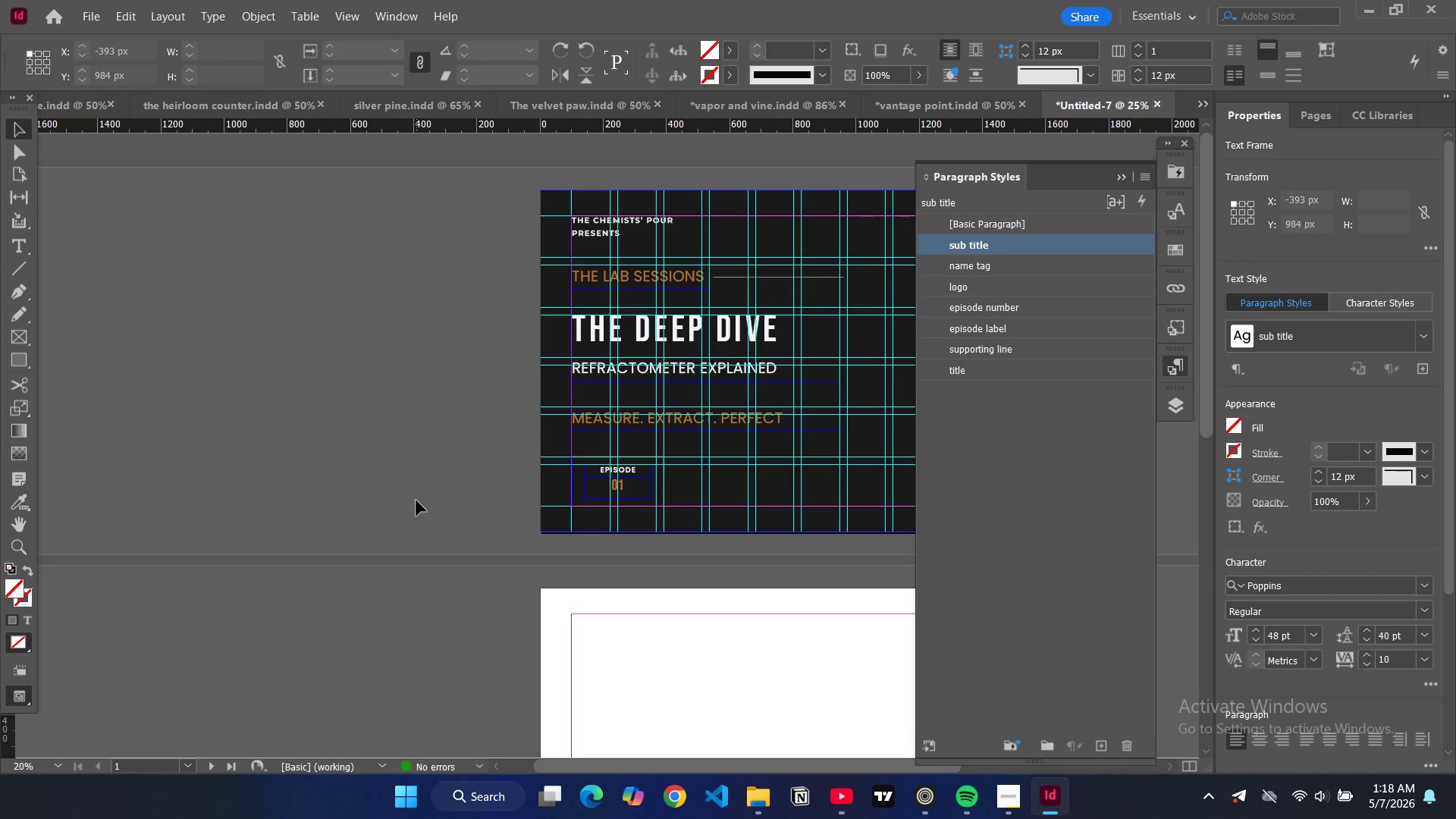 
key(W)
 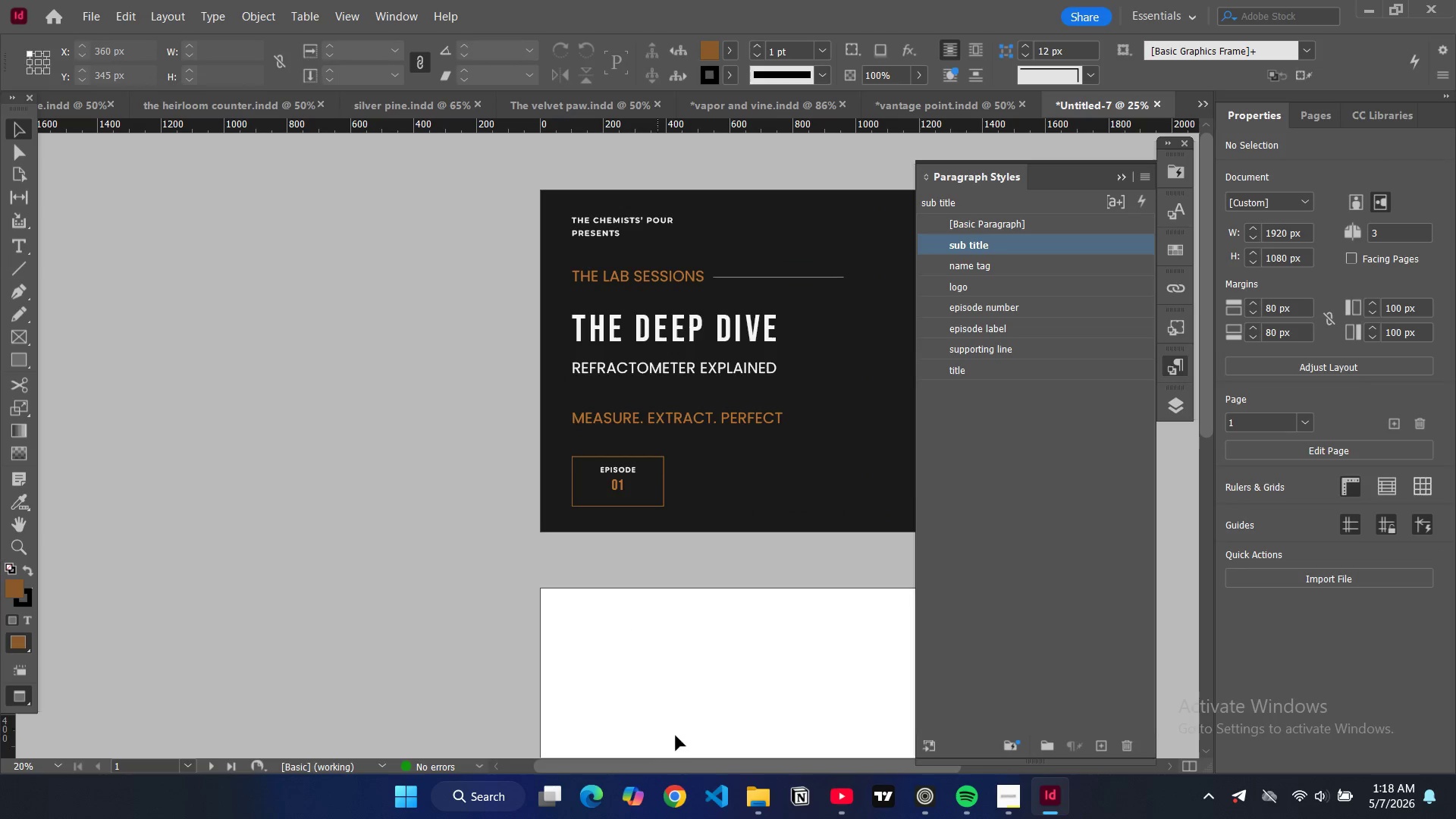 
left_click_drag(start_coordinate=[679, 767], to_coordinate=[808, 748])
 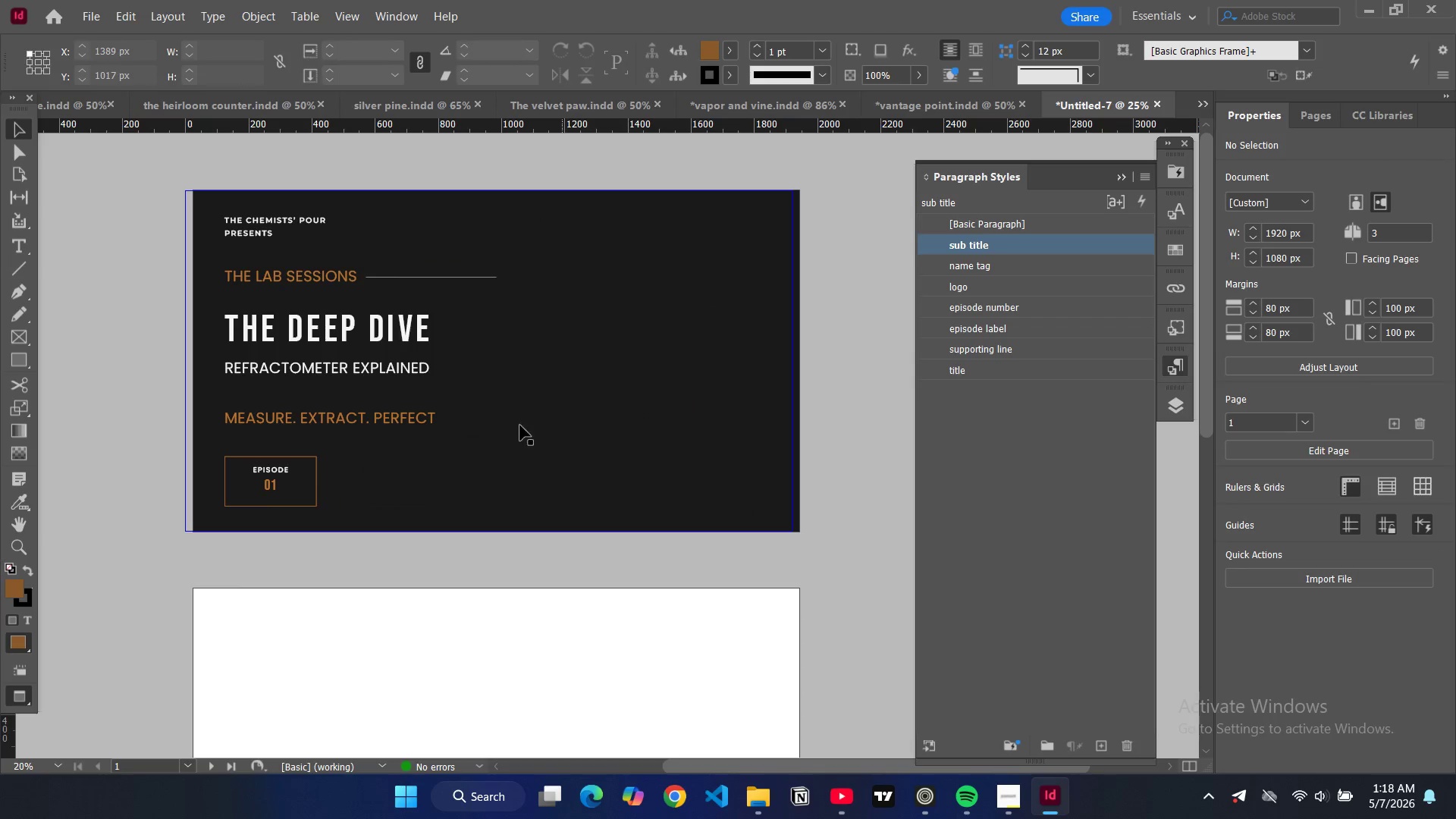 
key(W)
 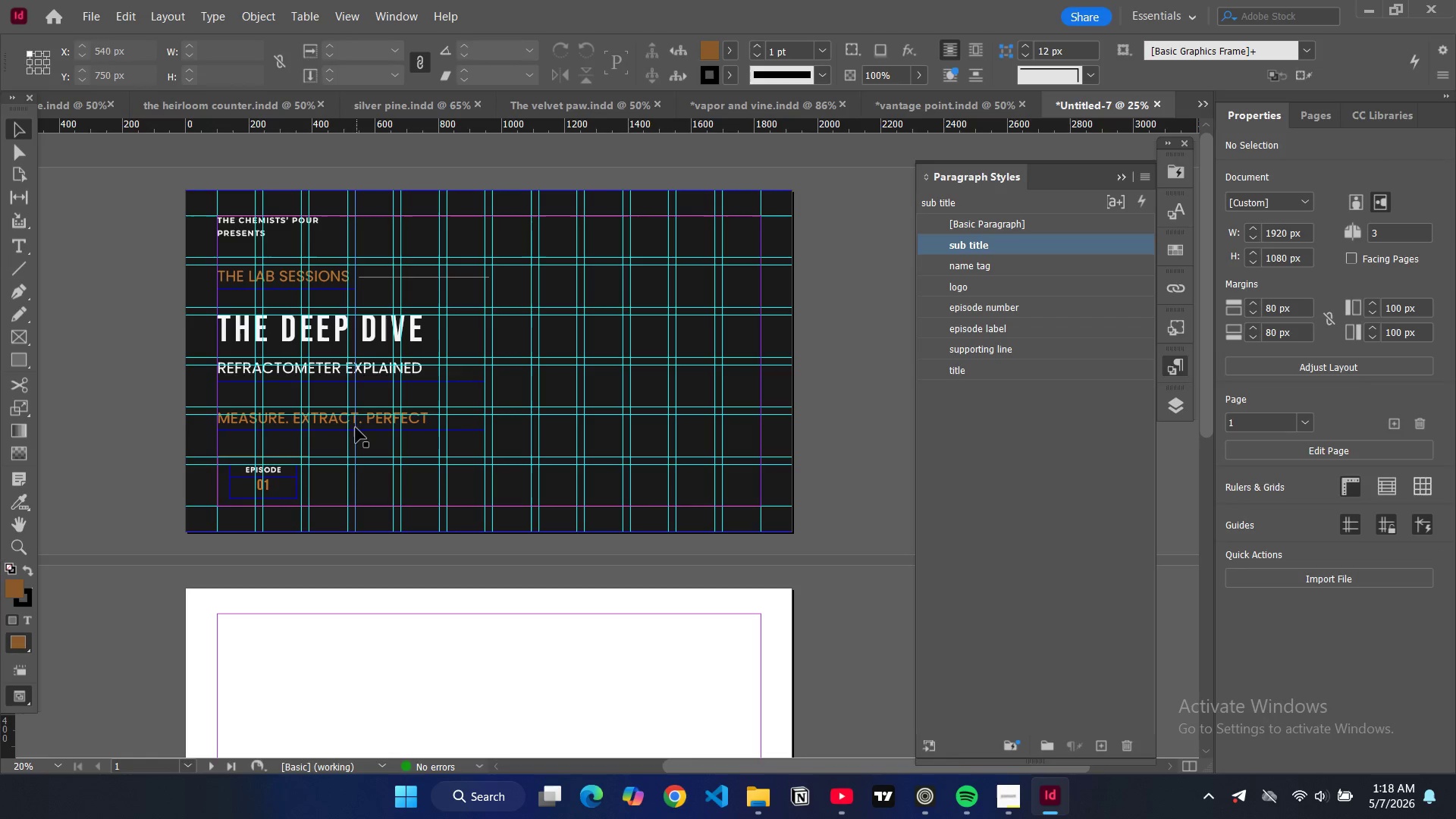 
left_click([340, 425])
 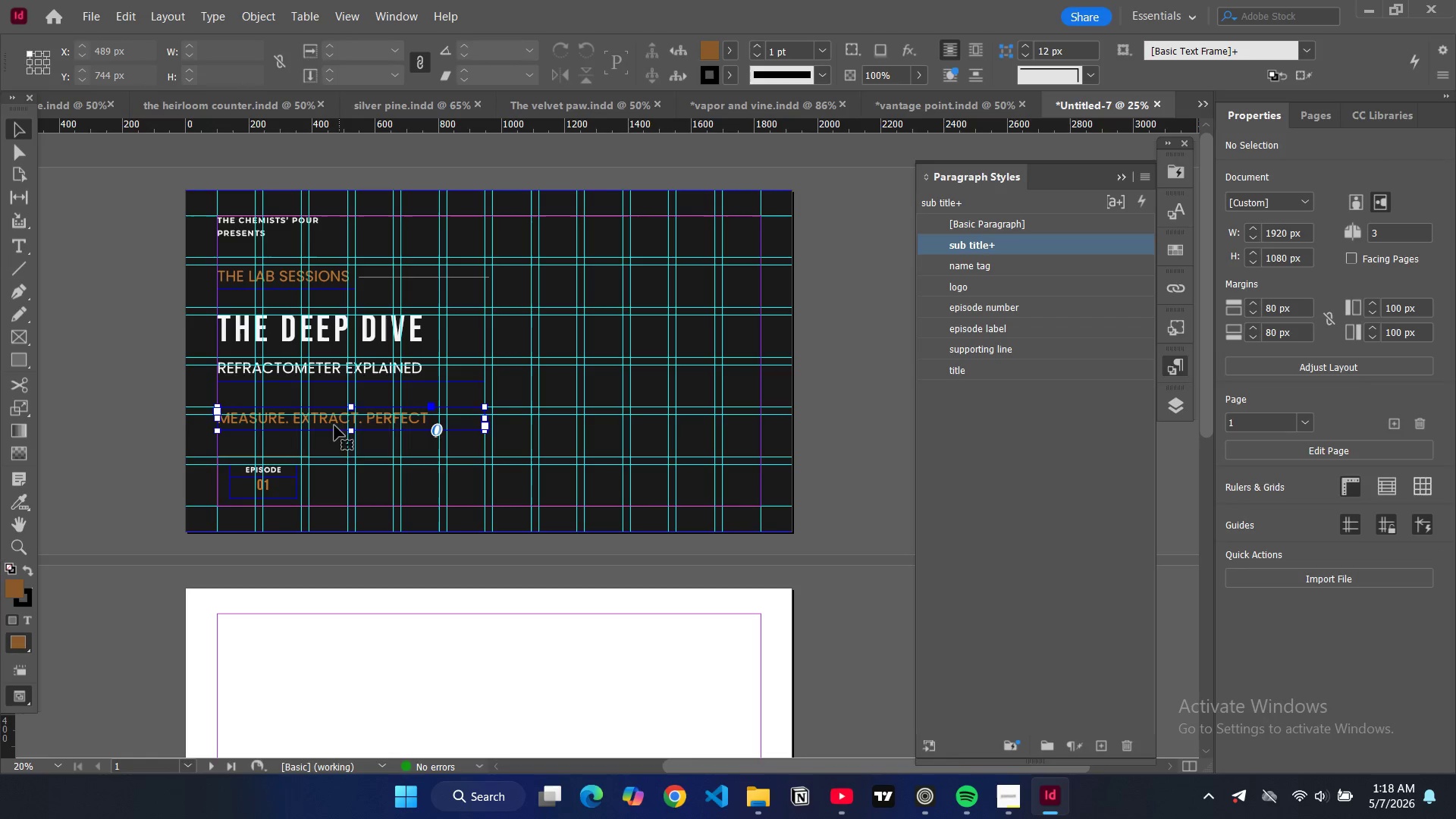 
left_click_drag(start_coordinate=[334, 425], to_coordinate=[332, 407])
 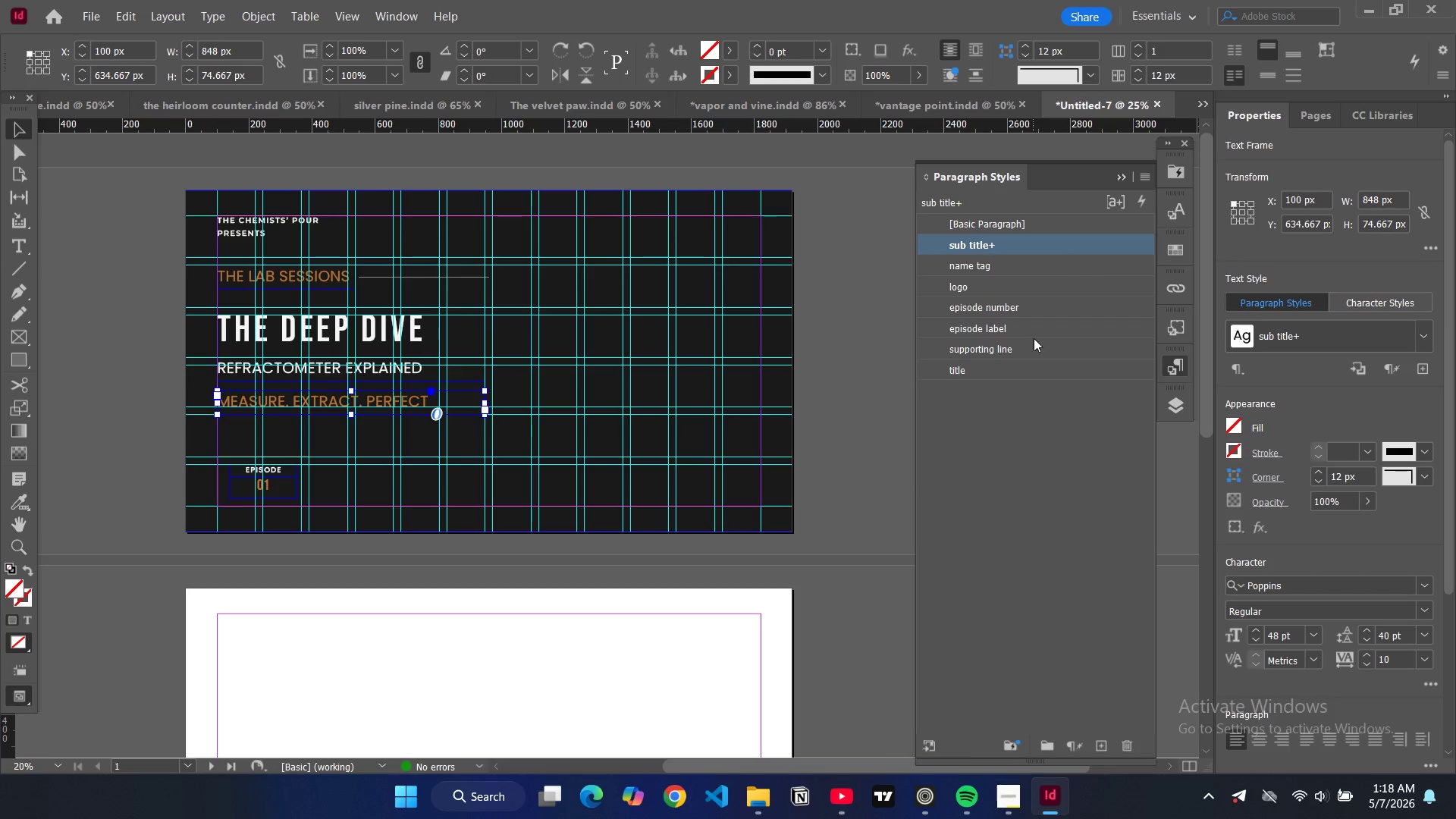 
left_click([1030, 345])
 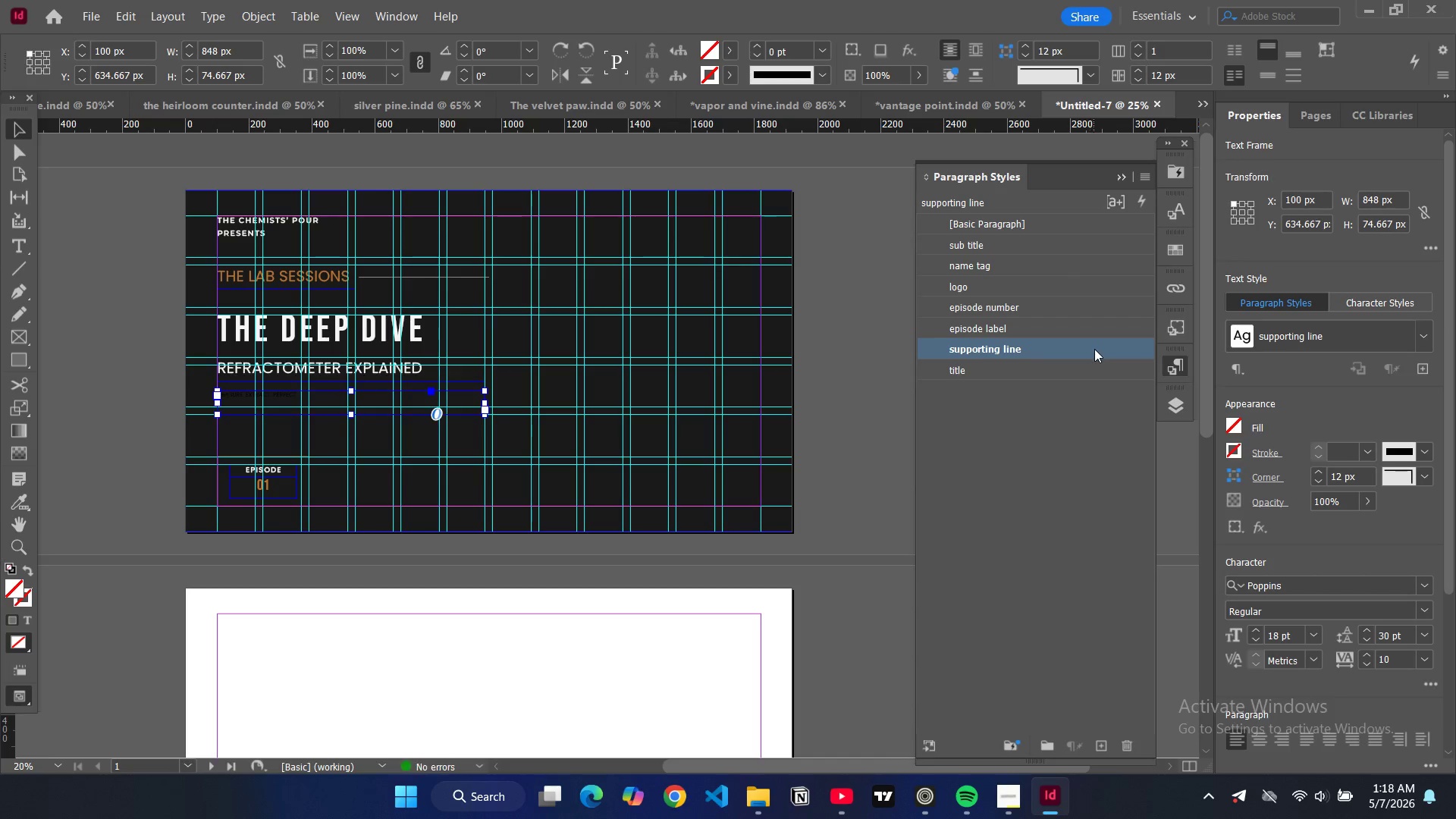 
double_click([1094, 349])
 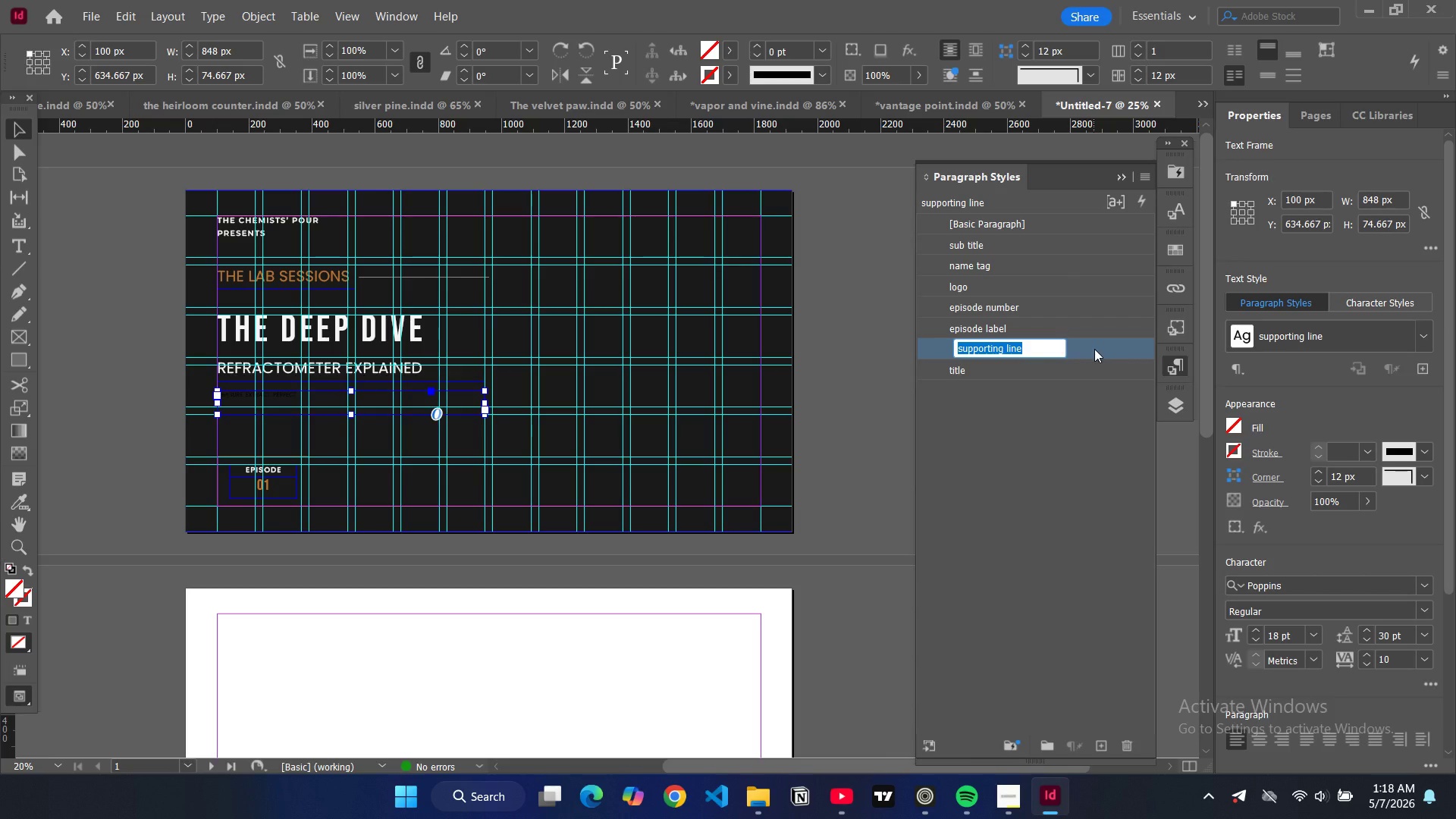 
double_click([1094, 349])
 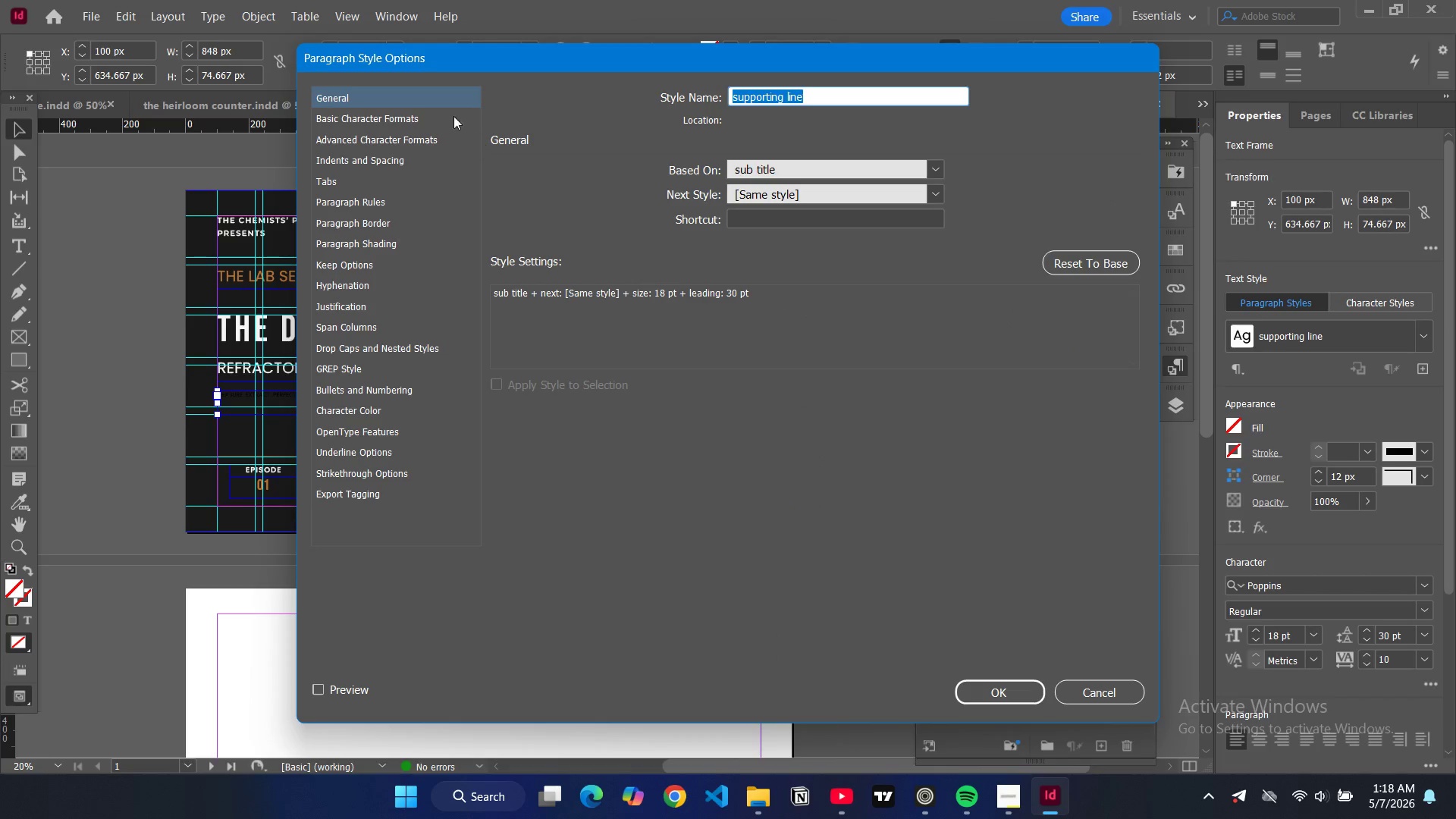 
left_click([431, 118])
 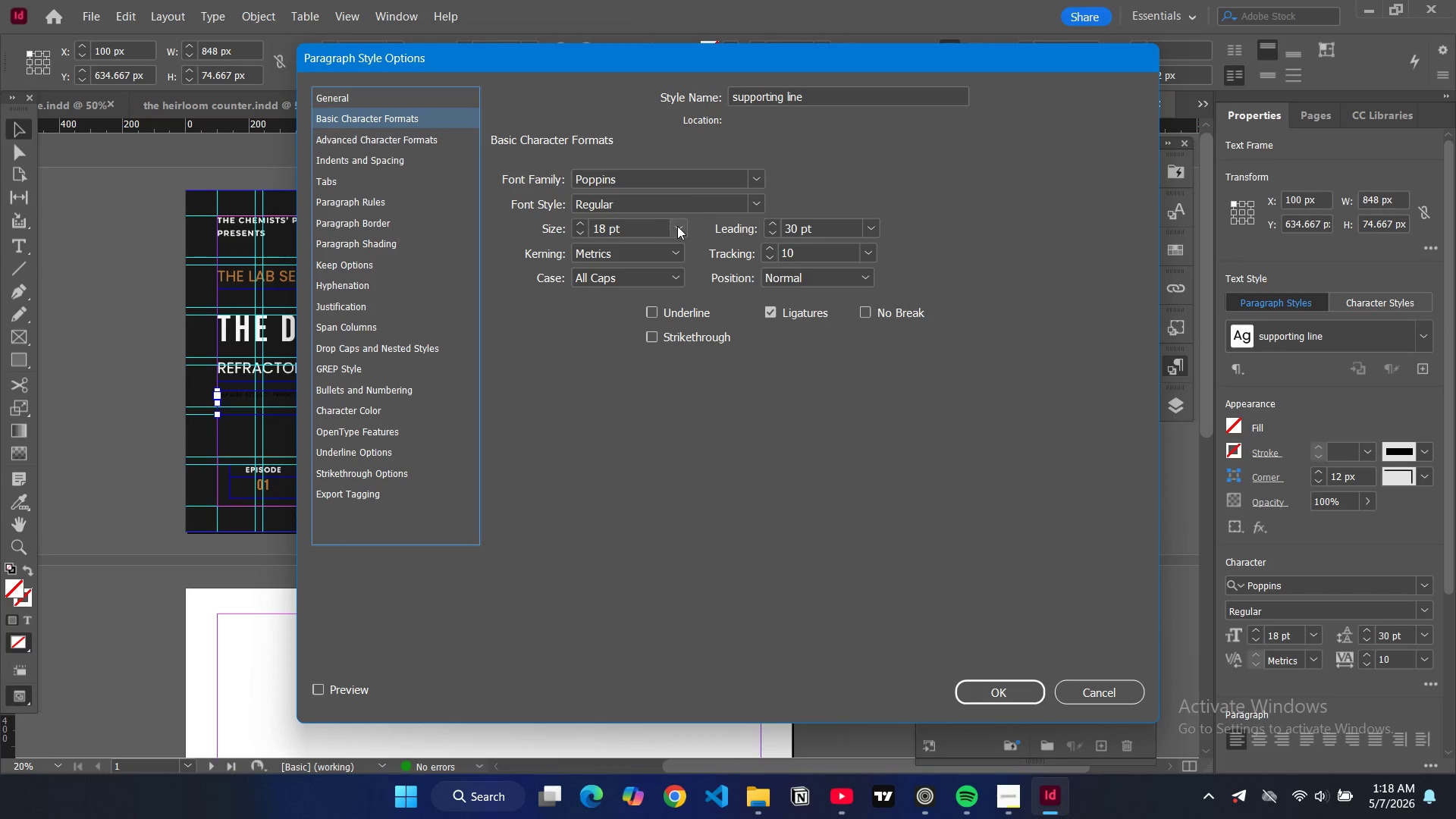 
left_click([677, 226])
 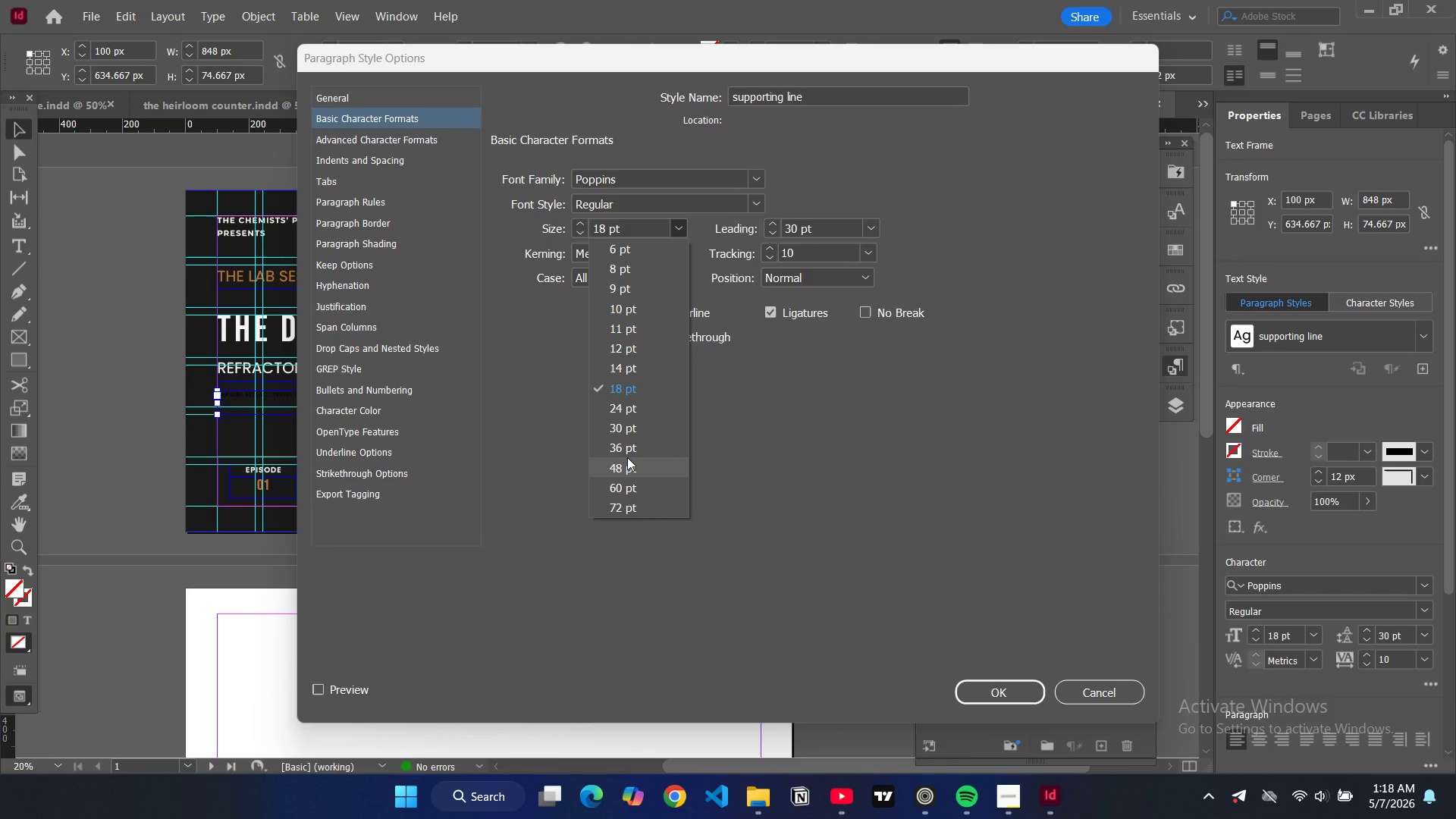 
left_click([626, 464])
 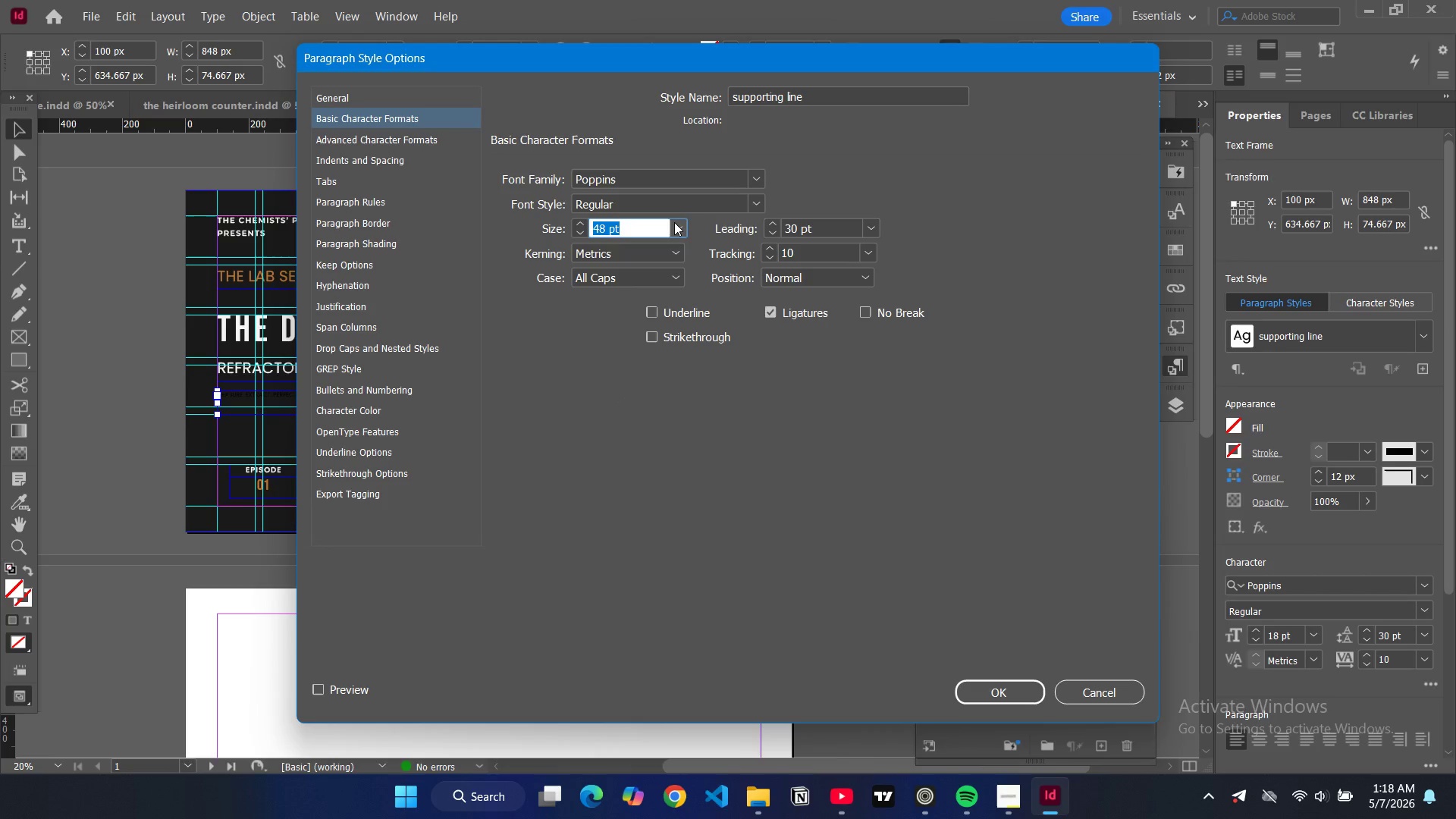 
left_click([675, 223])
 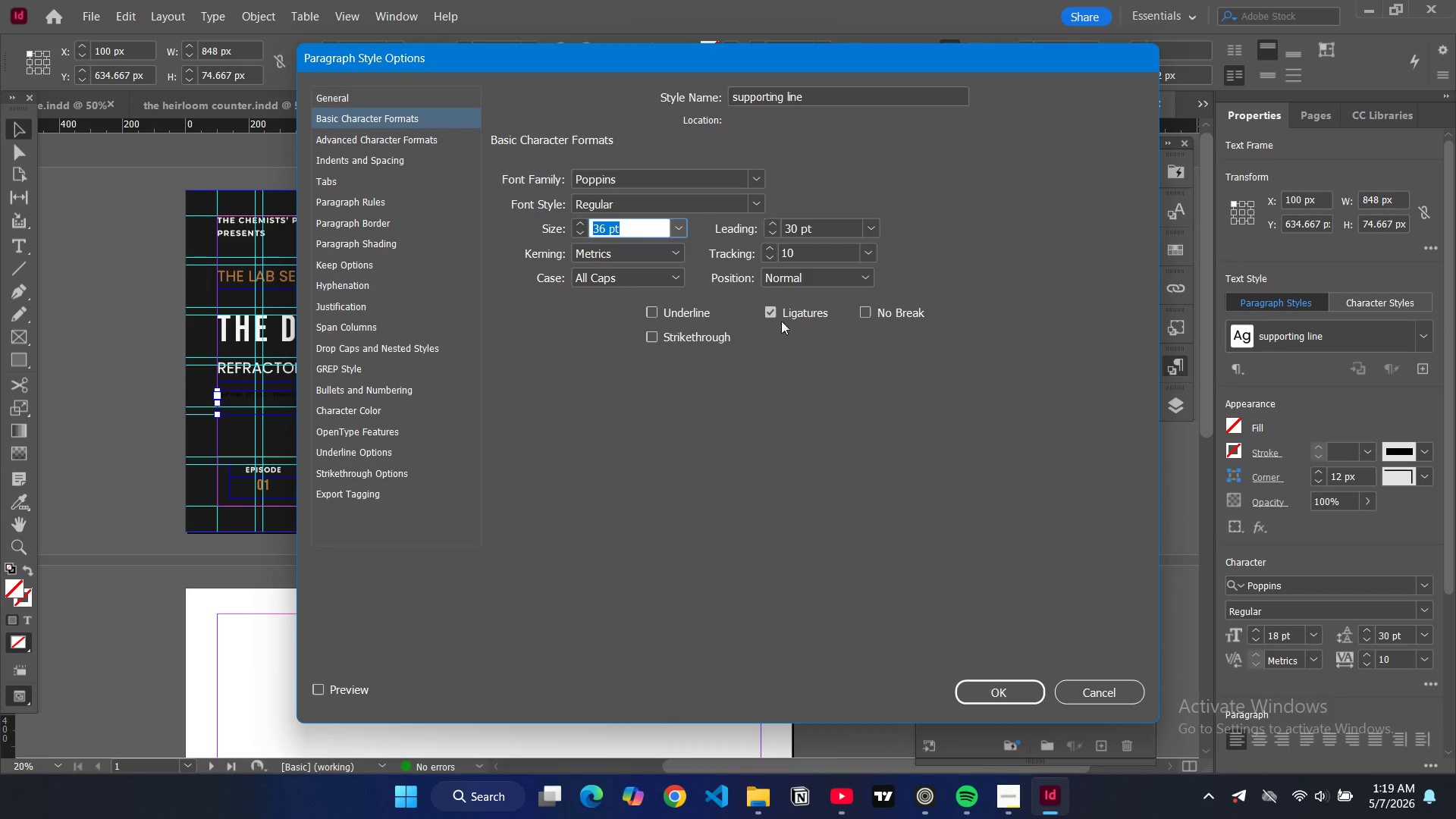 
wait(6.66)
 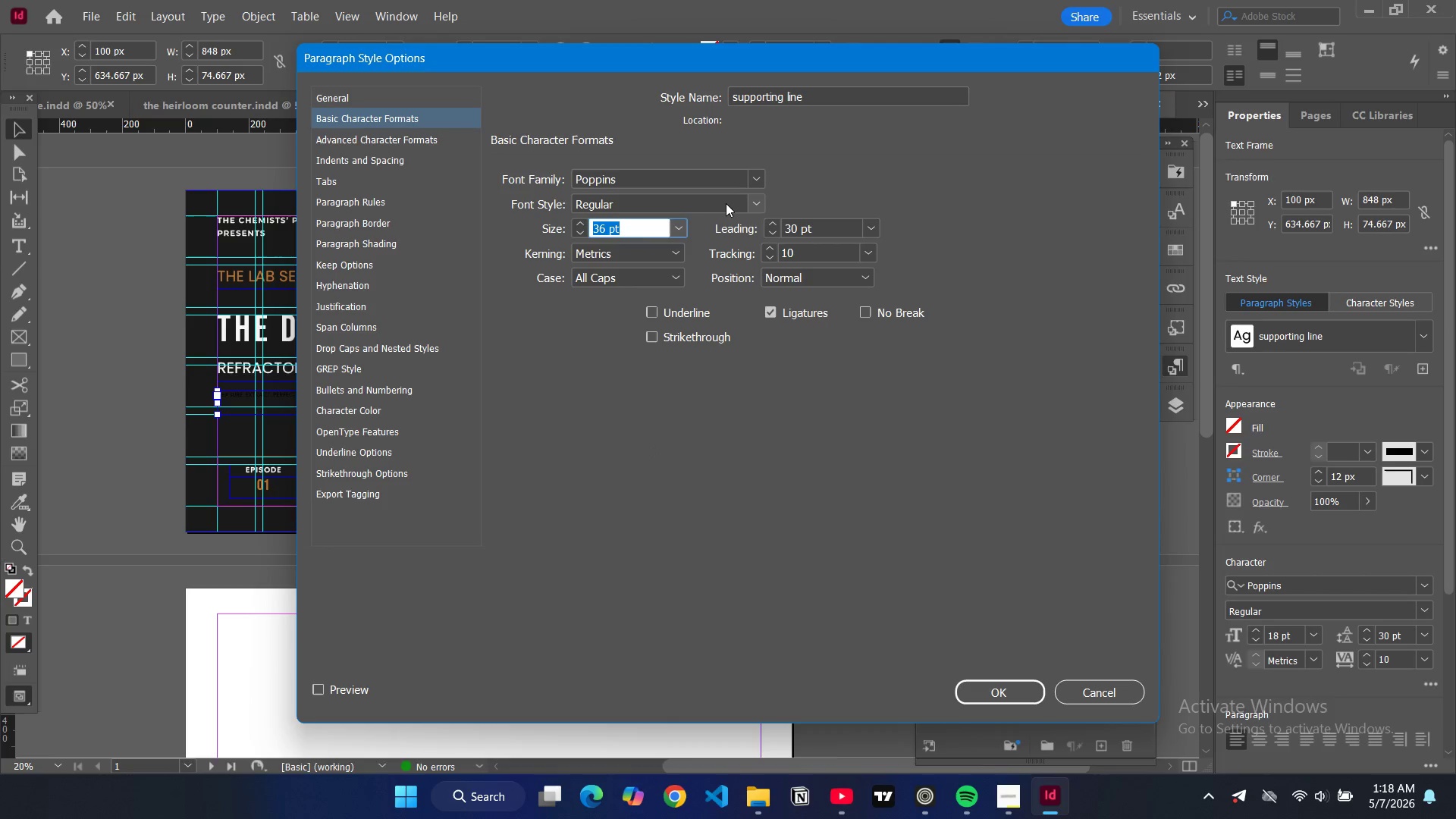 
left_click([767, 246])
 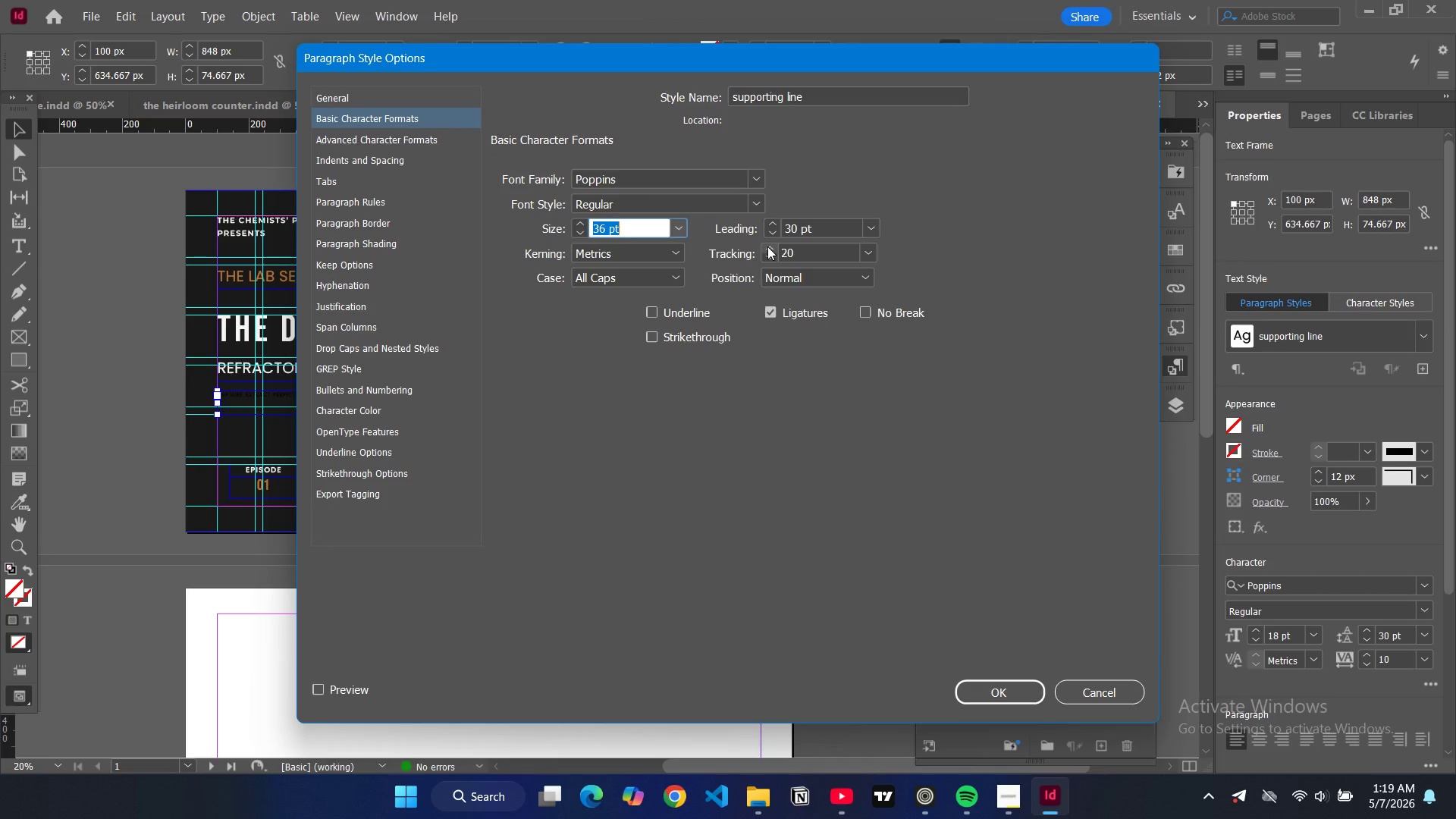 
double_click([767, 246])
 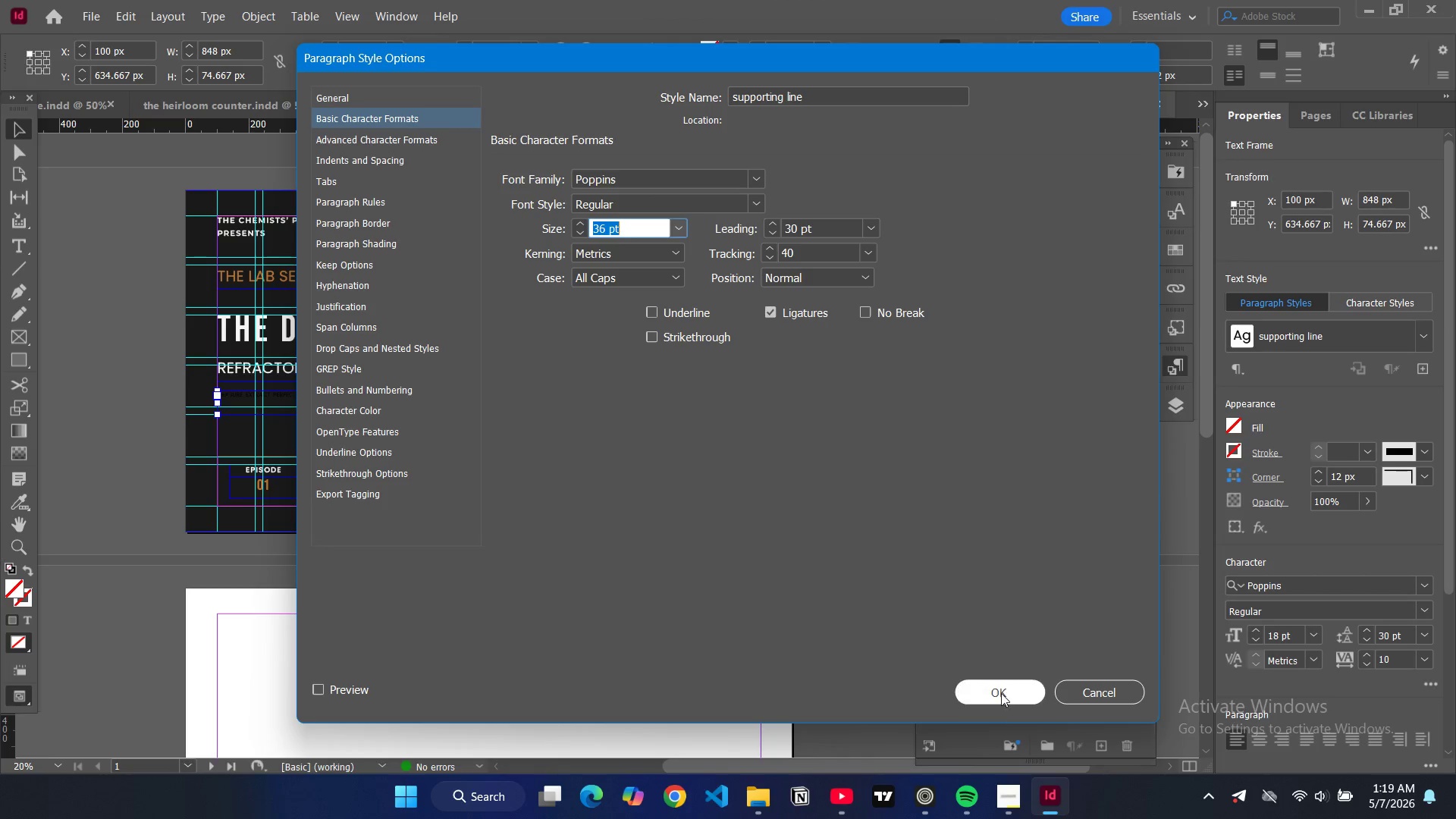 
left_click([994, 695])
 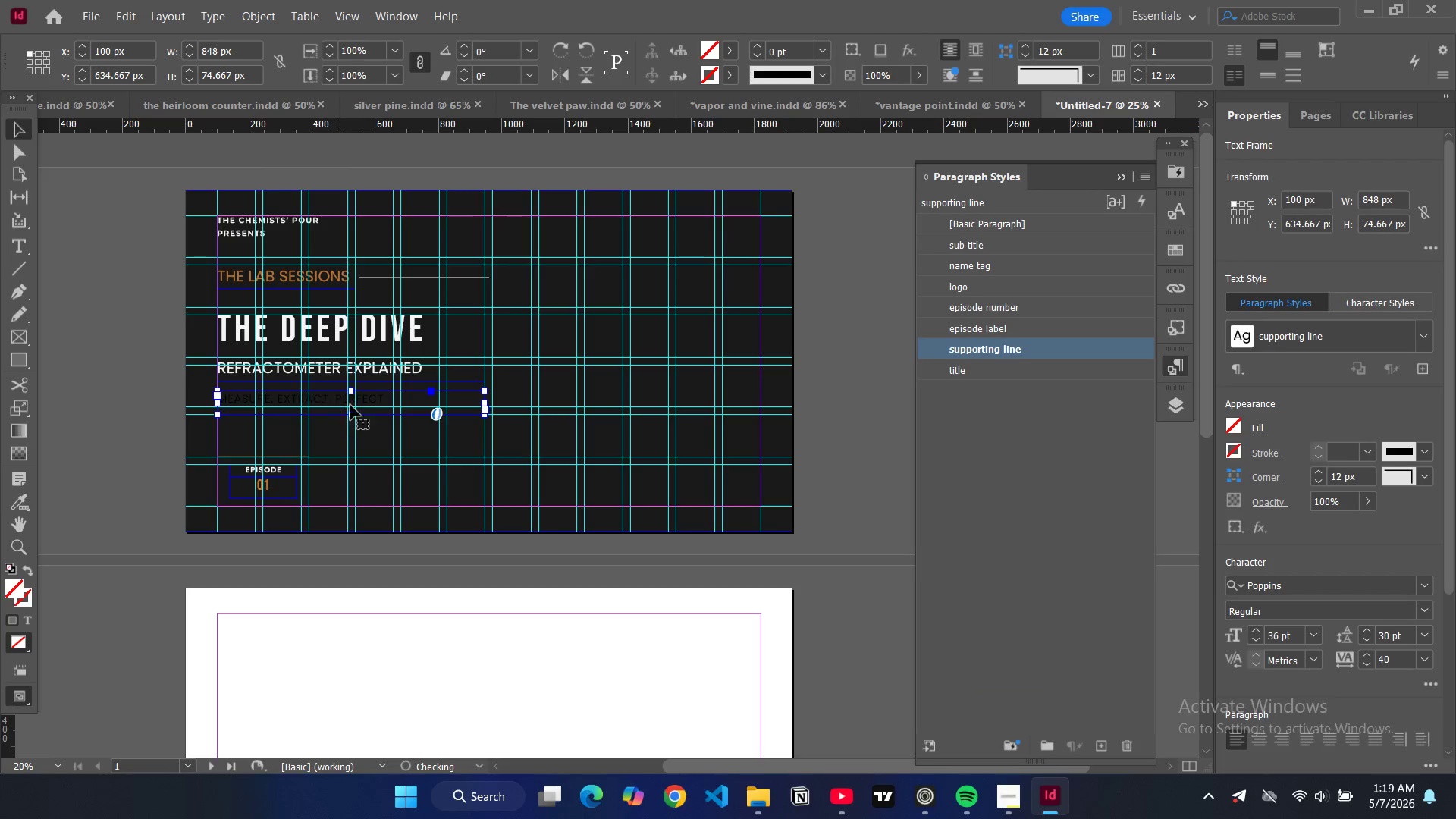 
double_click([340, 402])
 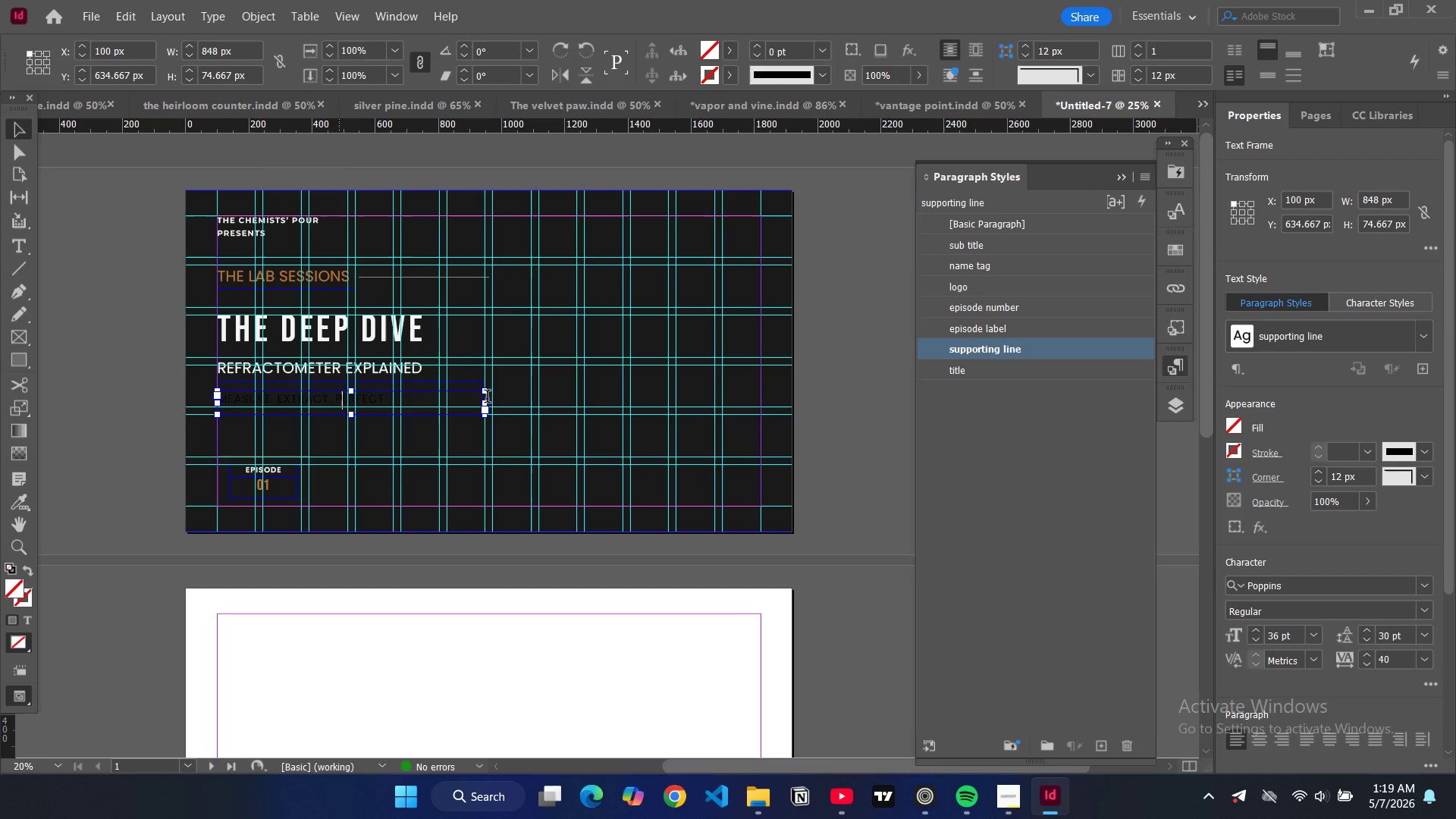 
key(Control+A)
 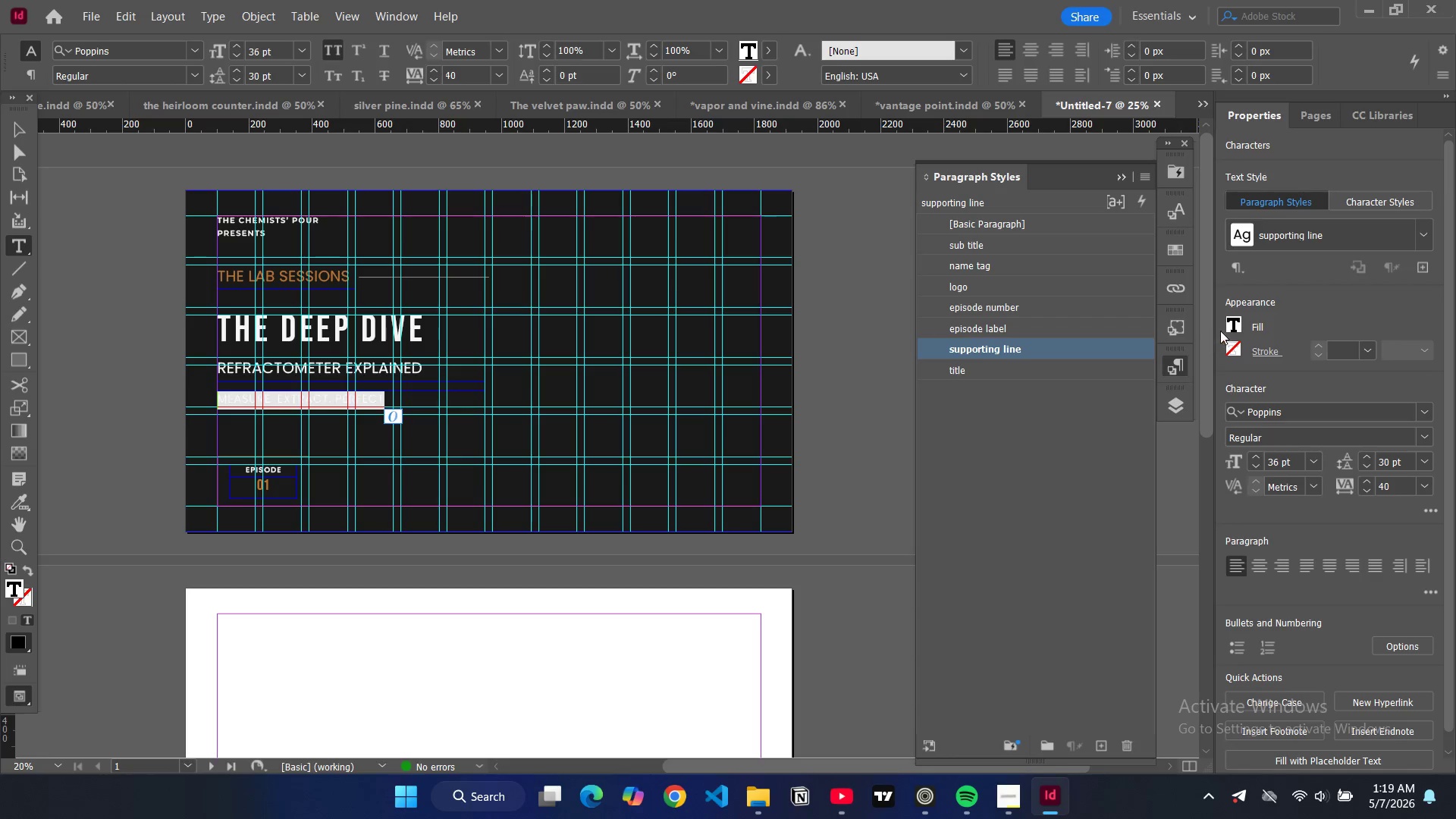 
left_click([1230, 325])
 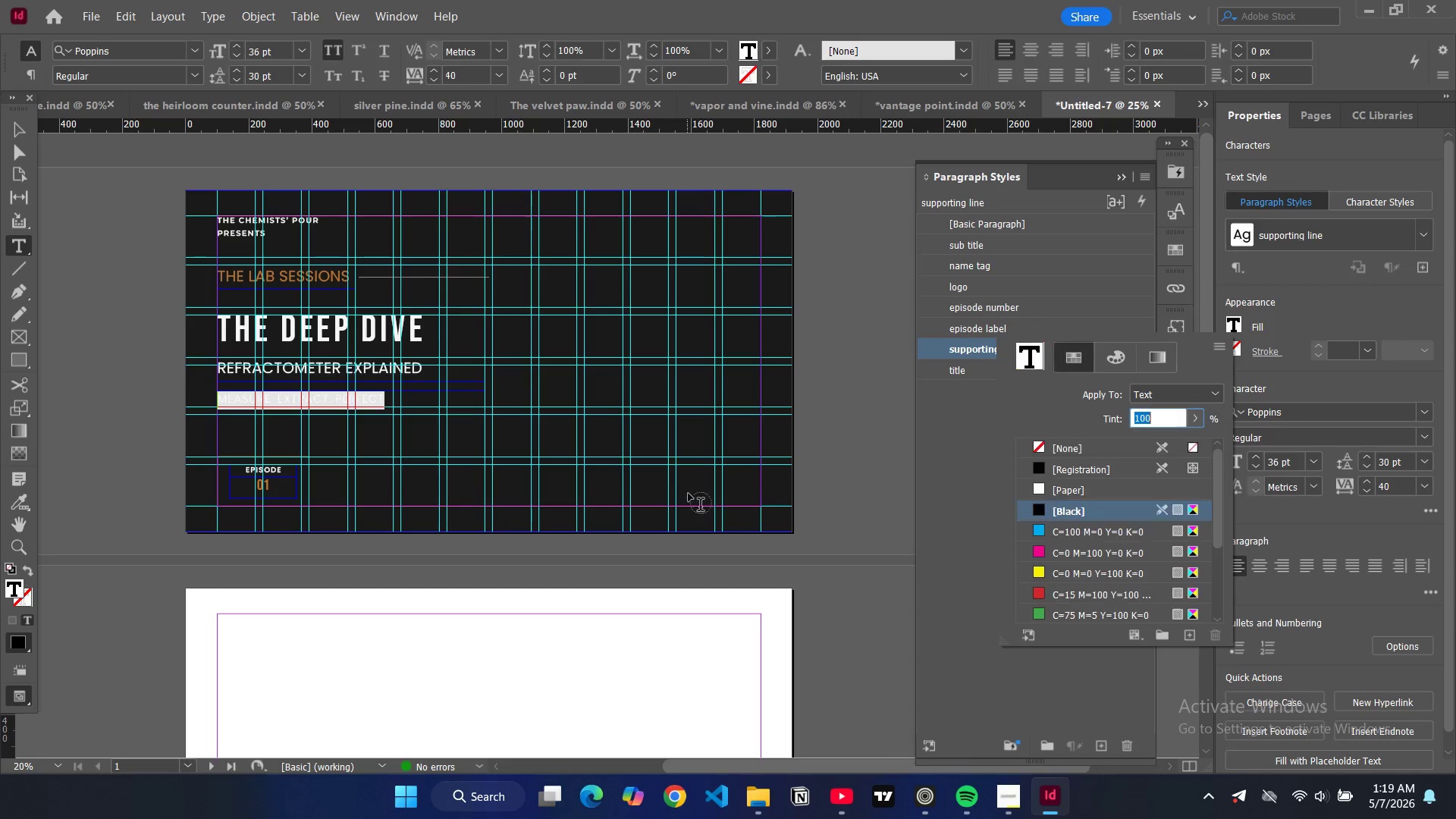 
scroll: coordinate [1112, 565], scroll_direction: down, amount: 5.0
 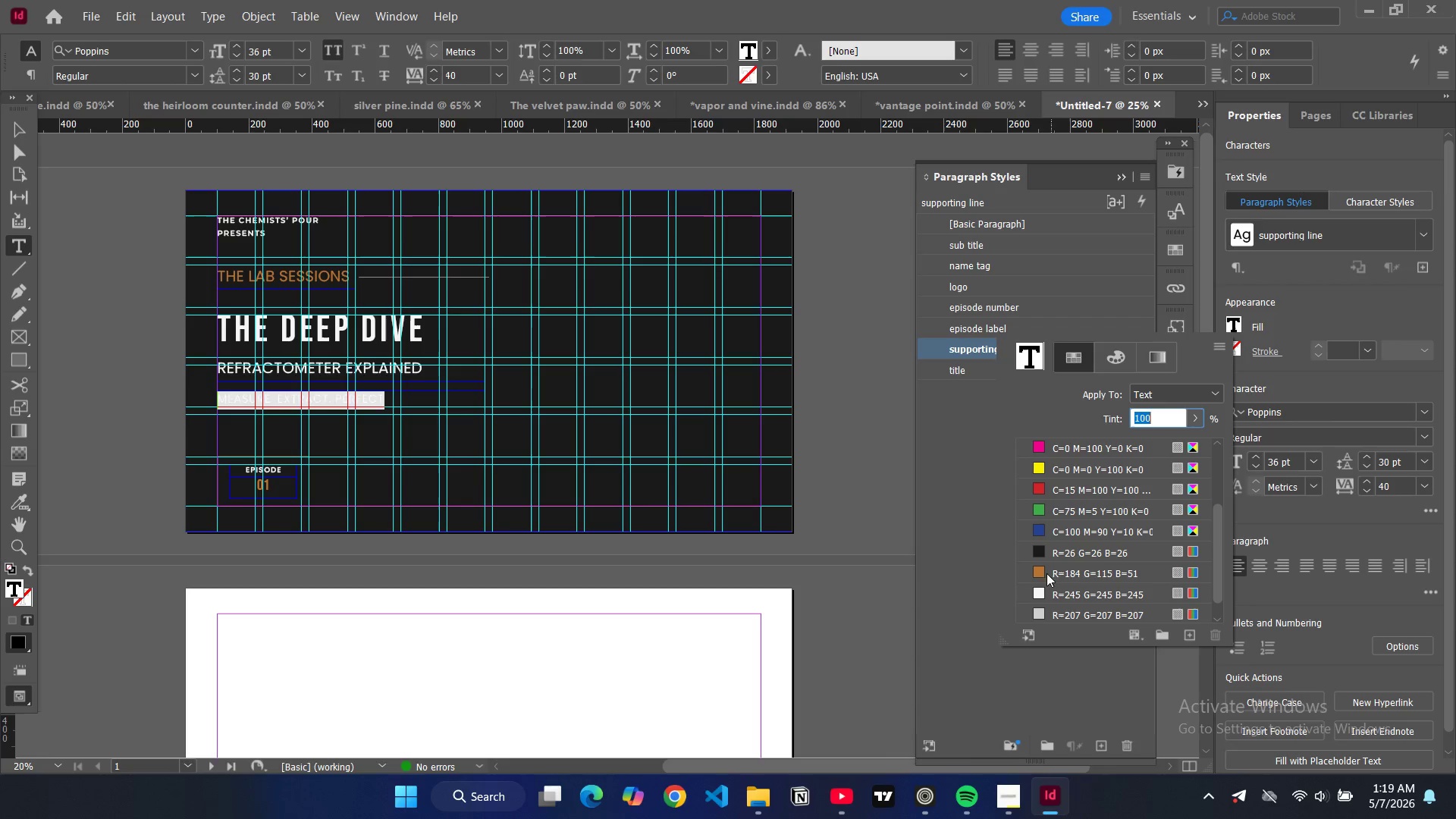 
left_click([1040, 570])
 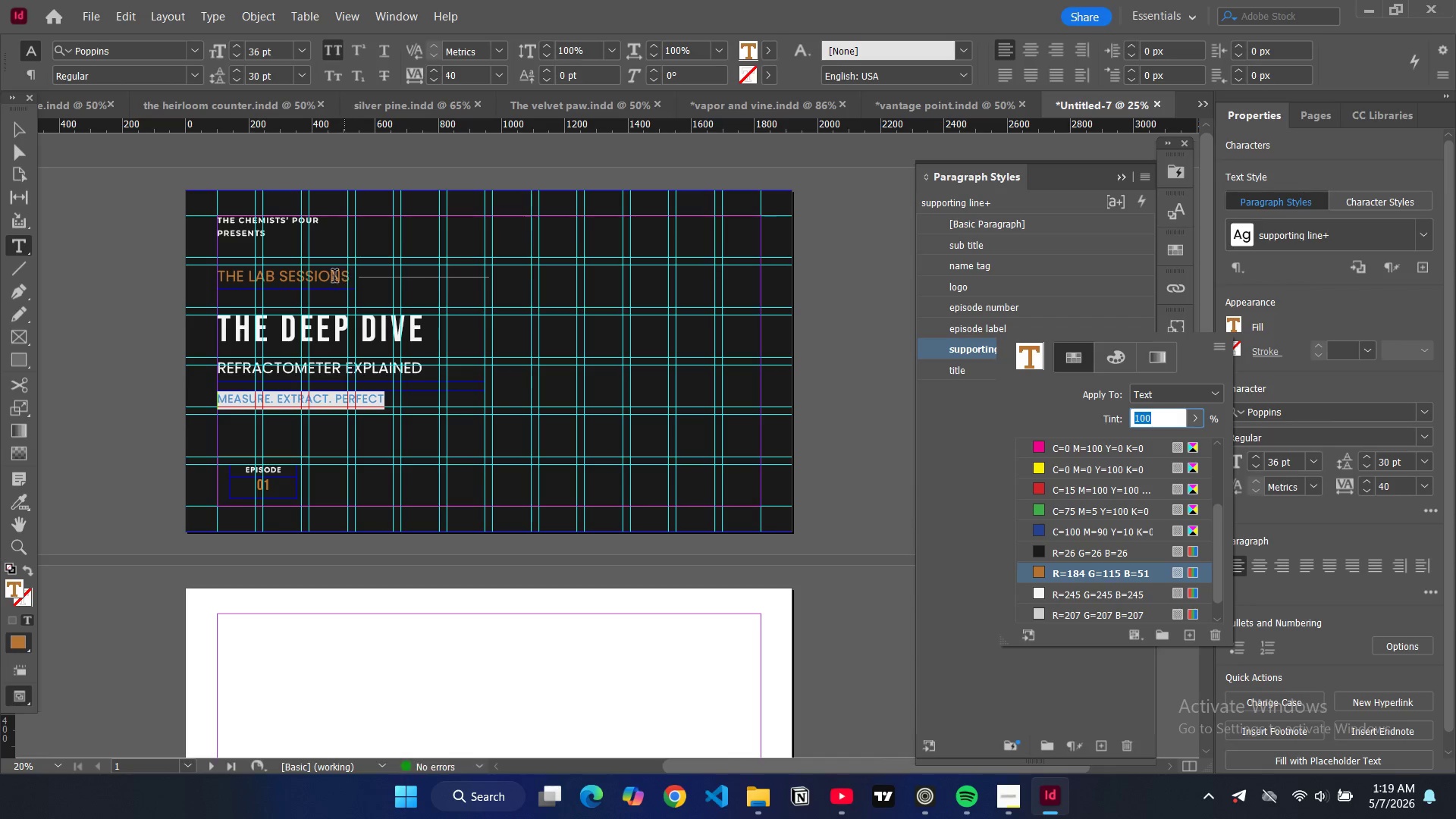 
double_click([339, 278])
 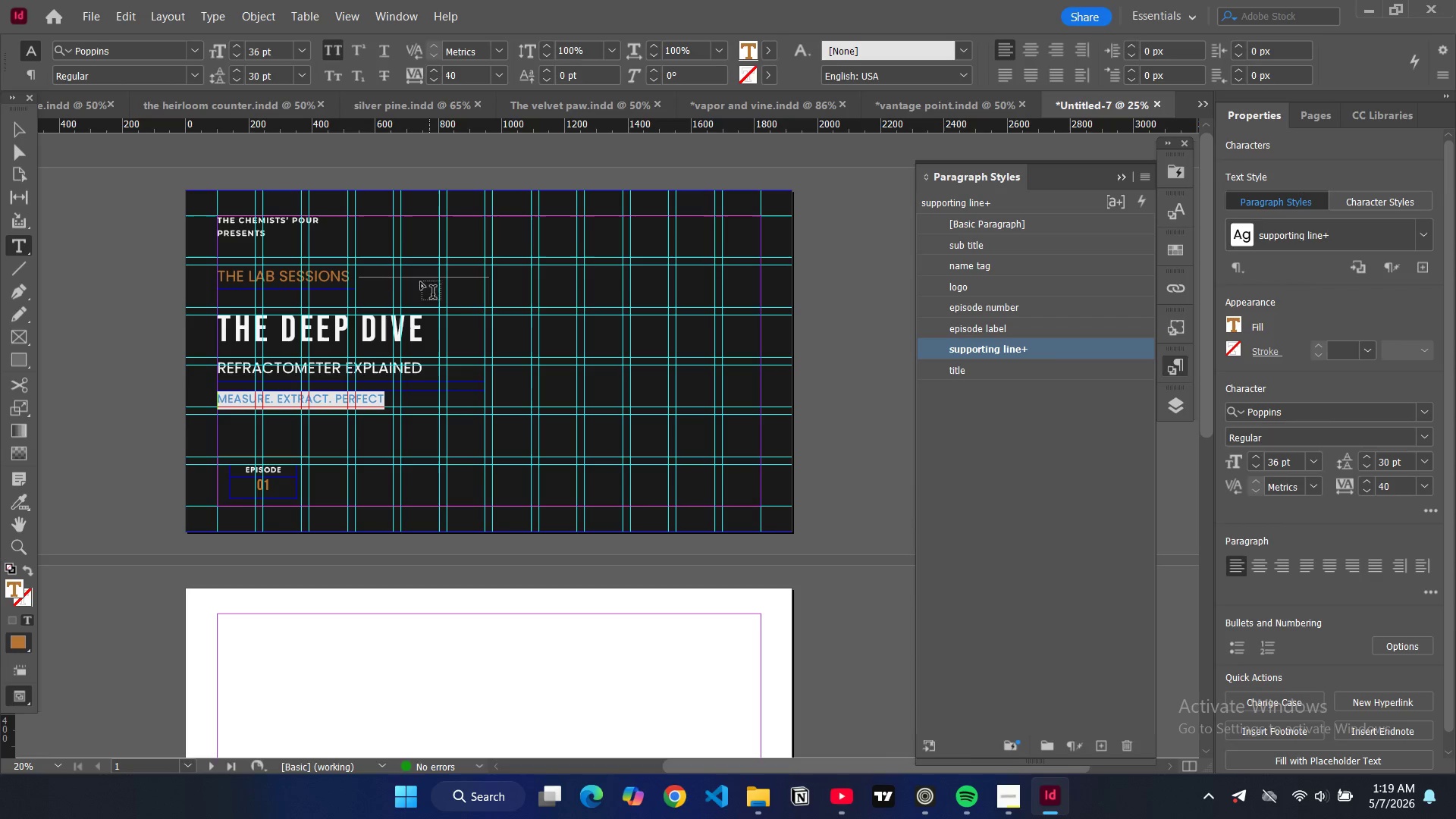 
left_click([325, 275])
 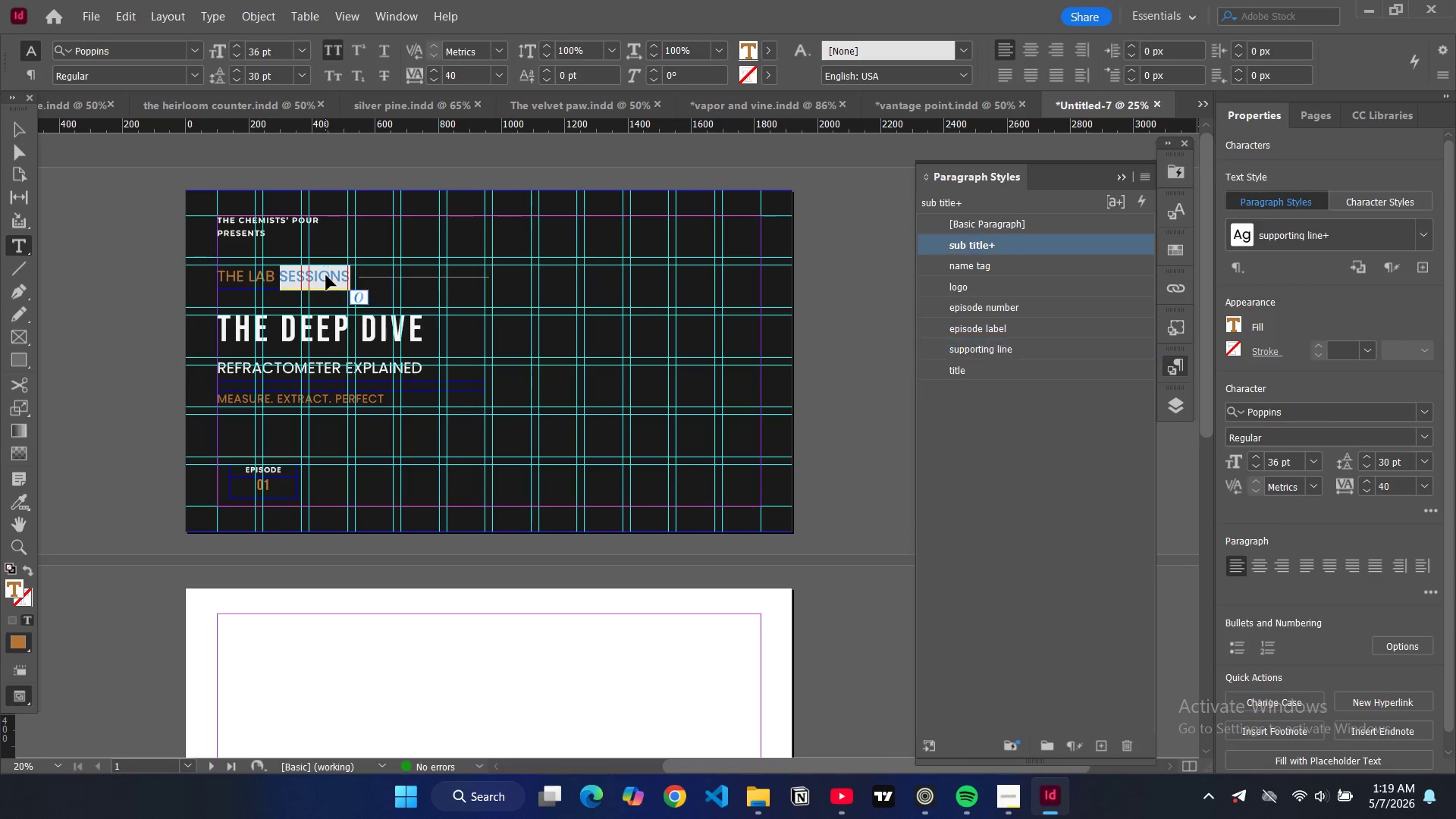 
key(Control+A)
 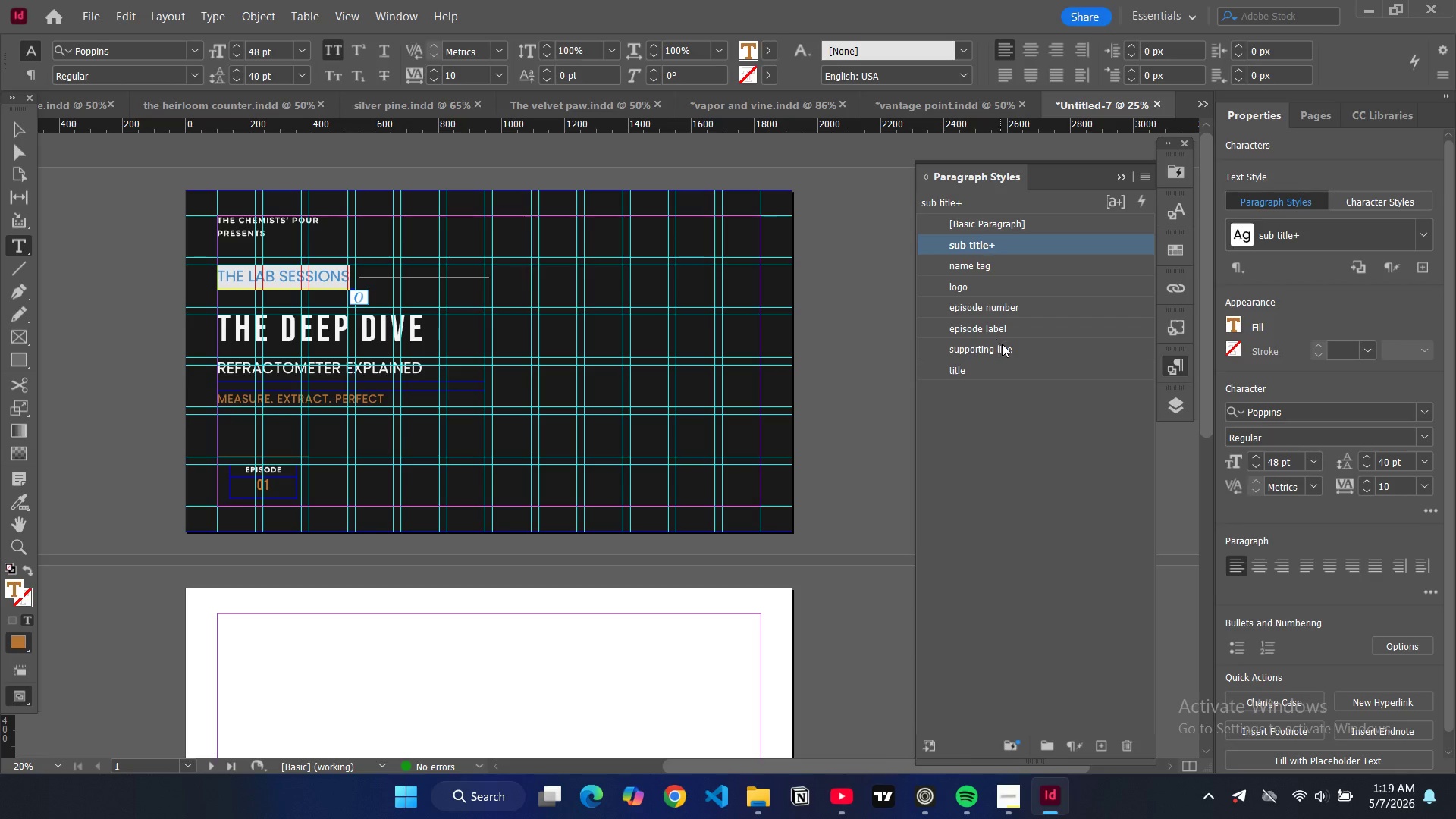 
left_click([1025, 350])
 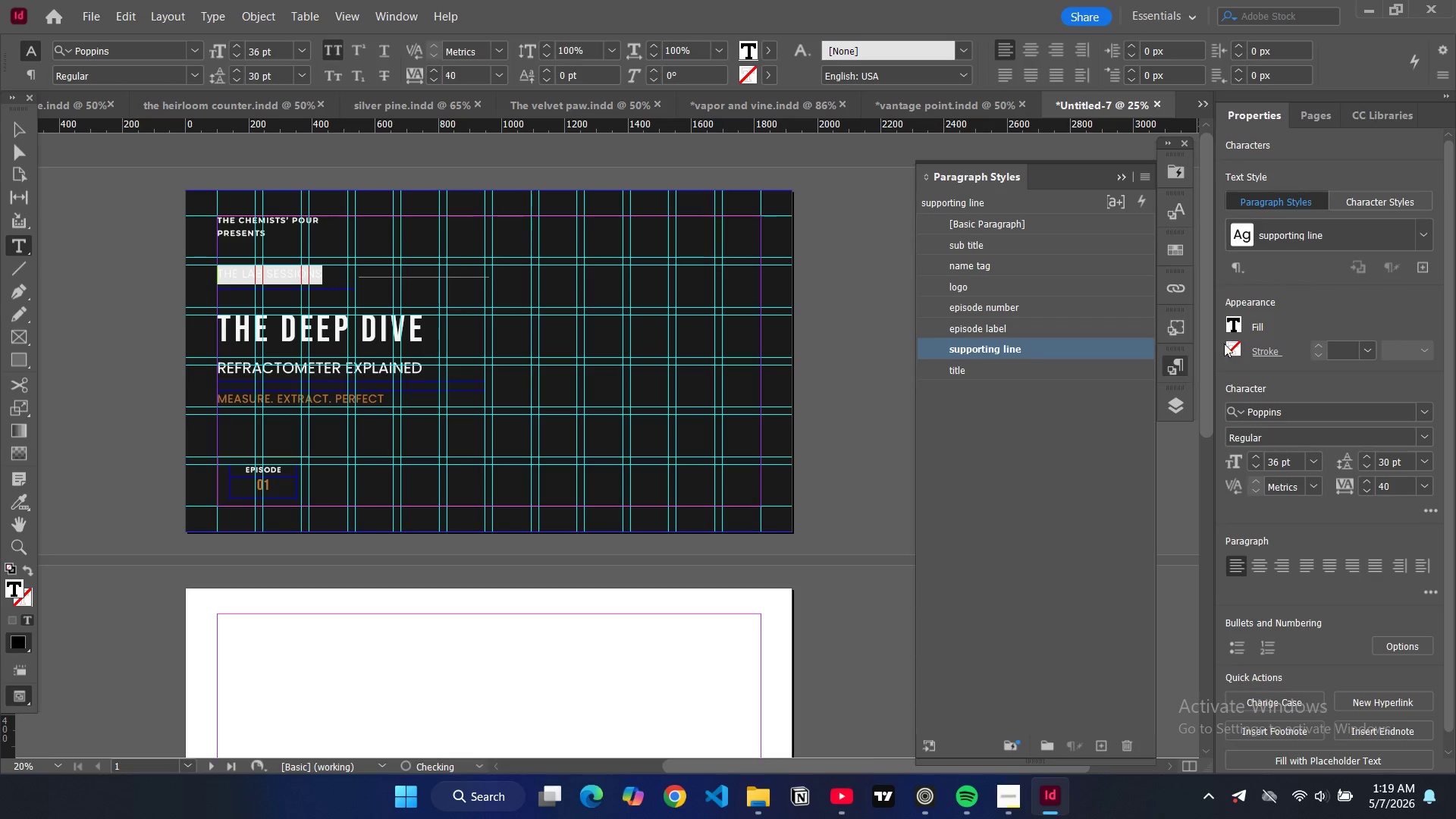 
left_click([1235, 328])
 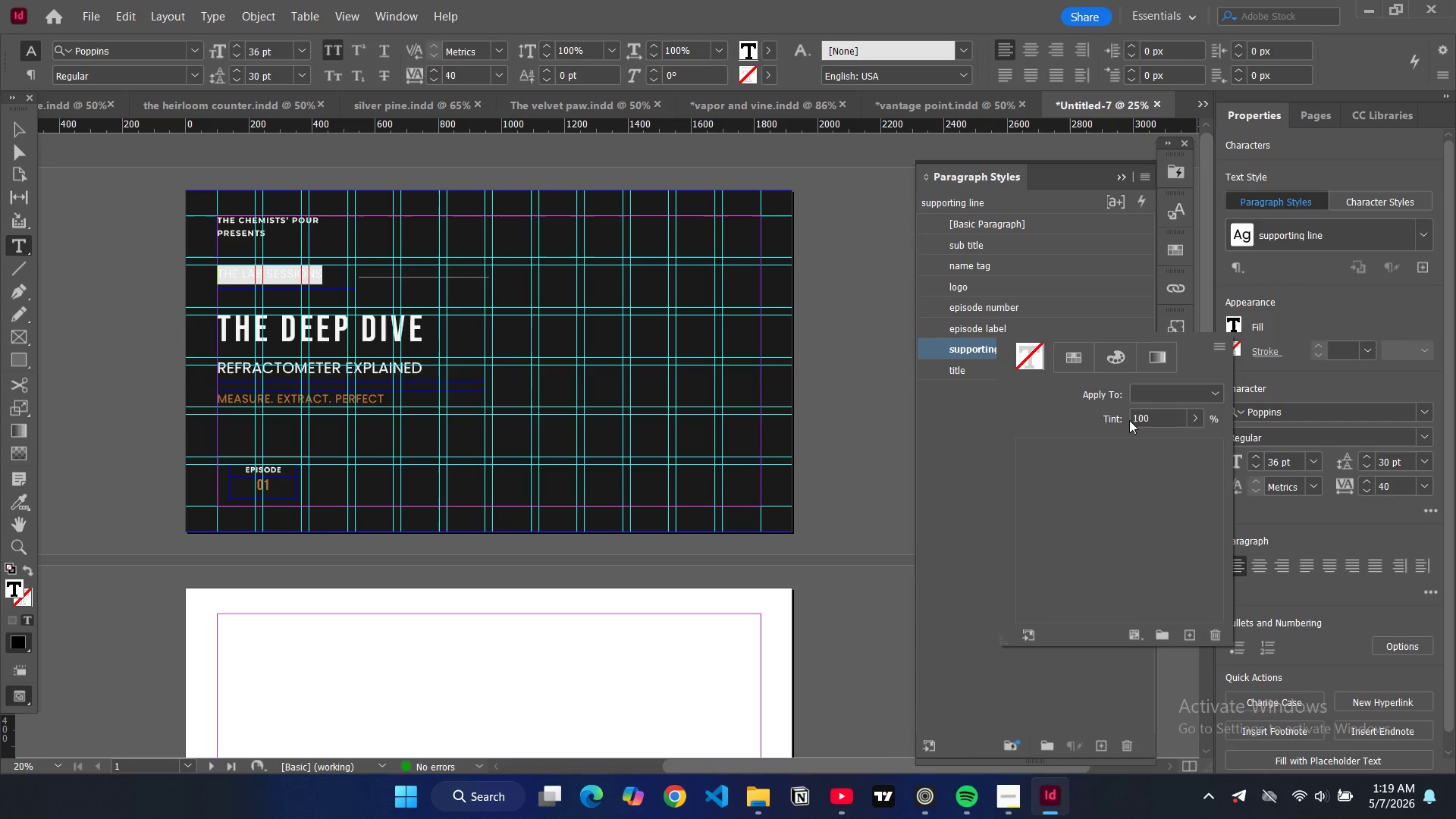 
scroll: coordinate [1087, 529], scroll_direction: down, amount: 5.0
 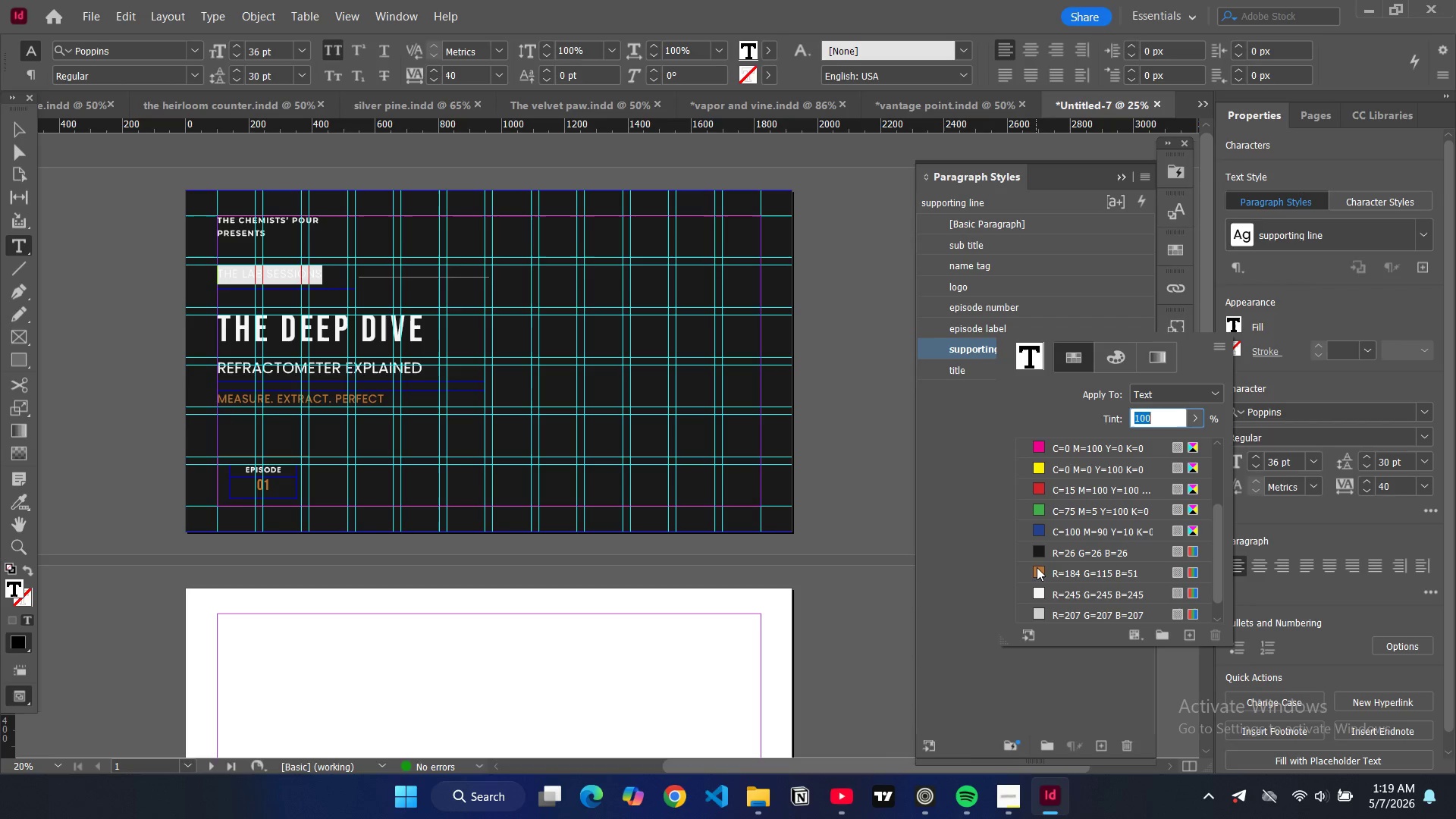 
left_click([1037, 567])
 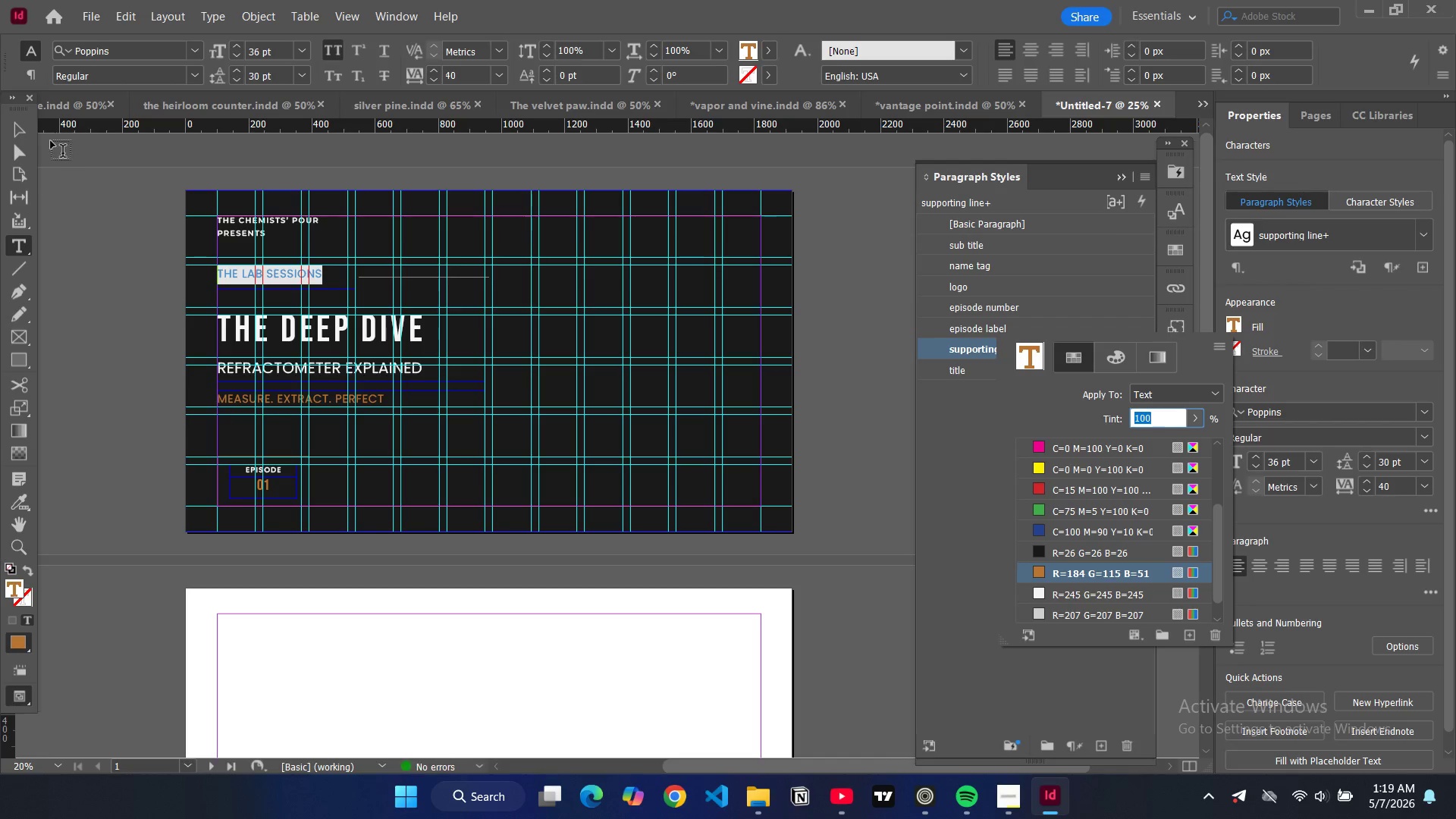 
left_click([18, 132])
 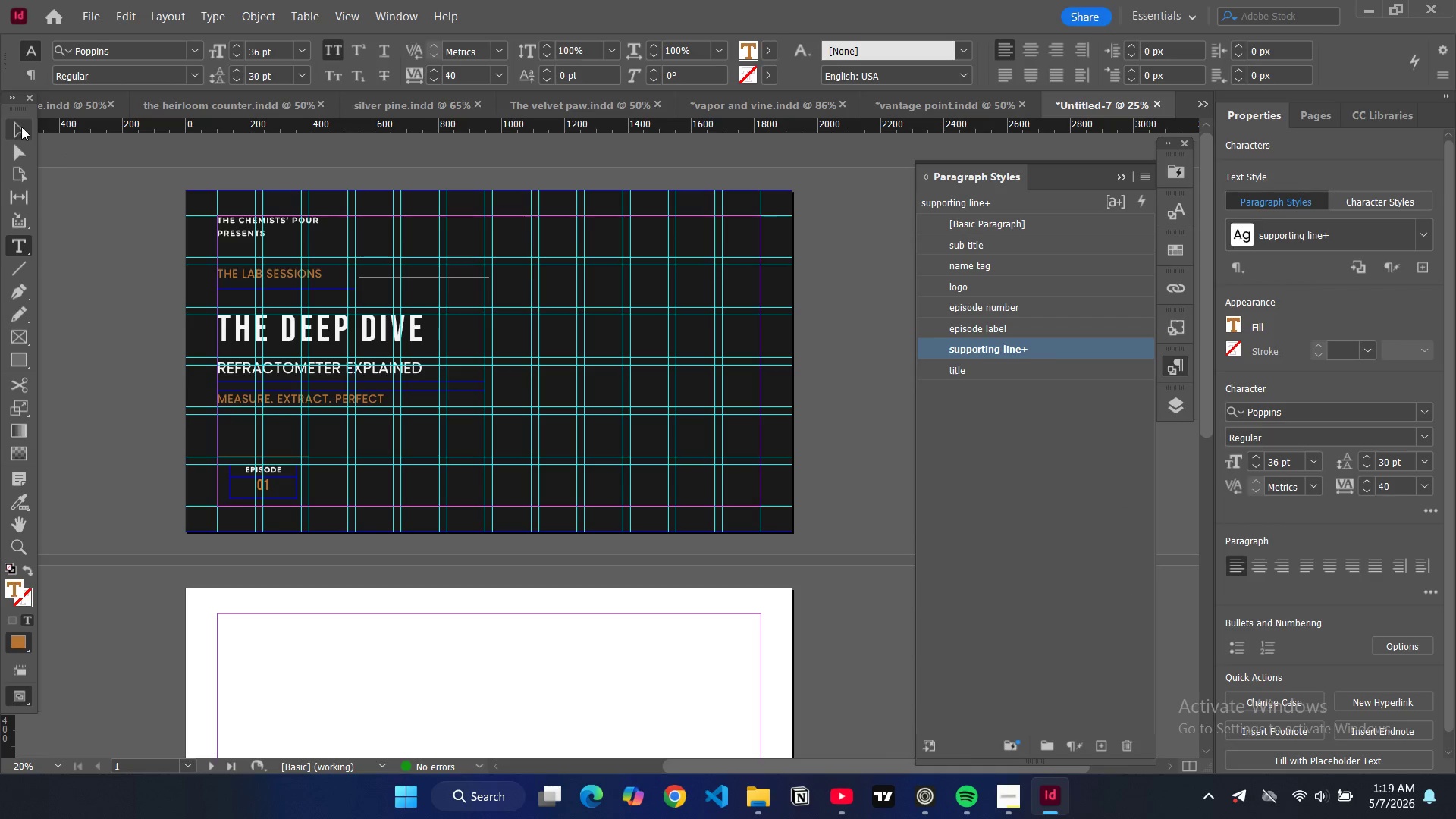 
double_click([124, 211])
 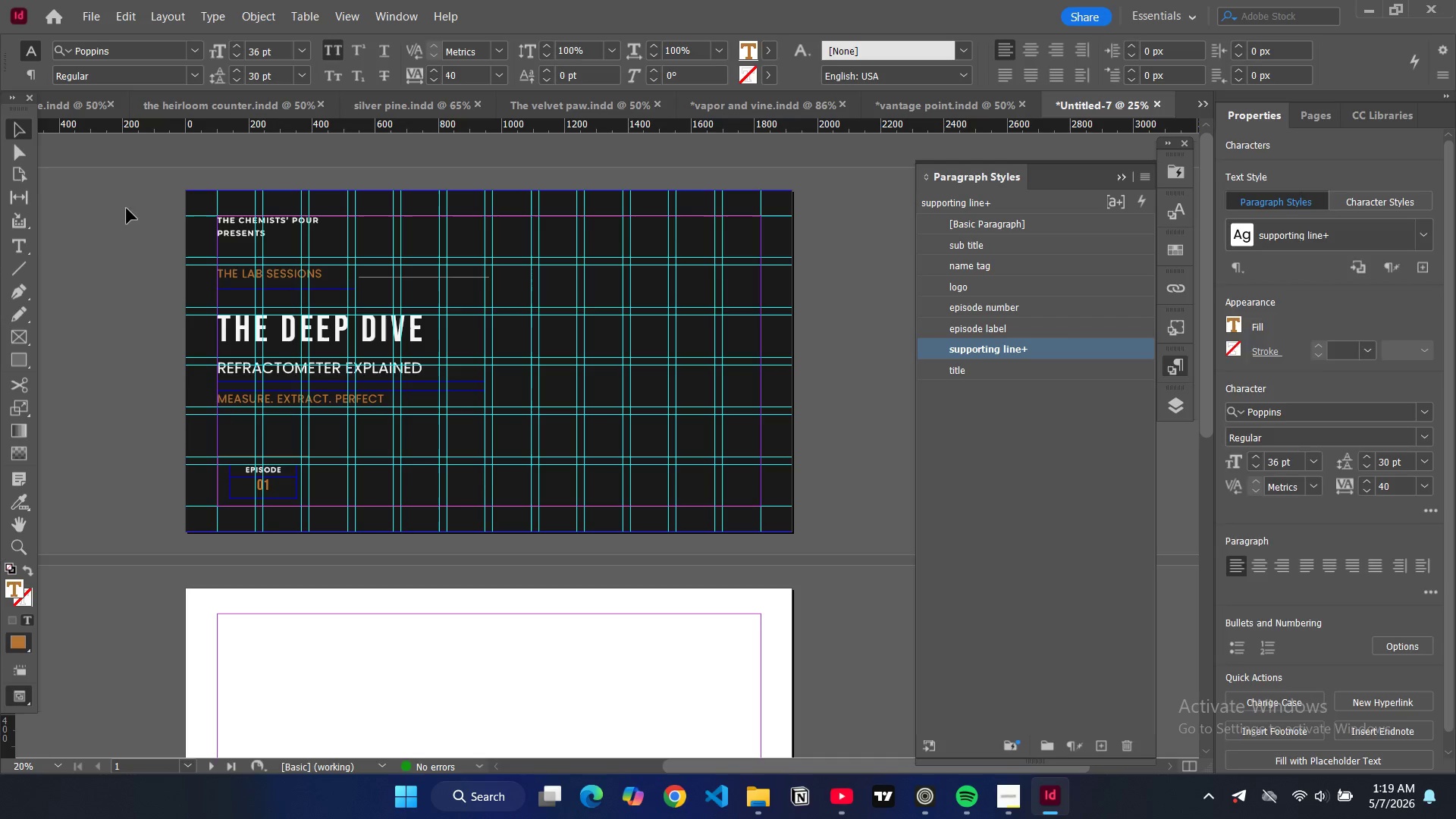 
key(W)
 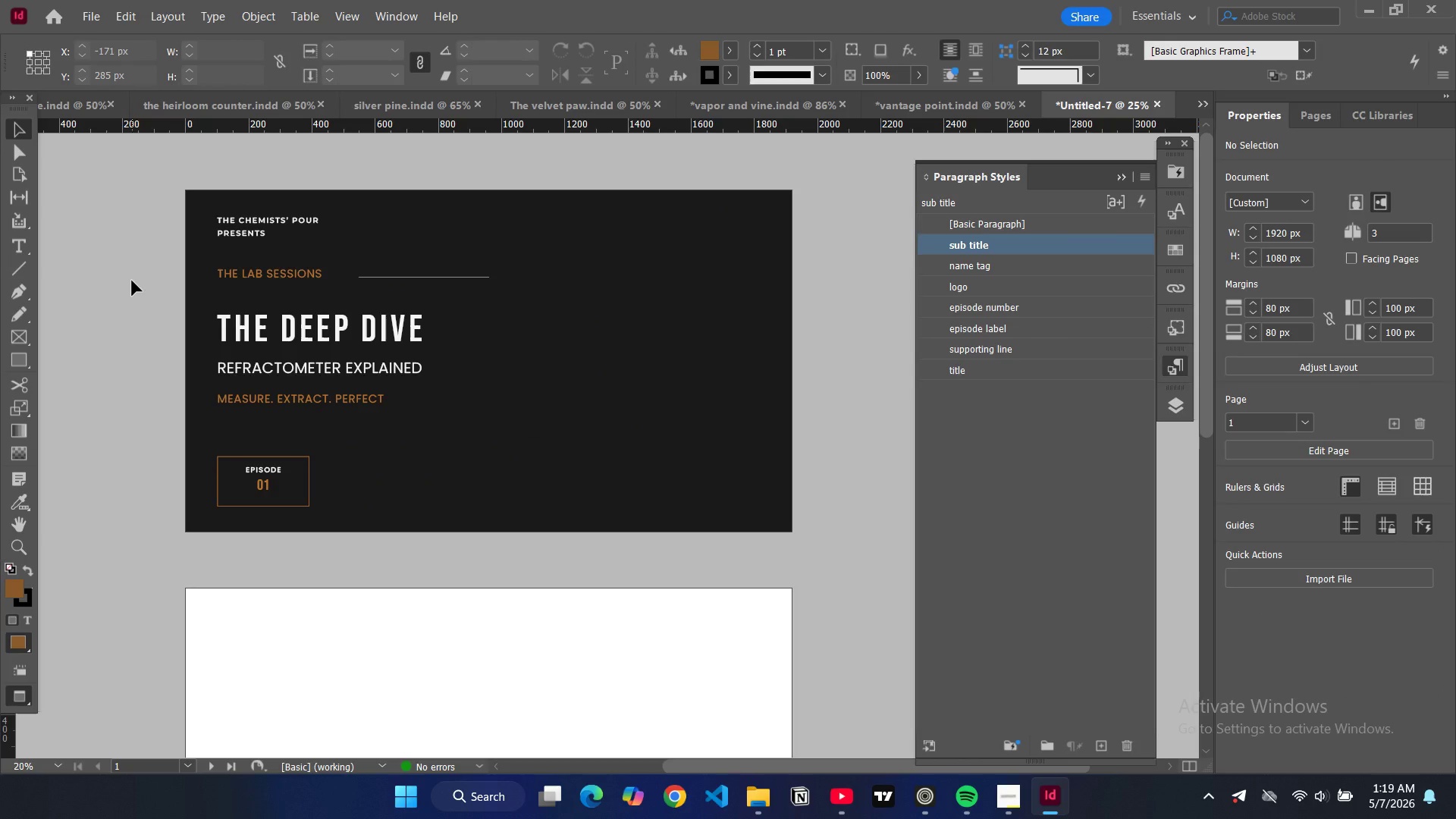 
wait(8.61)
 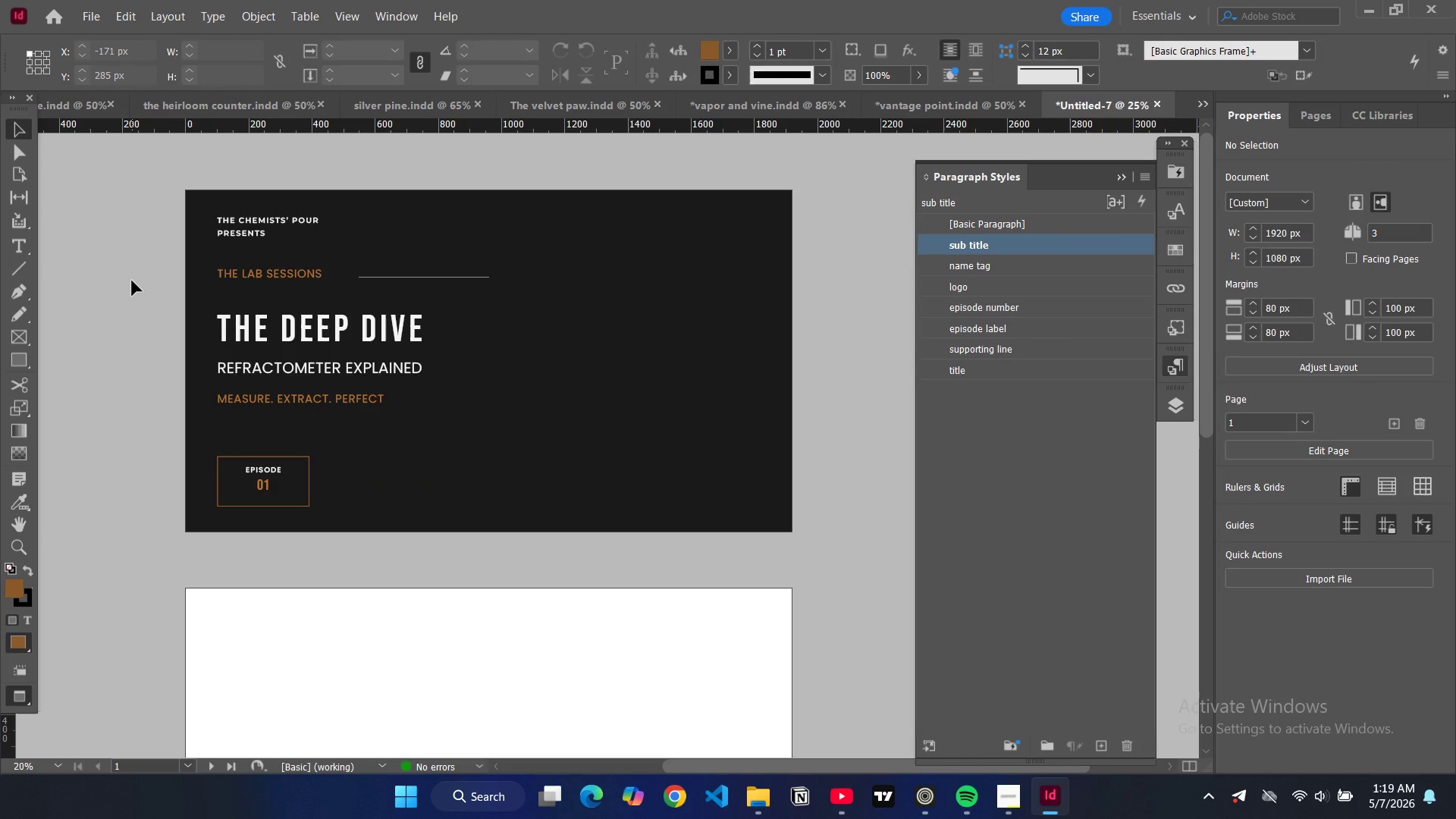 
left_click([344, 402])
 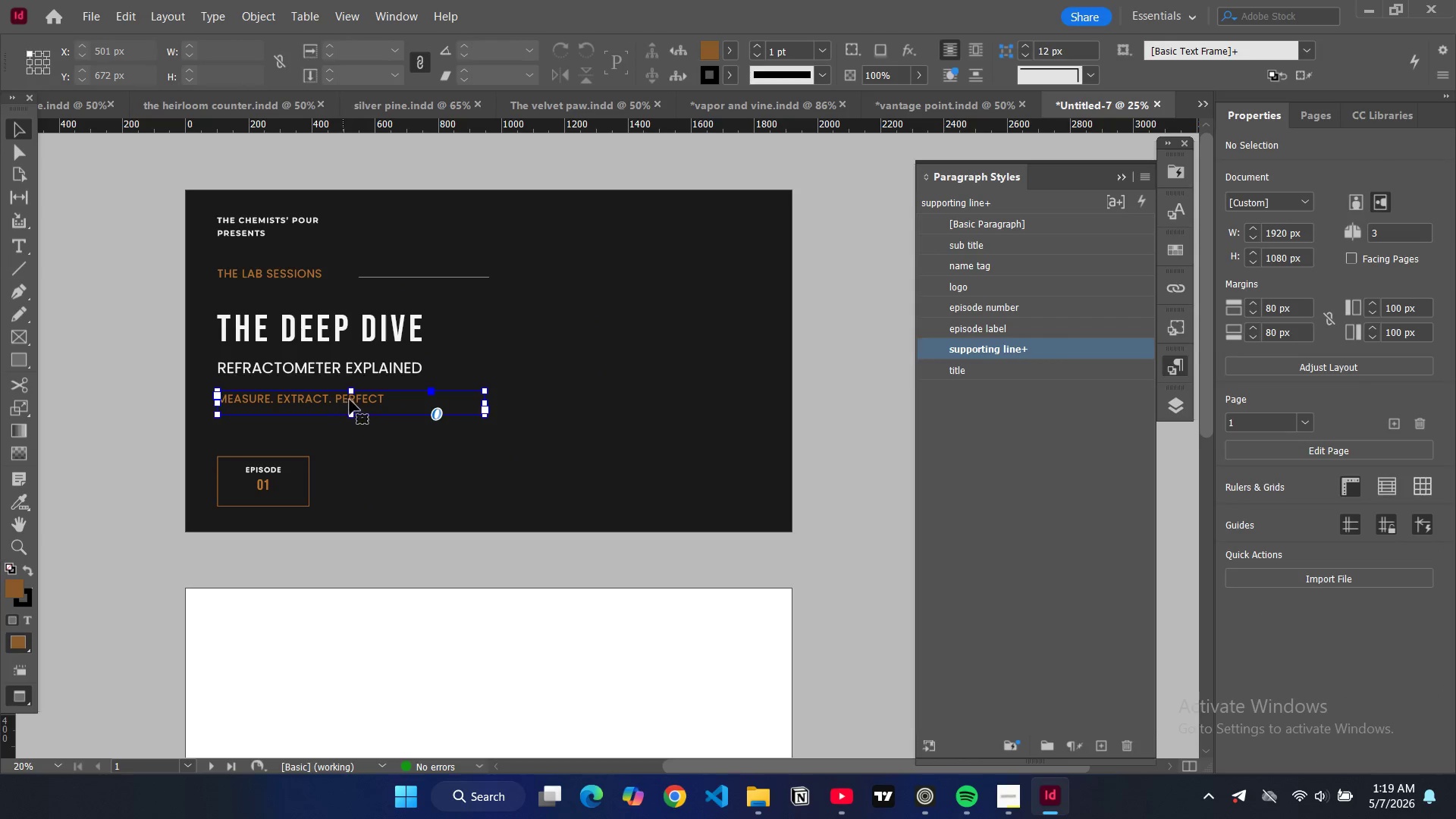 
key(Control+C)
 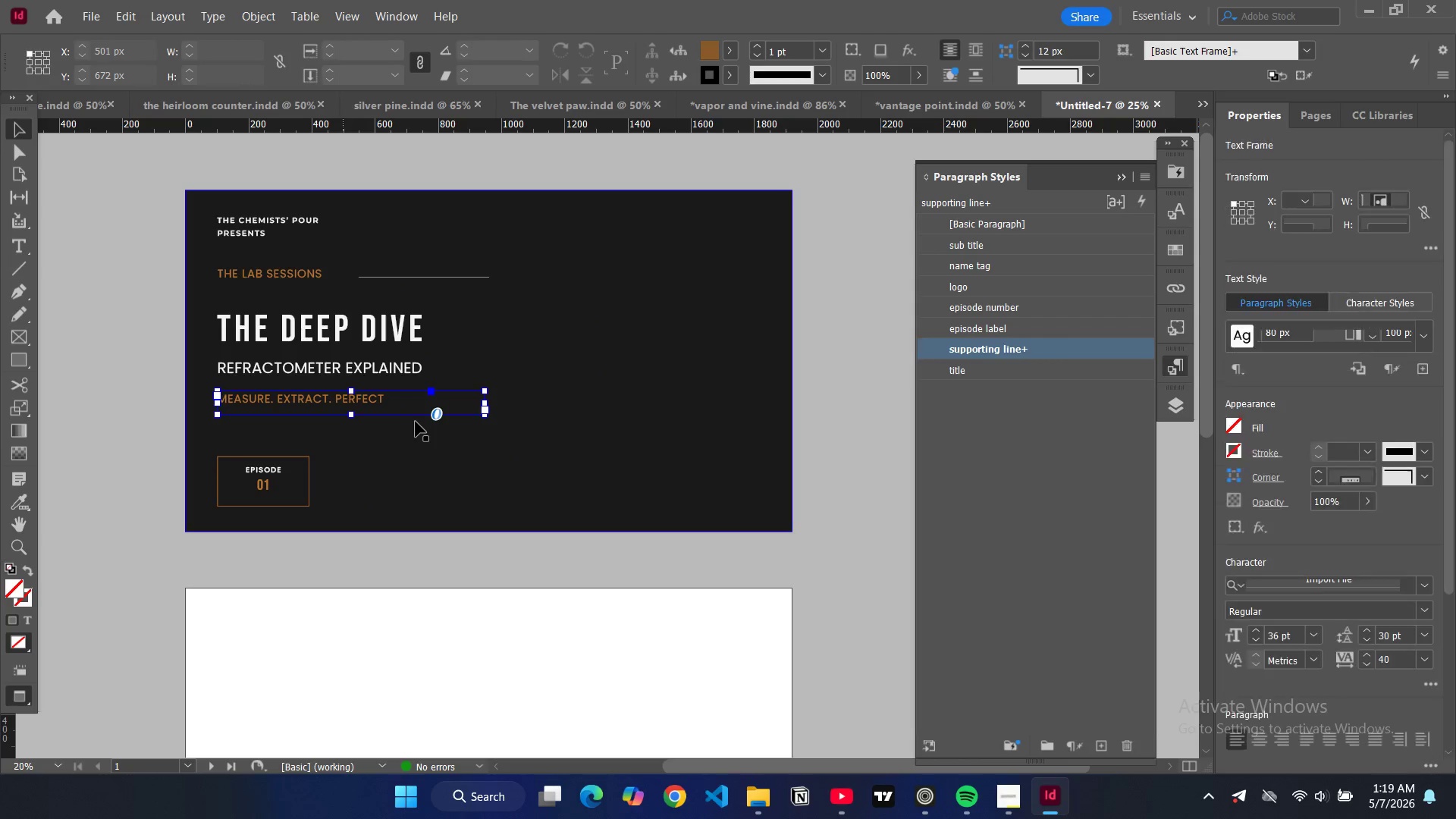 
key(Control+V)
 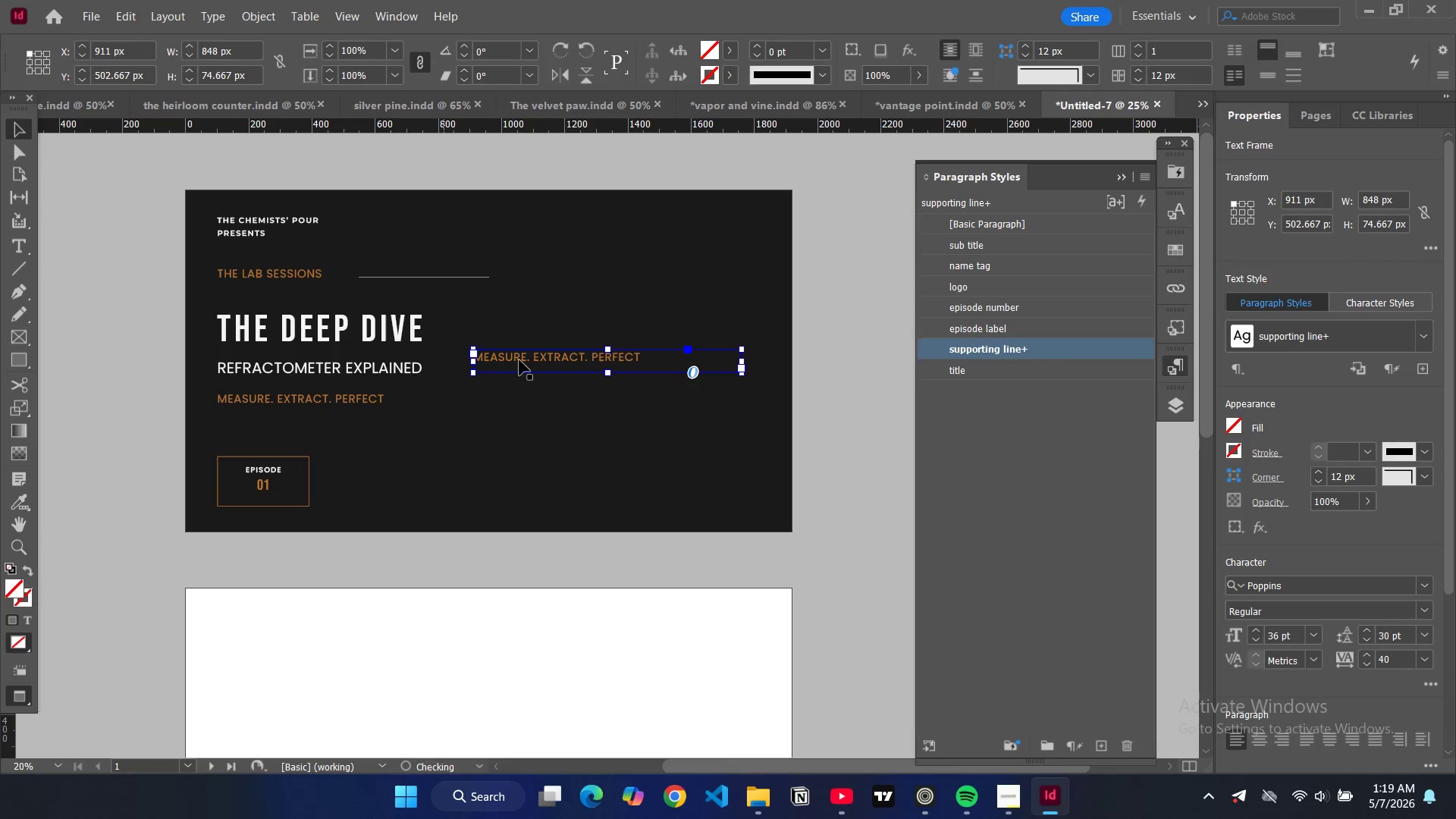 
left_click_drag(start_coordinate=[519, 359], to_coordinate=[355, 482])
 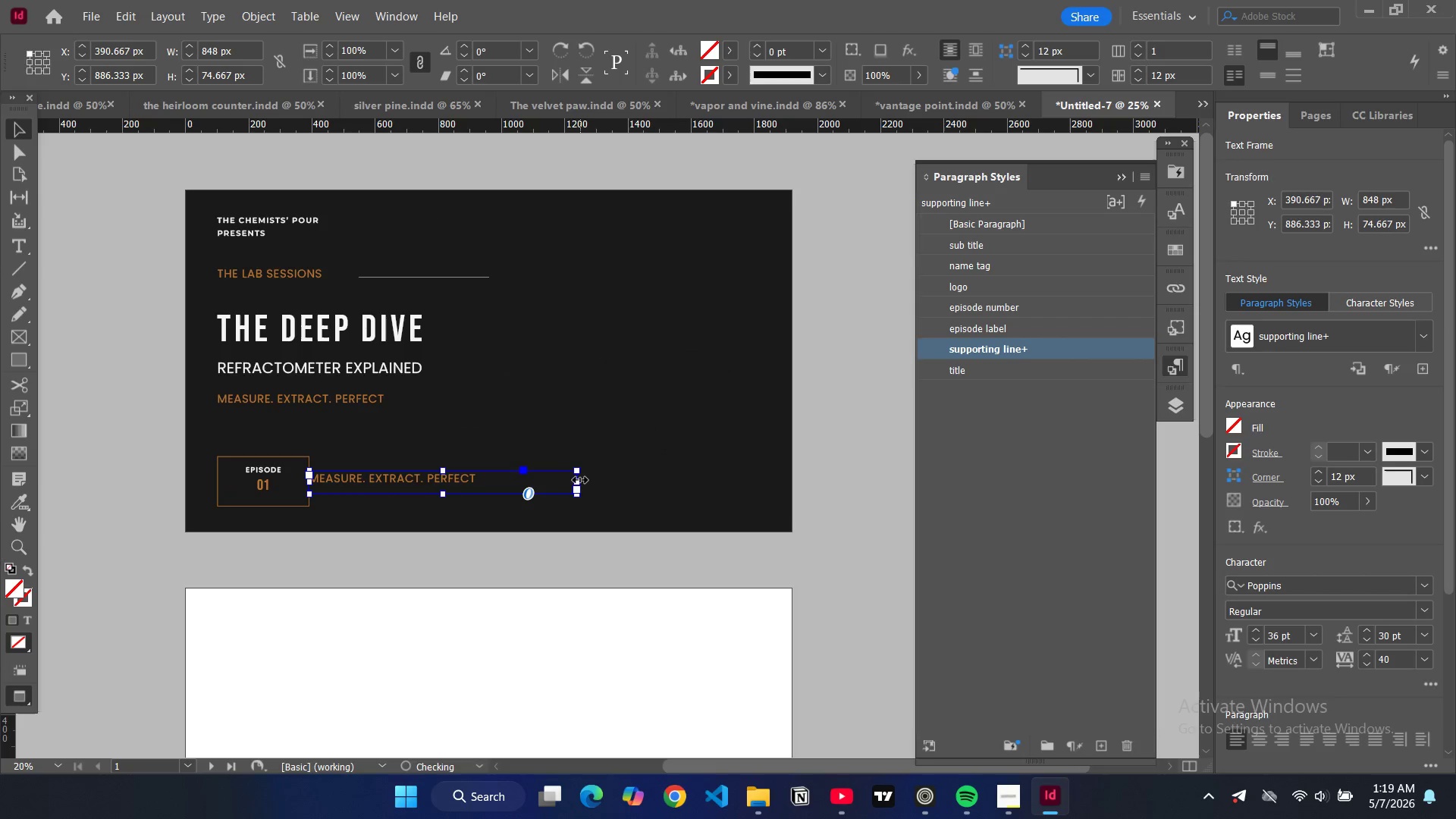 
left_click_drag(start_coordinate=[580, 480], to_coordinate=[485, 490])
 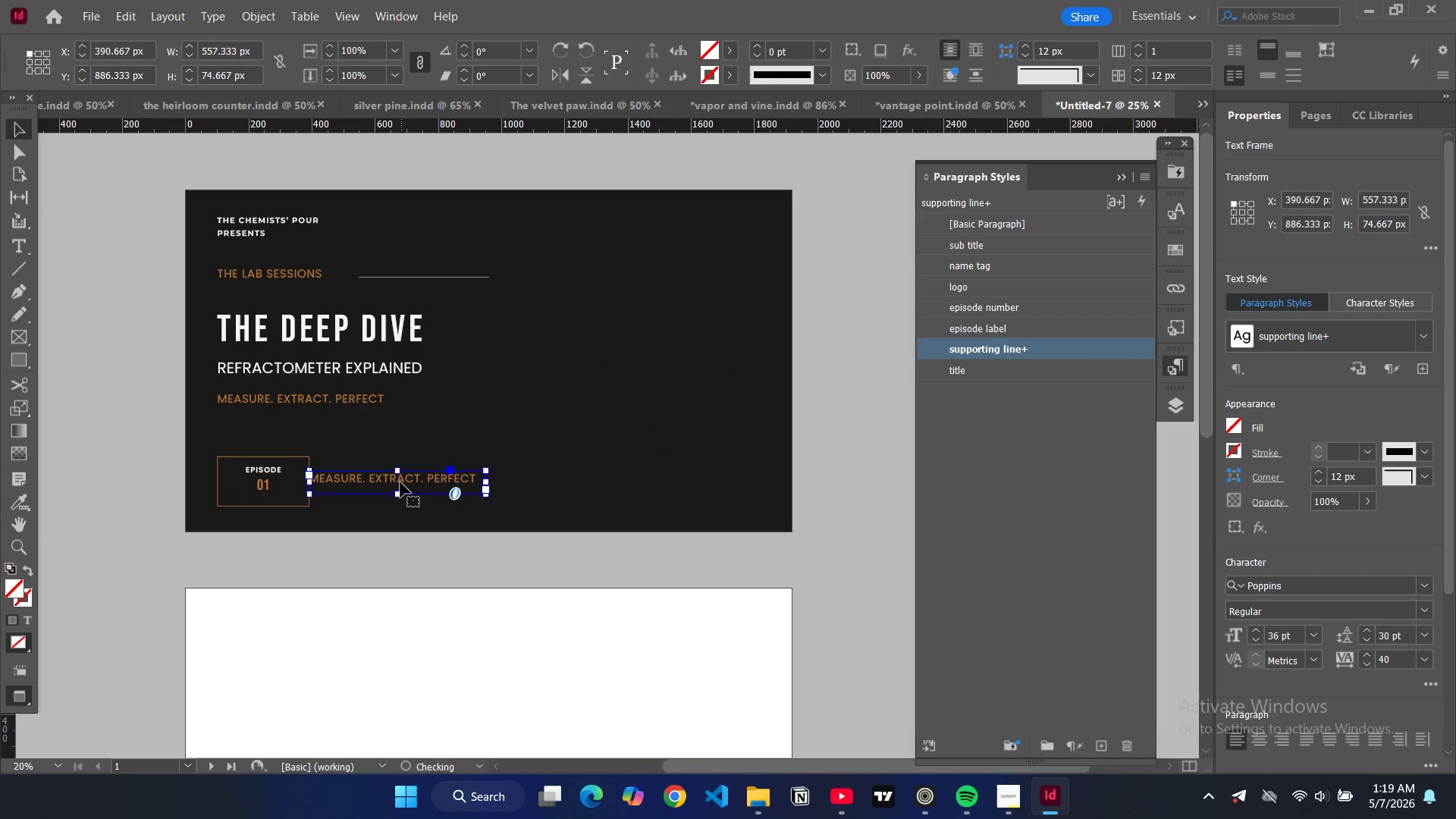 
double_click([400, 482])
 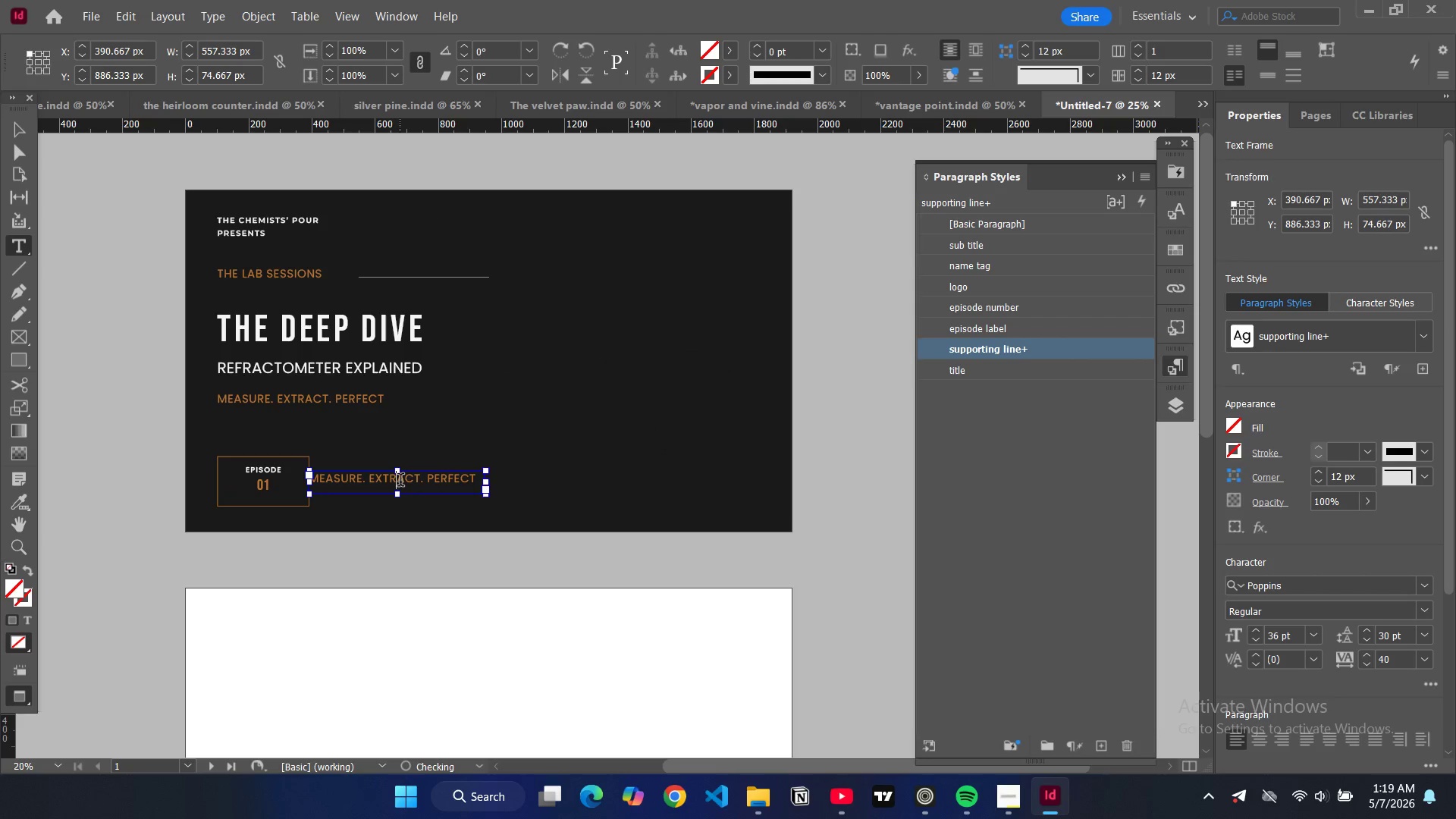 
key(Control+A)
 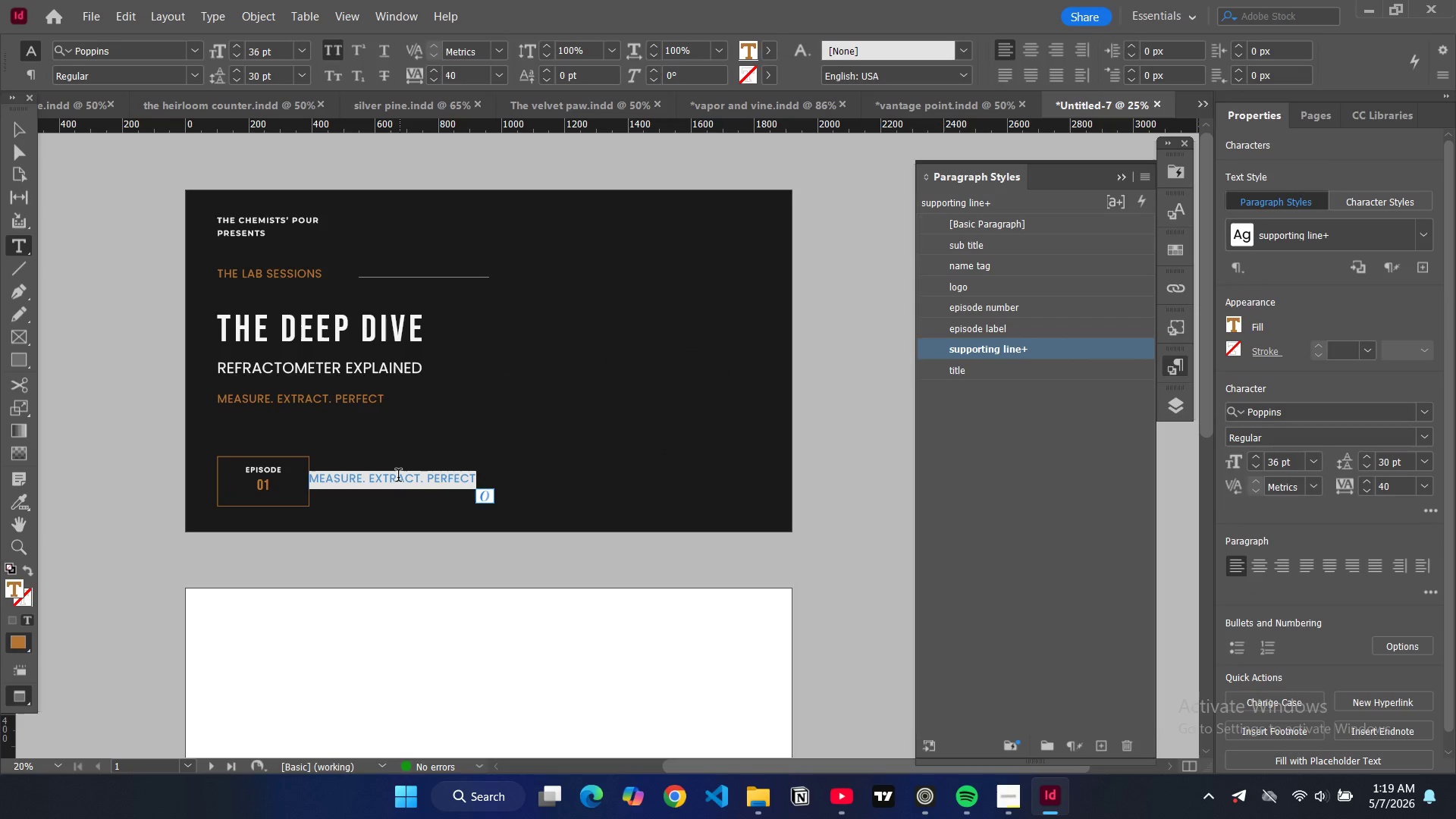 
type(every drop has data.)
 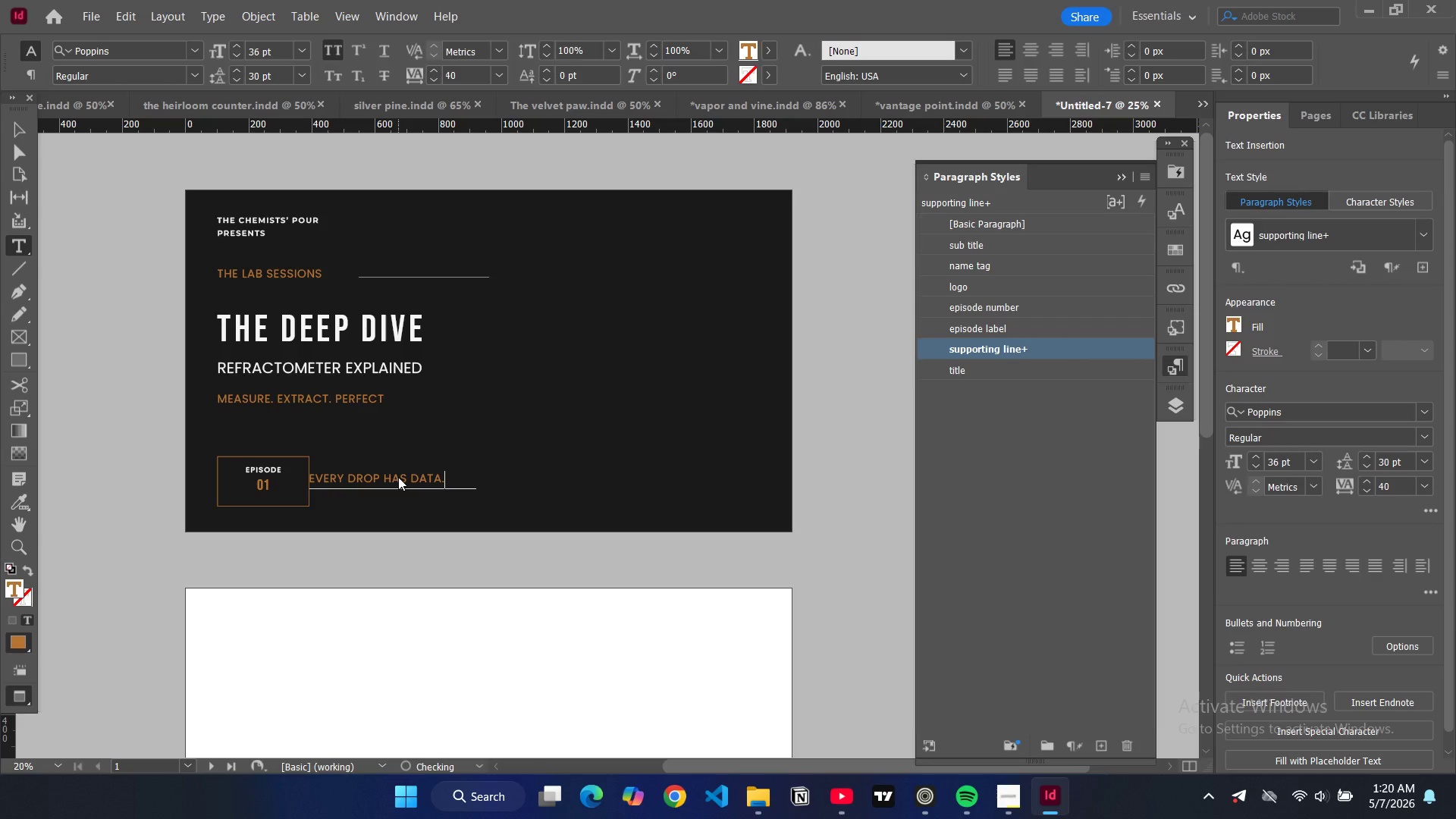 
hold_key(key=ControlLeft, duration=0.39)
 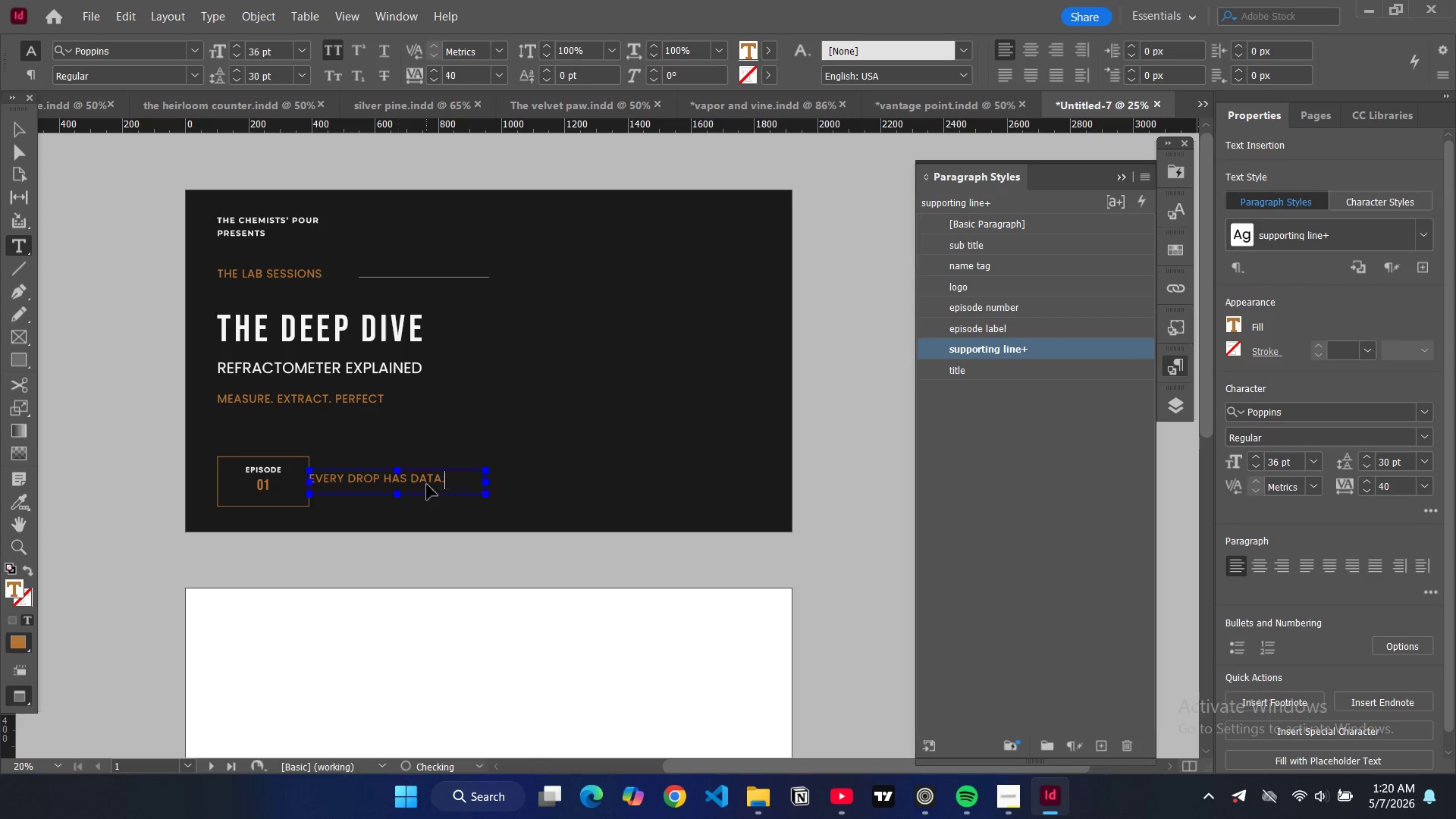 
key(Control+A)
 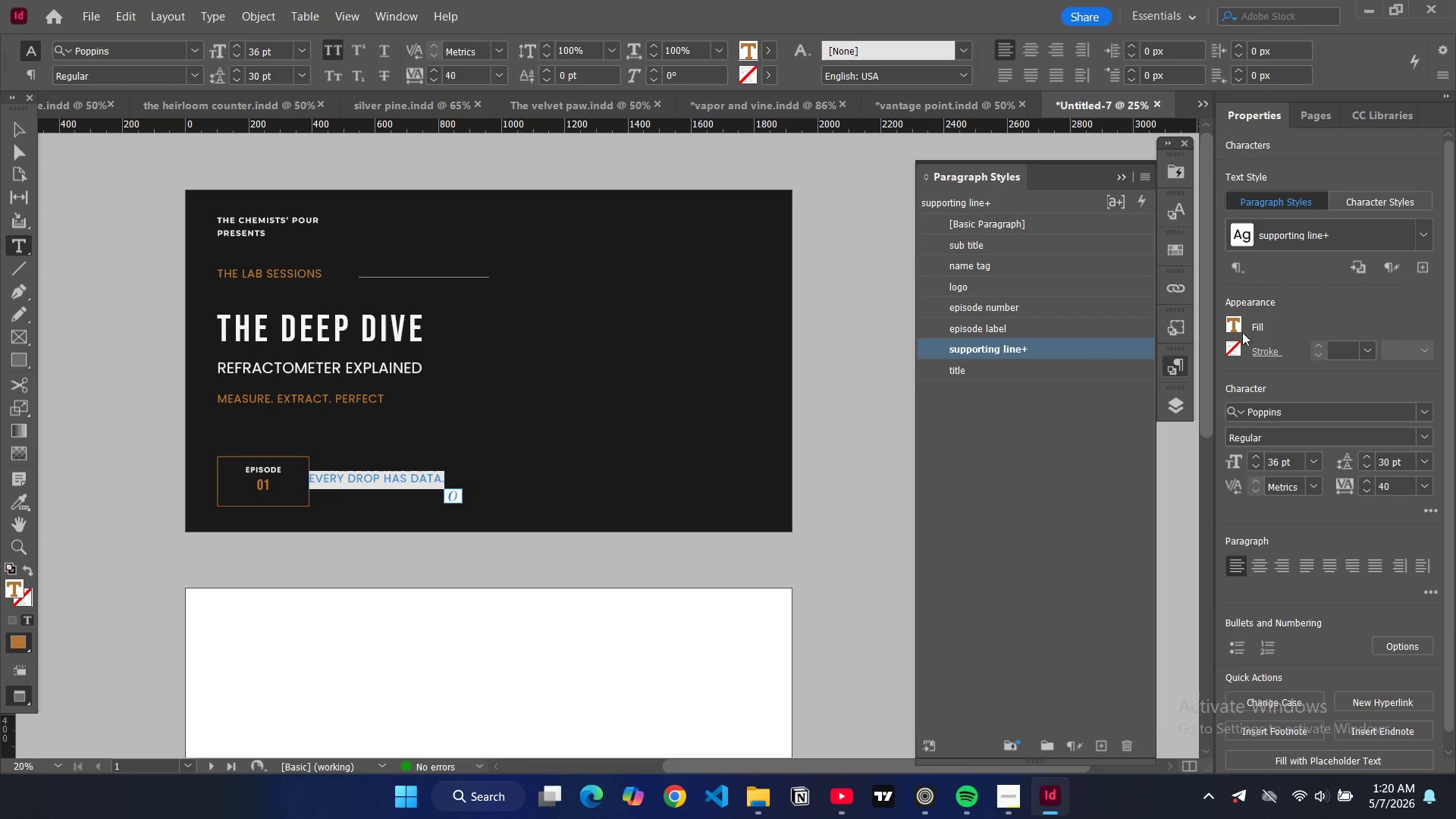 
left_click([1233, 327])
 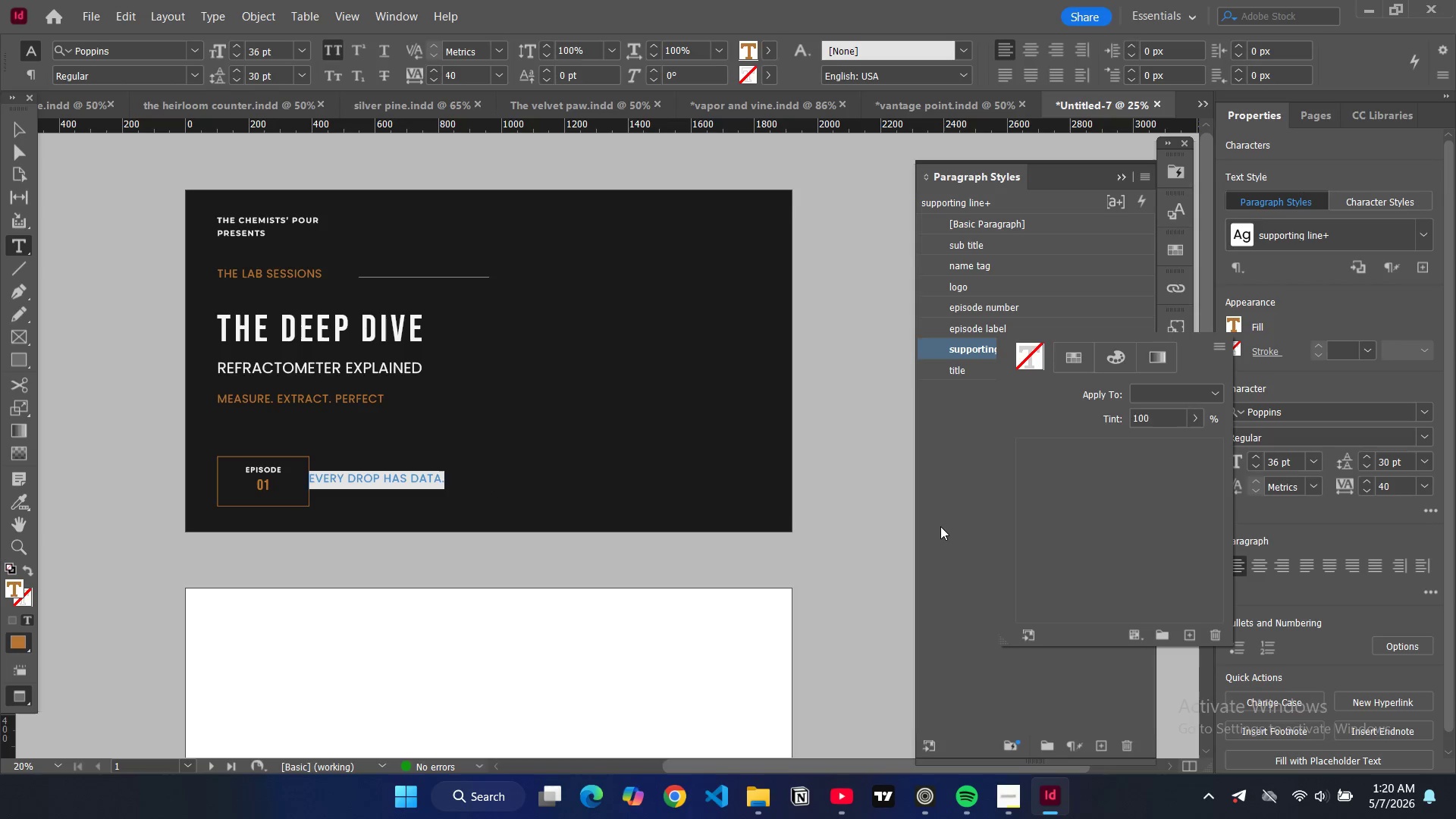 
left_click([1039, 573])
 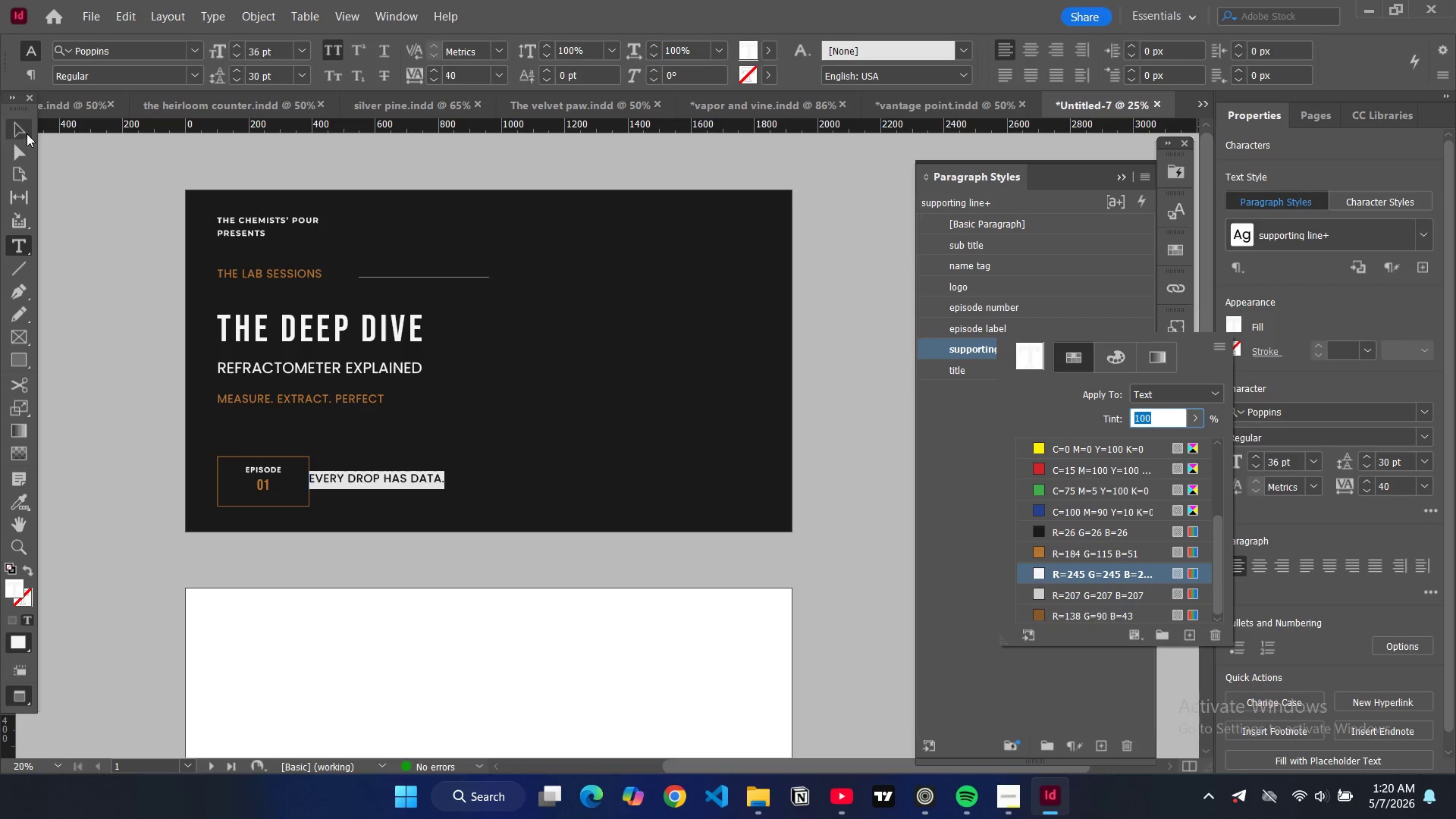 
scroll: coordinate [1043, 582], scroll_direction: down, amount: 7.0
 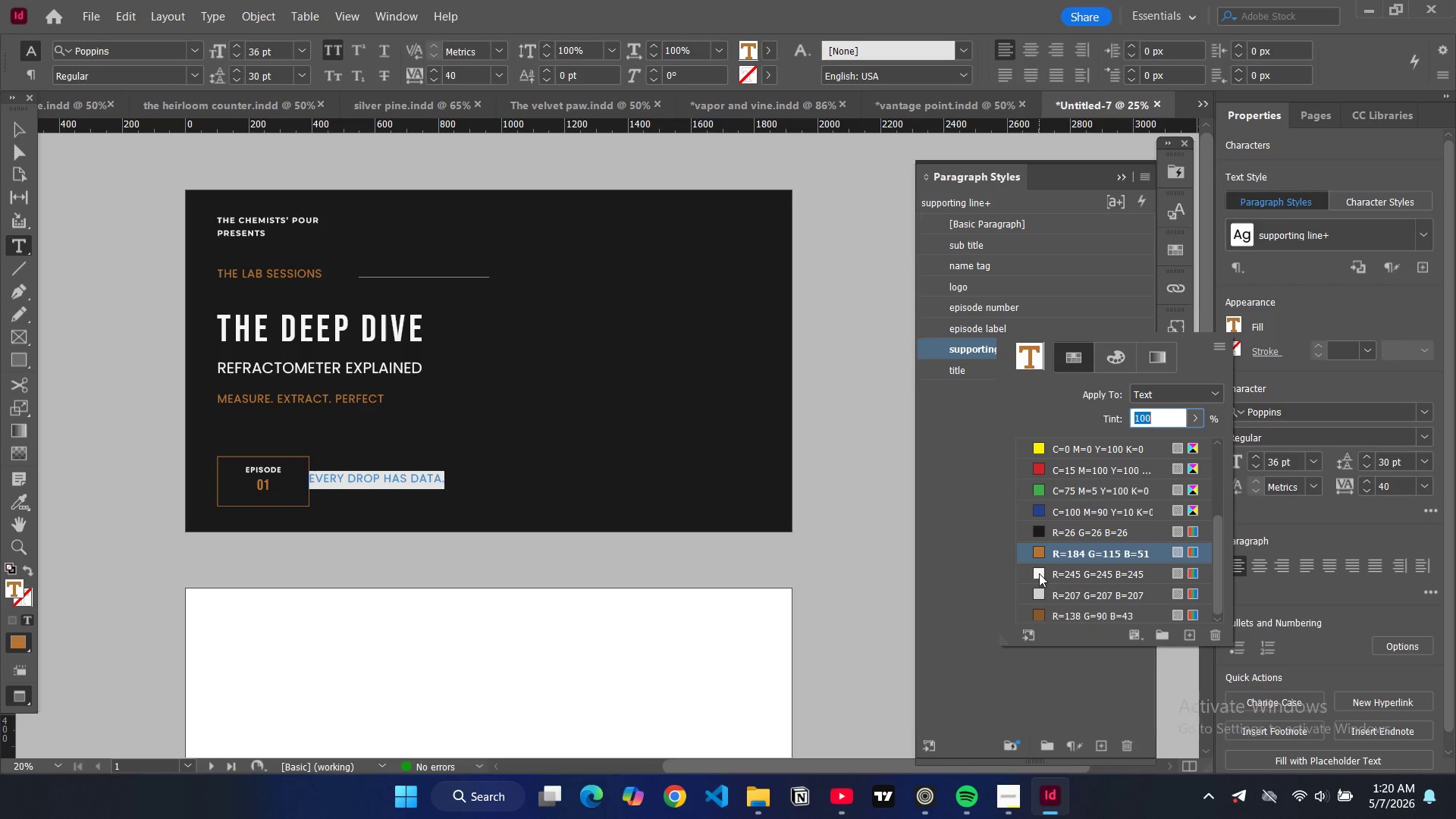 
left_click([25, 128])
 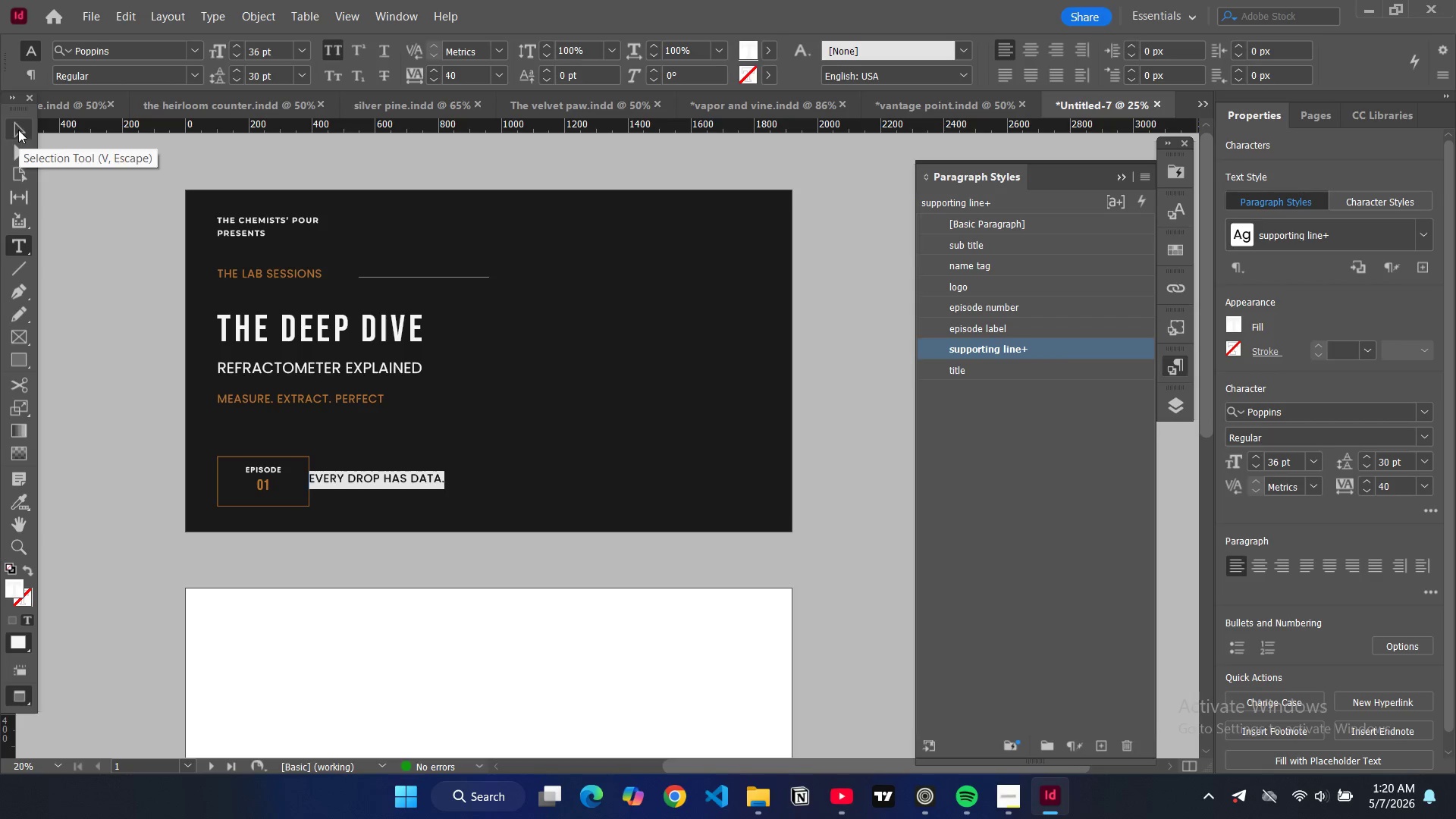 
left_click([17, 128])
 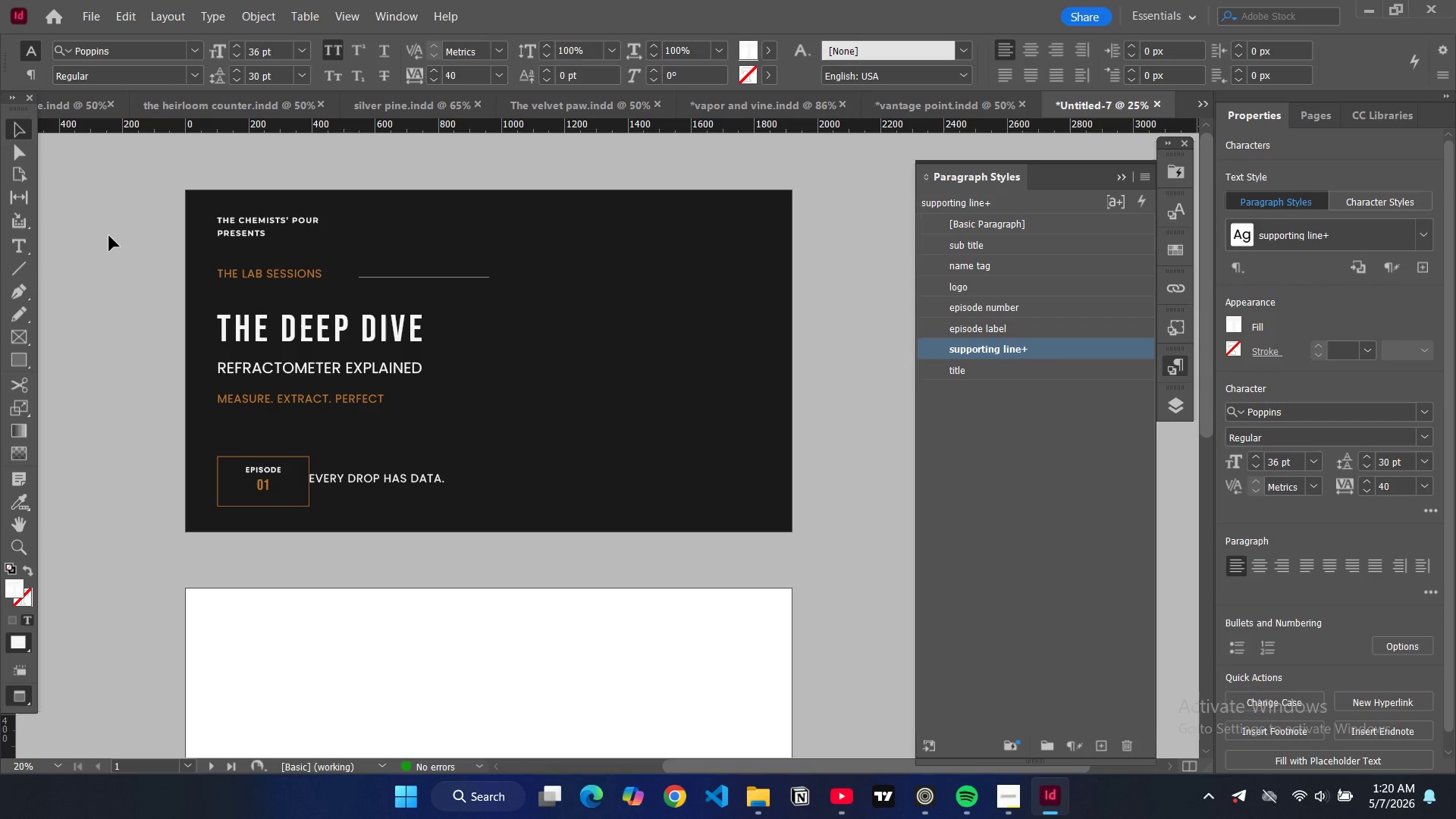 
left_click([109, 236])
 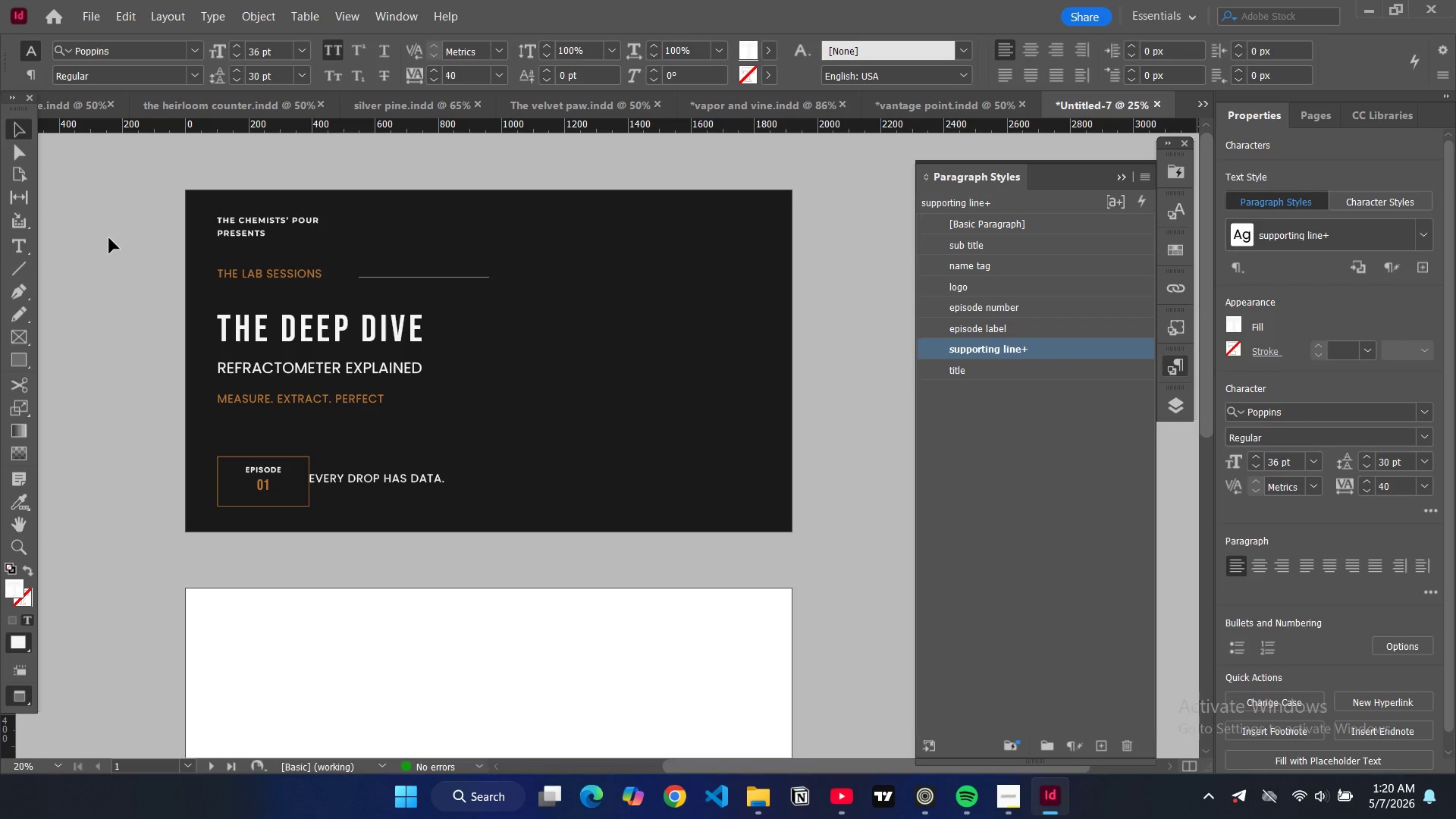 
key(W)
 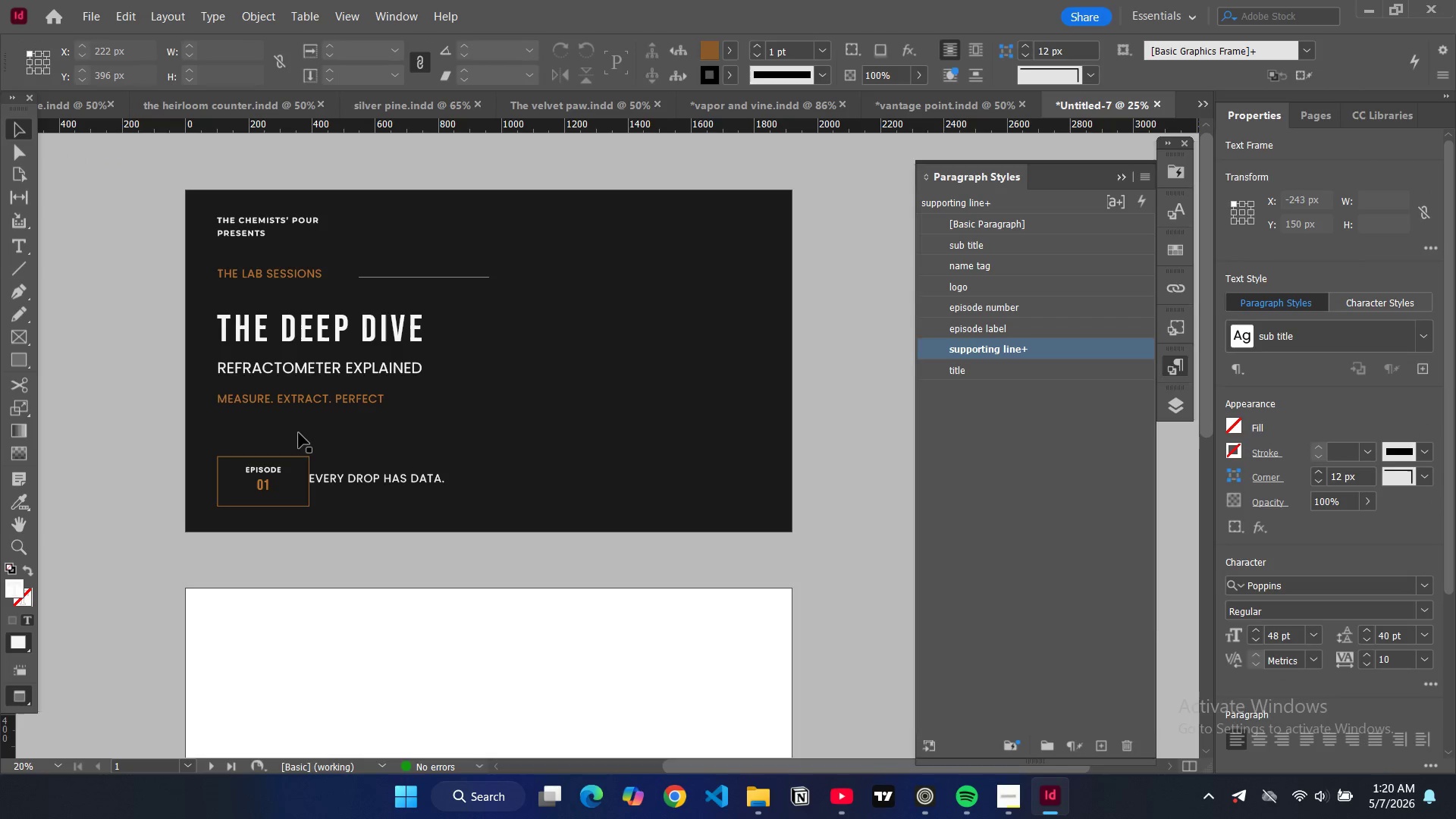 
type(ww)
 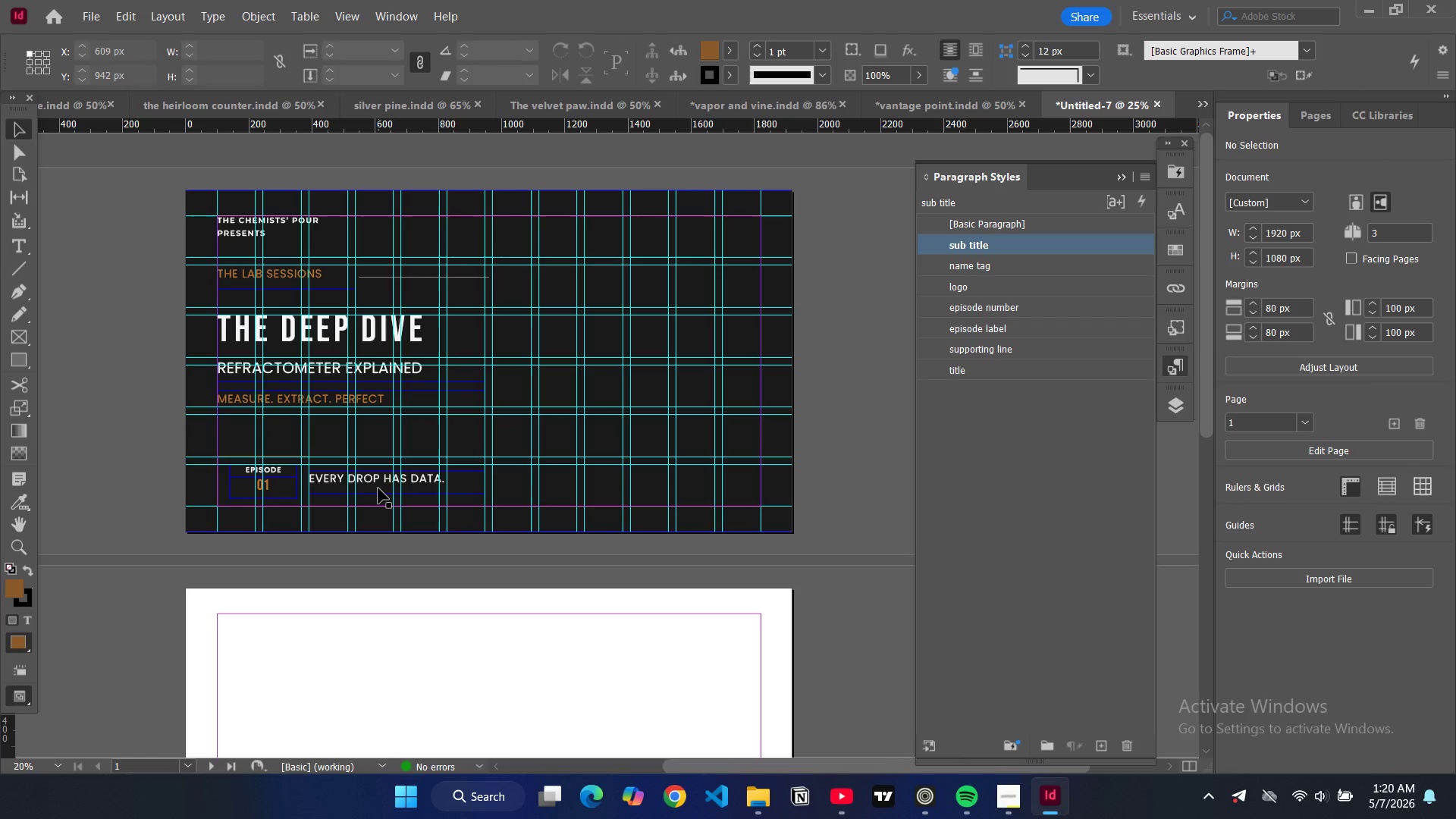 
left_click_drag(start_coordinate=[378, 488], to_coordinate=[396, 488])
 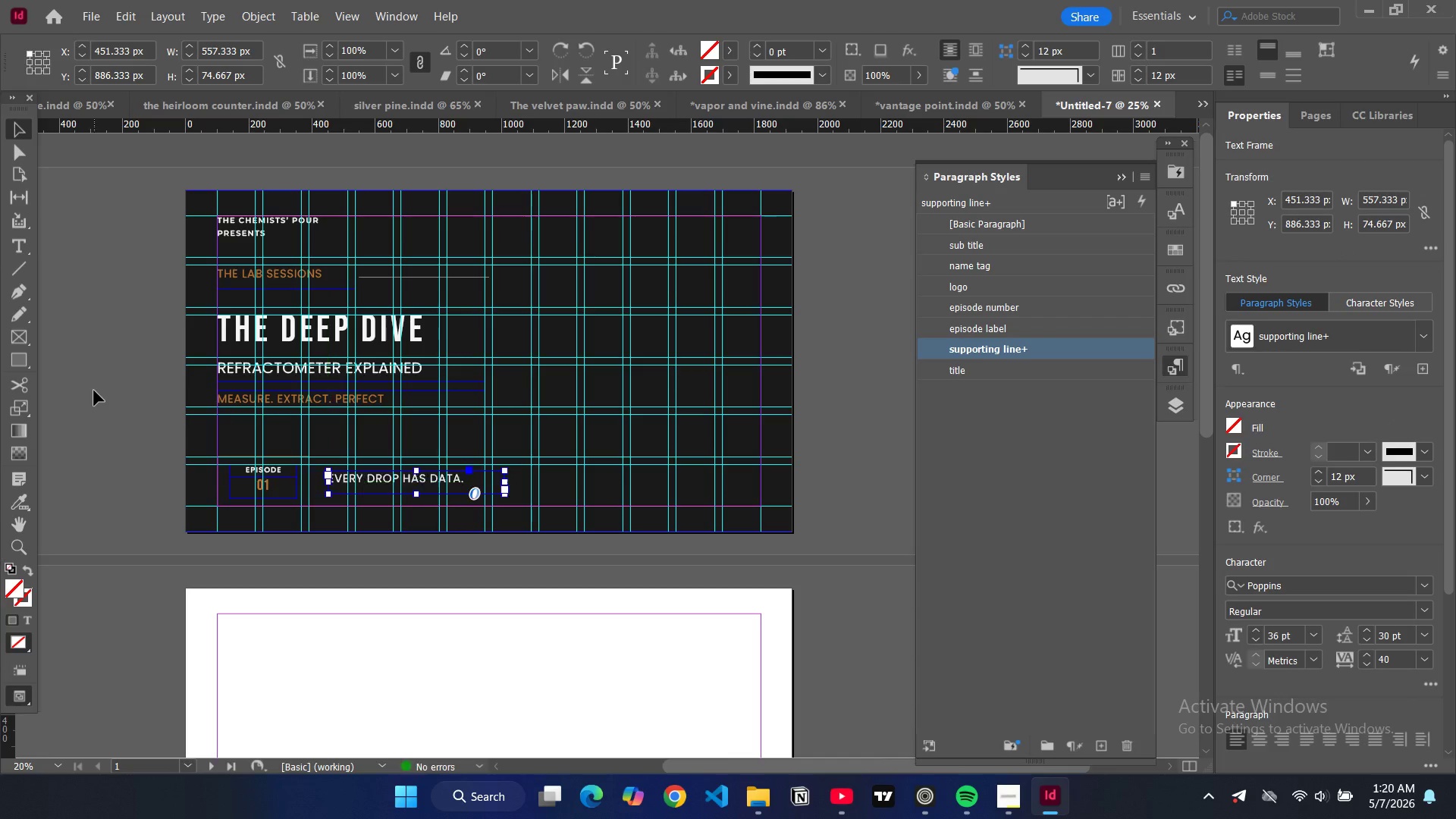 
left_click([94, 391])
 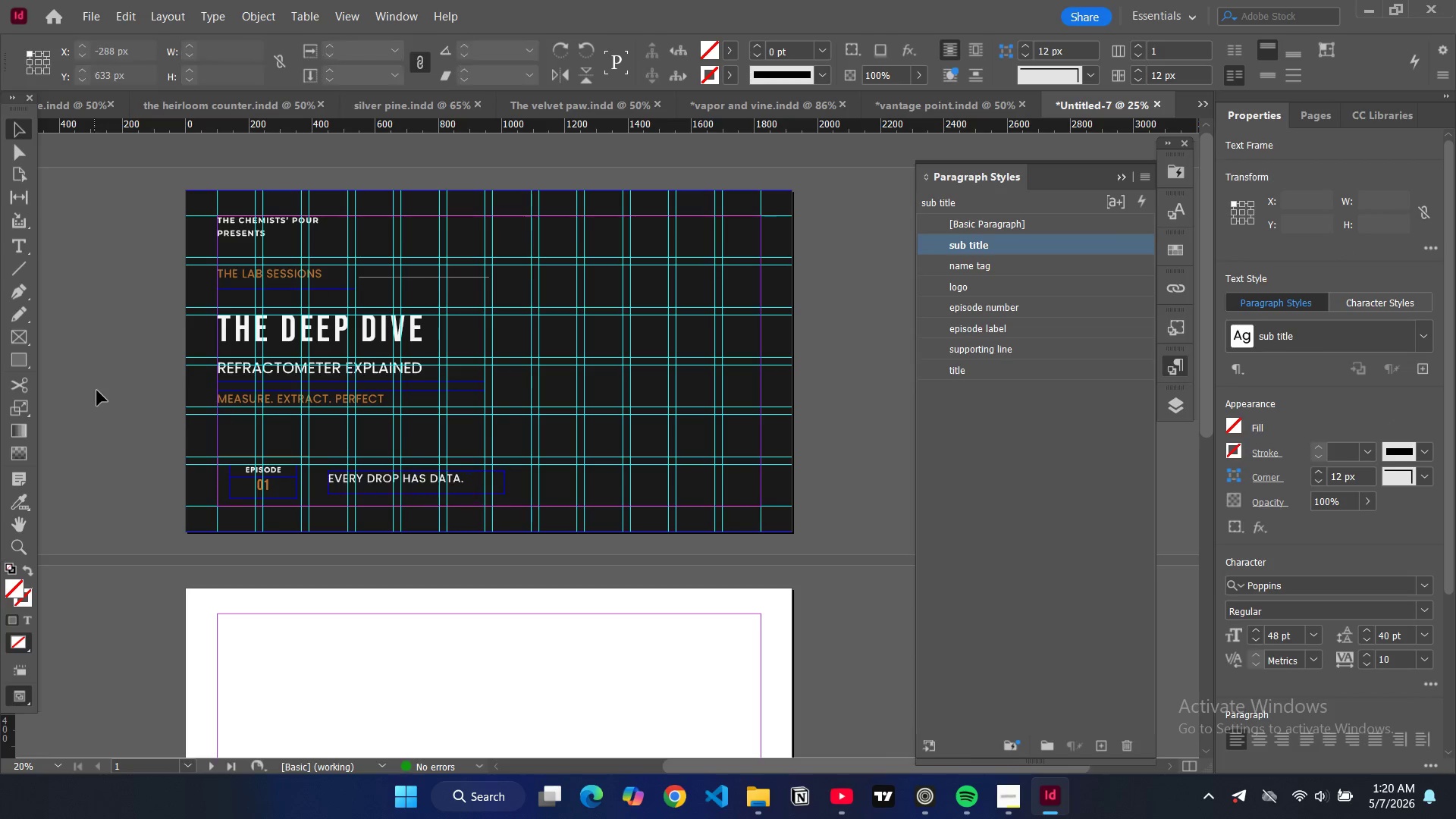 
key(W)
 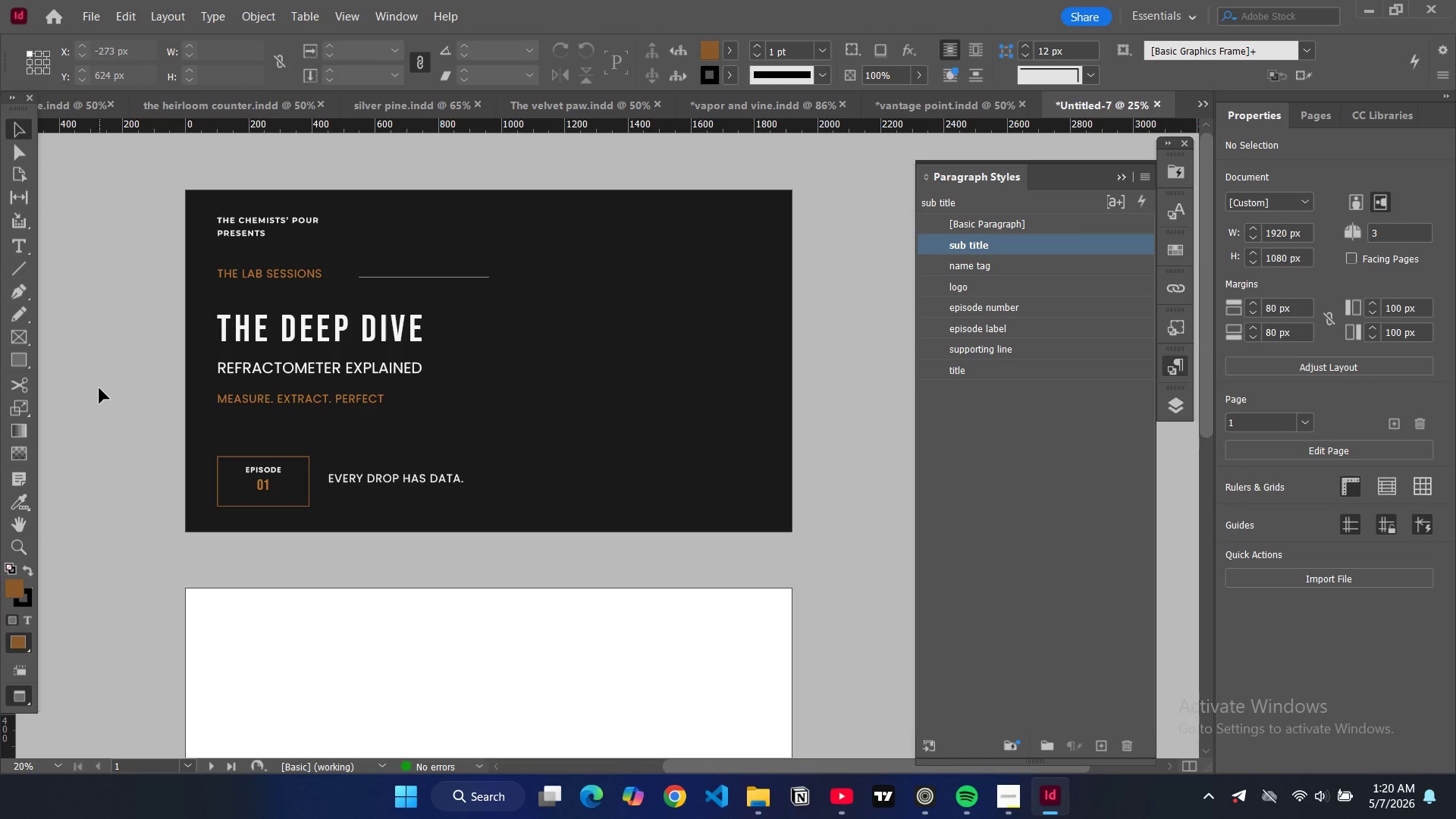 
key(W)
 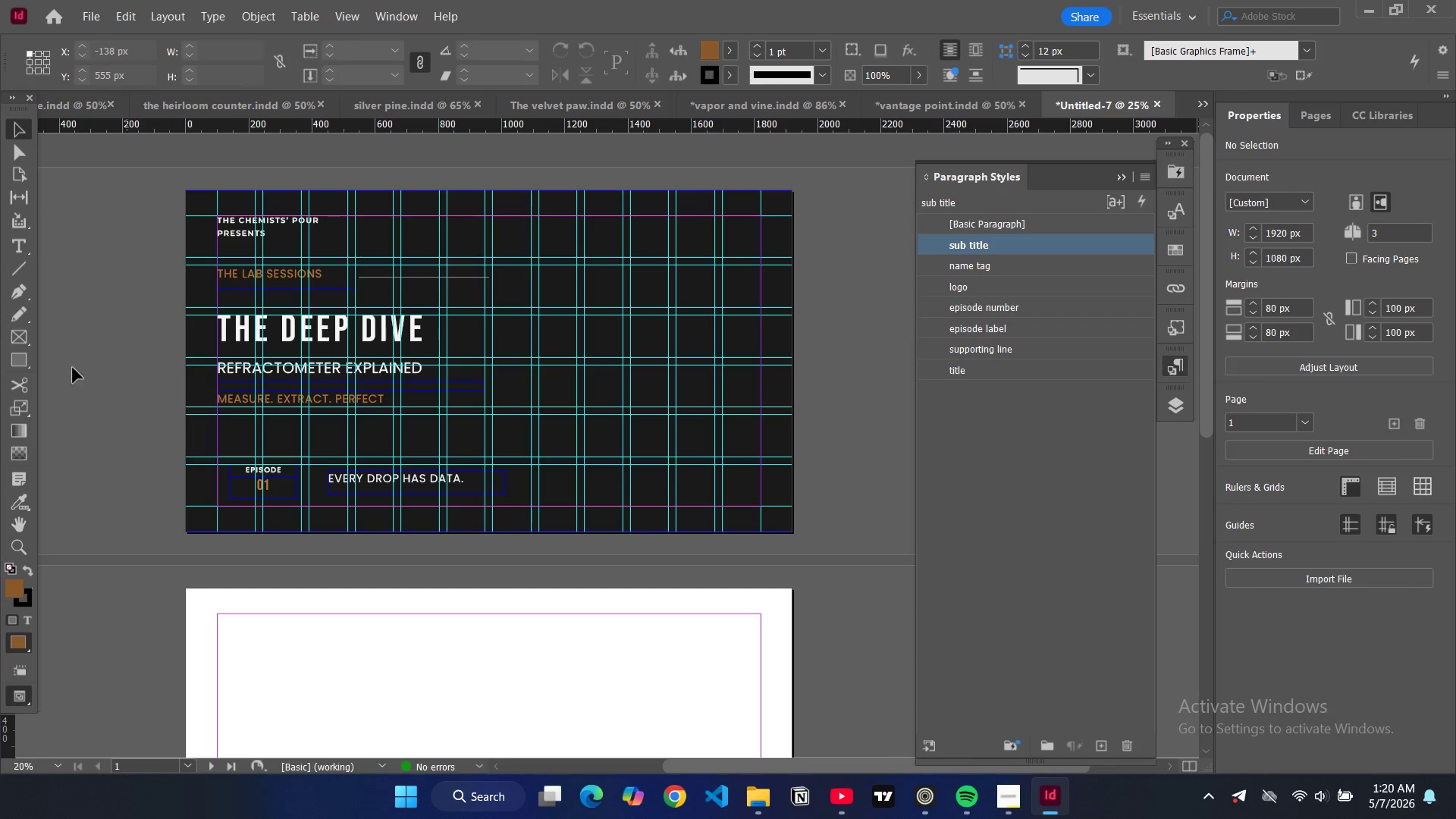 
wait(6.86)
 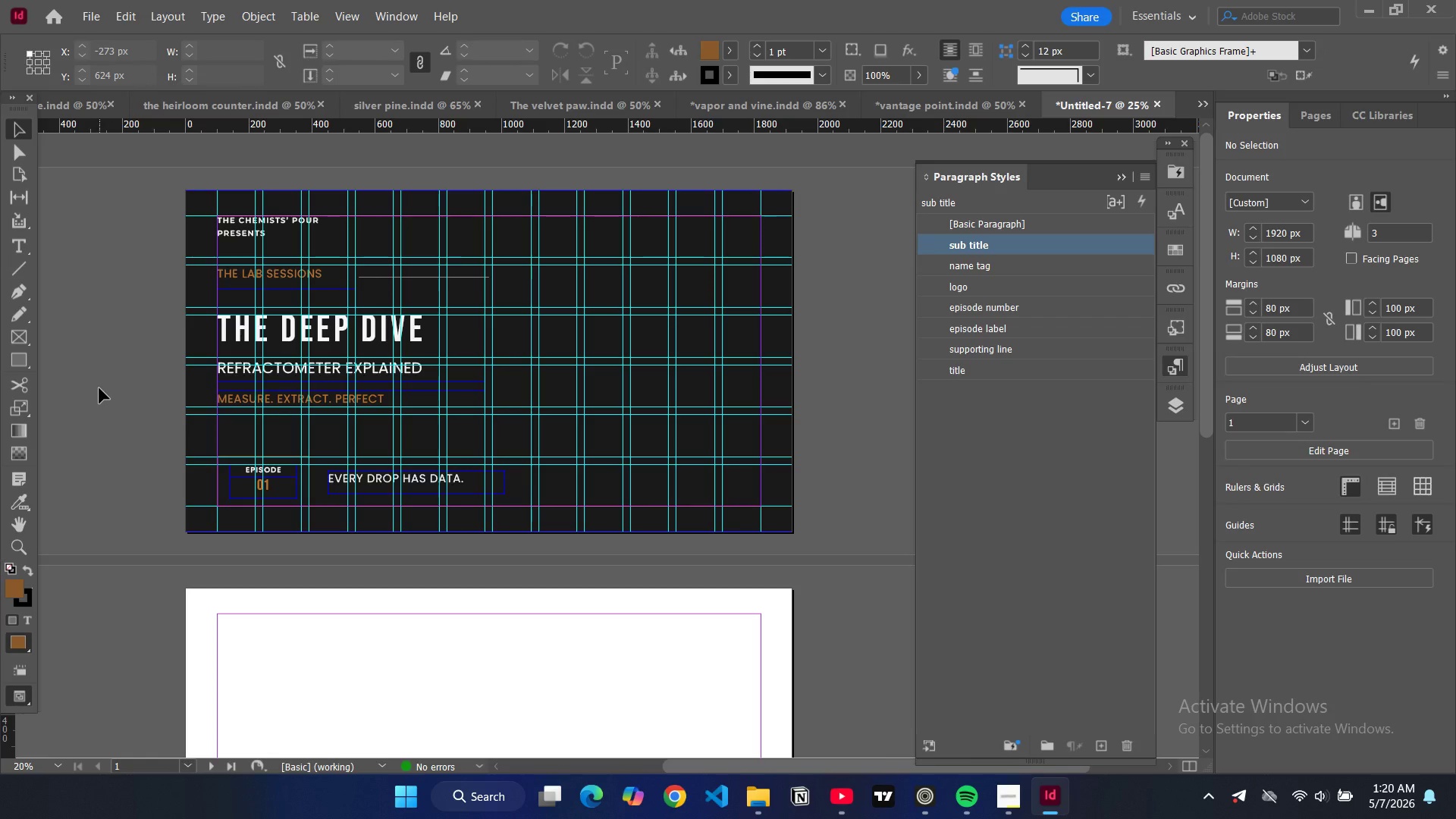 
left_click([23, 355])
 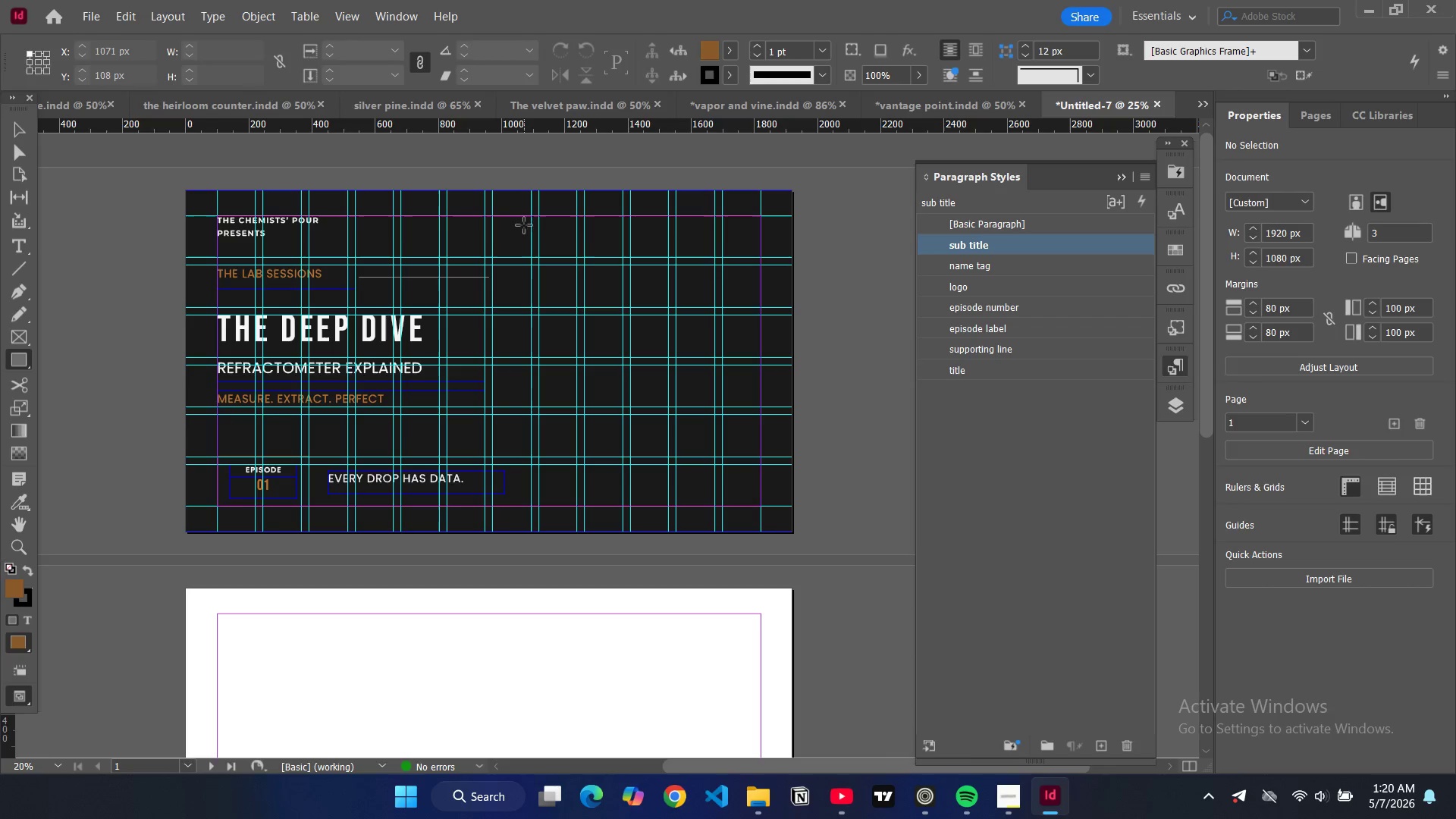 
wait(7.08)
 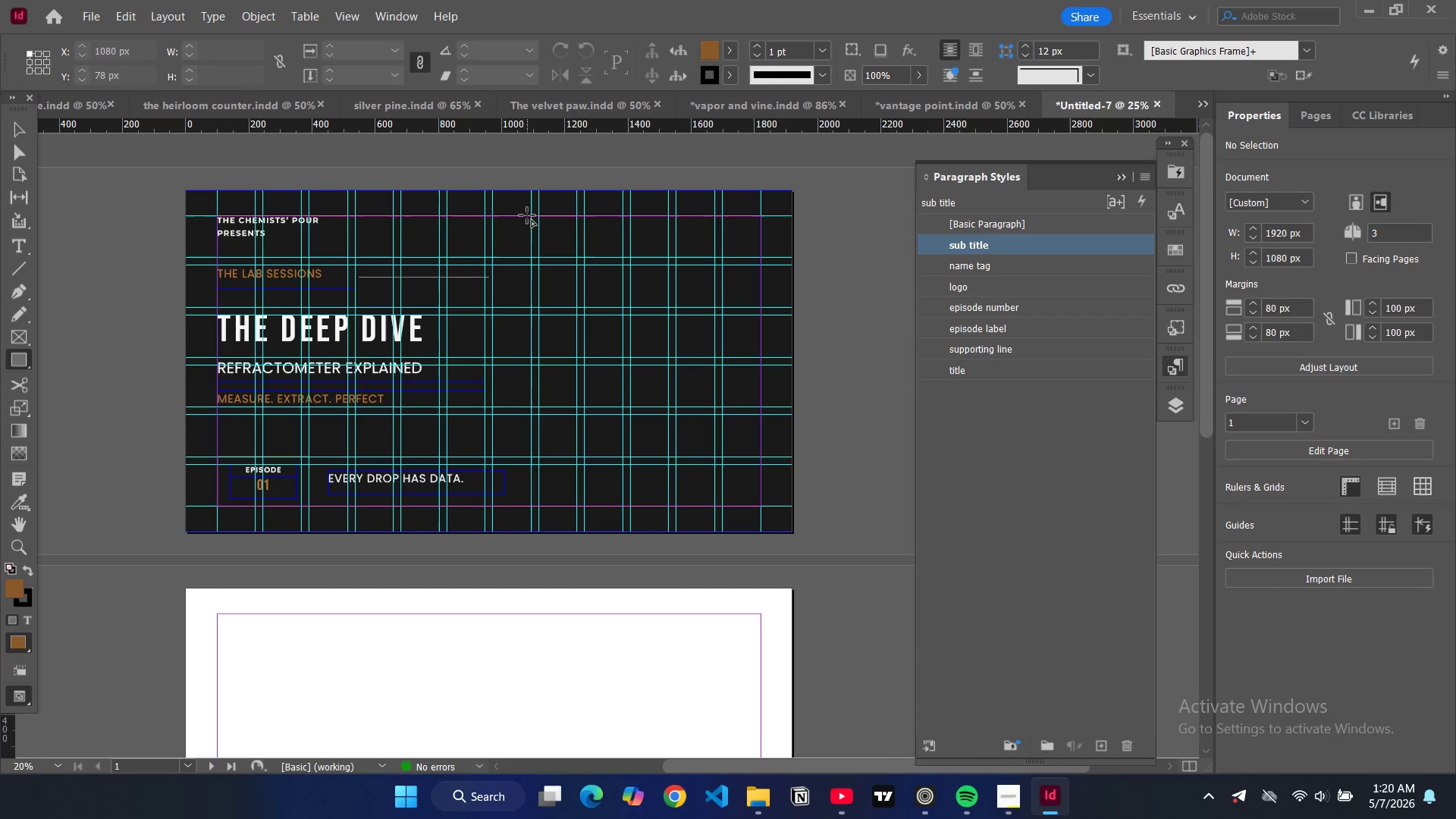 
left_click_drag(start_coordinate=[530, 191], to_coordinate=[793, 532])
 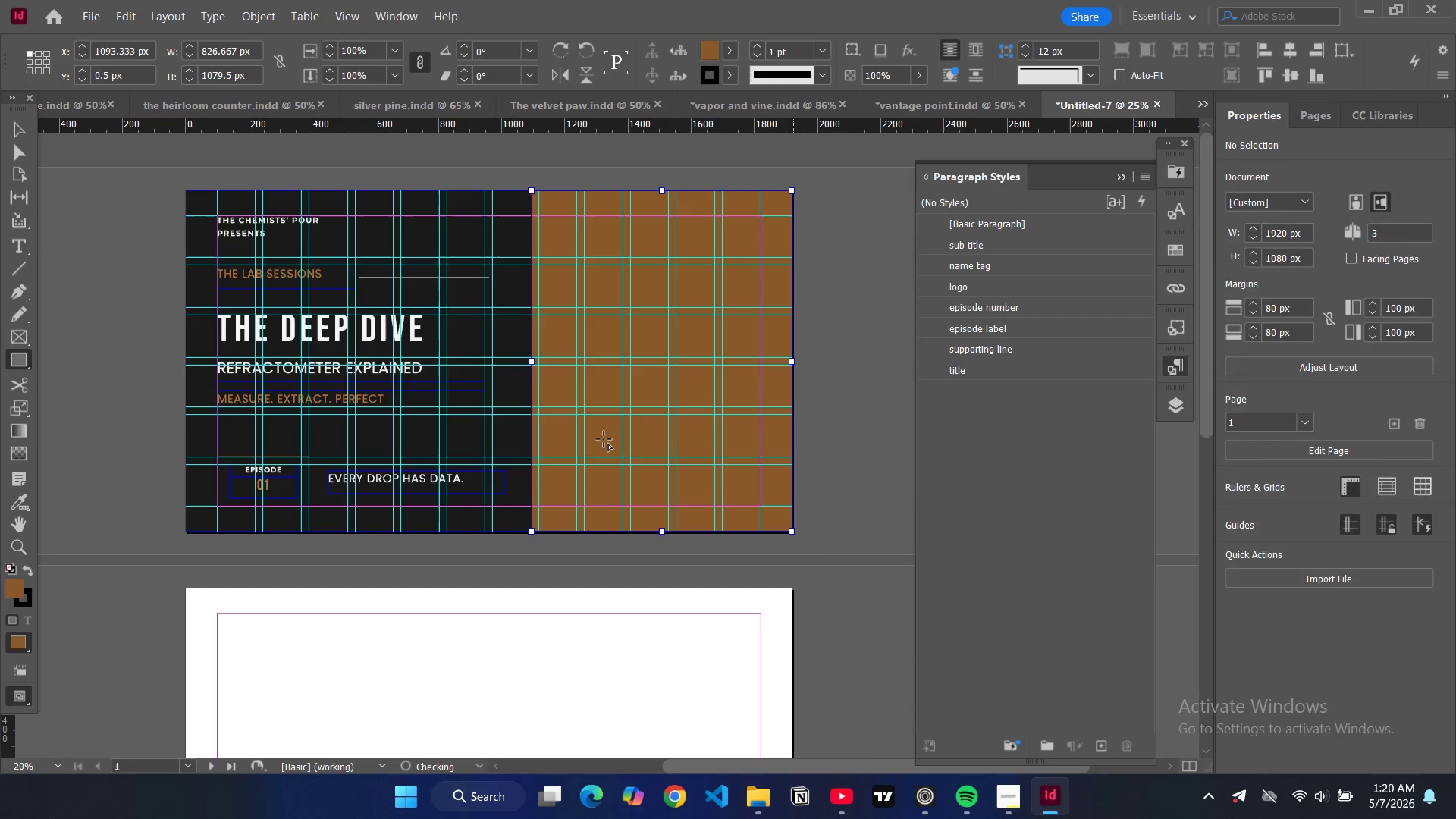 
key(Control+D)
 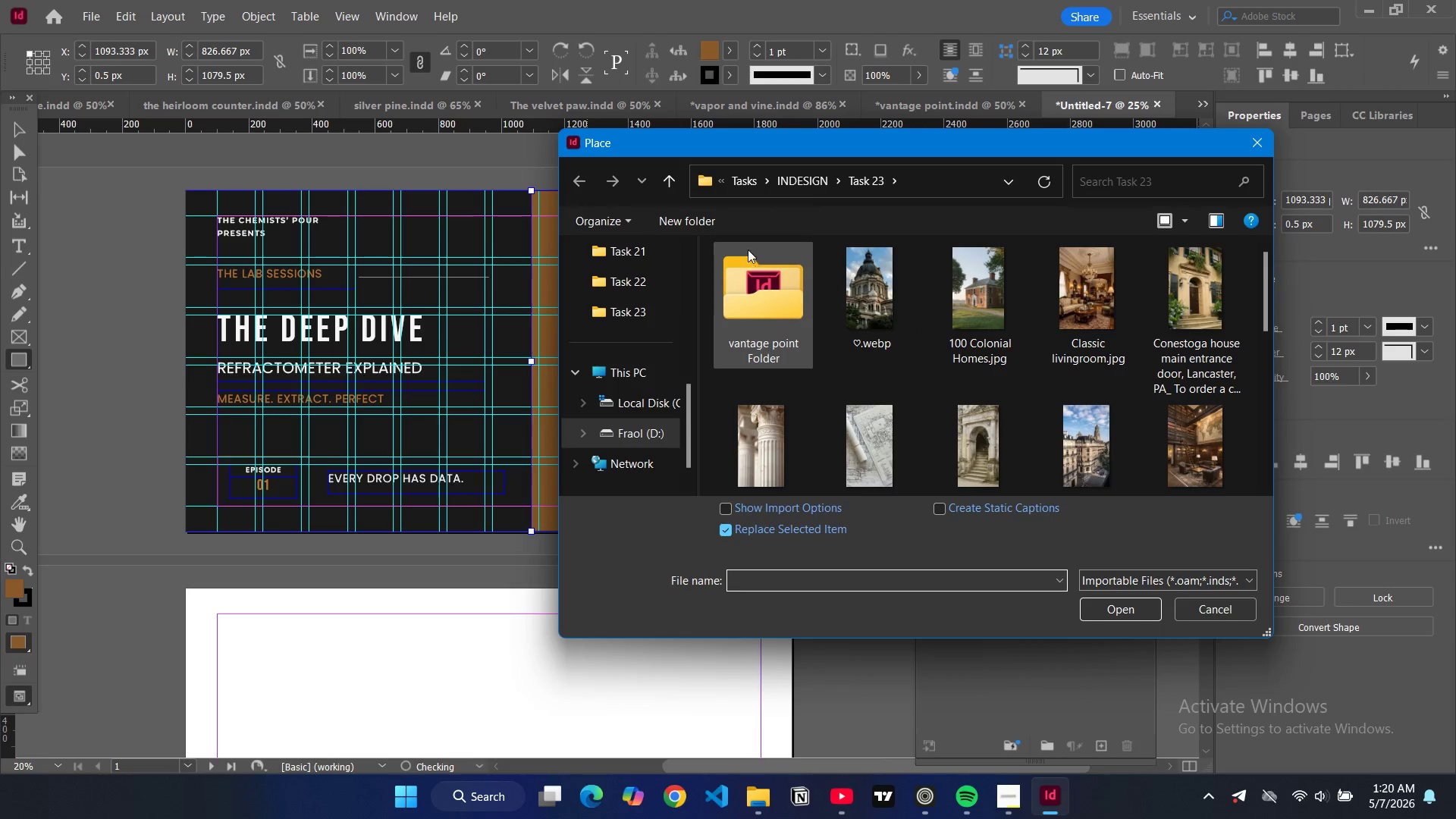 
left_click([788, 184])
 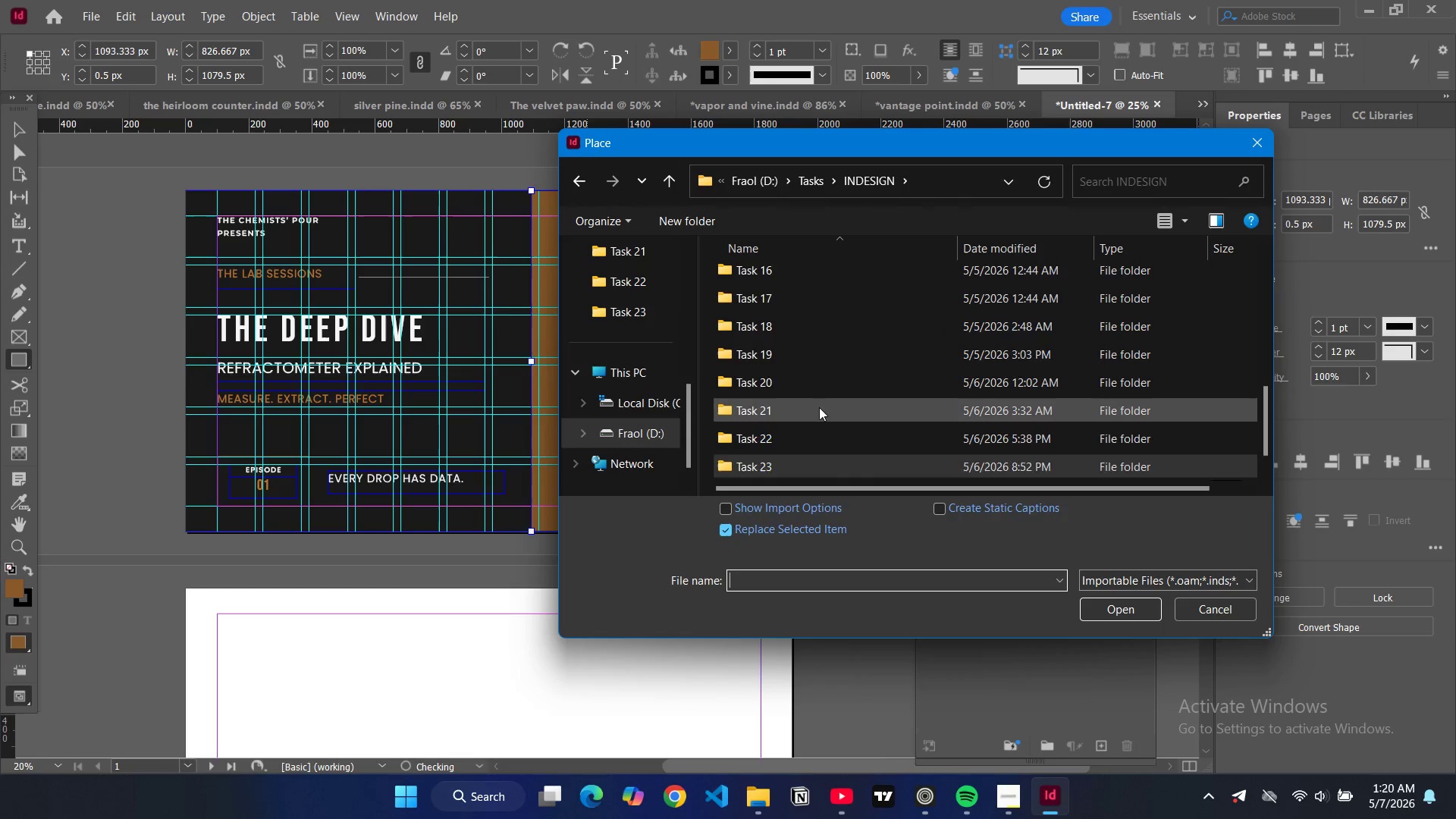 
left_click([763, 469])
 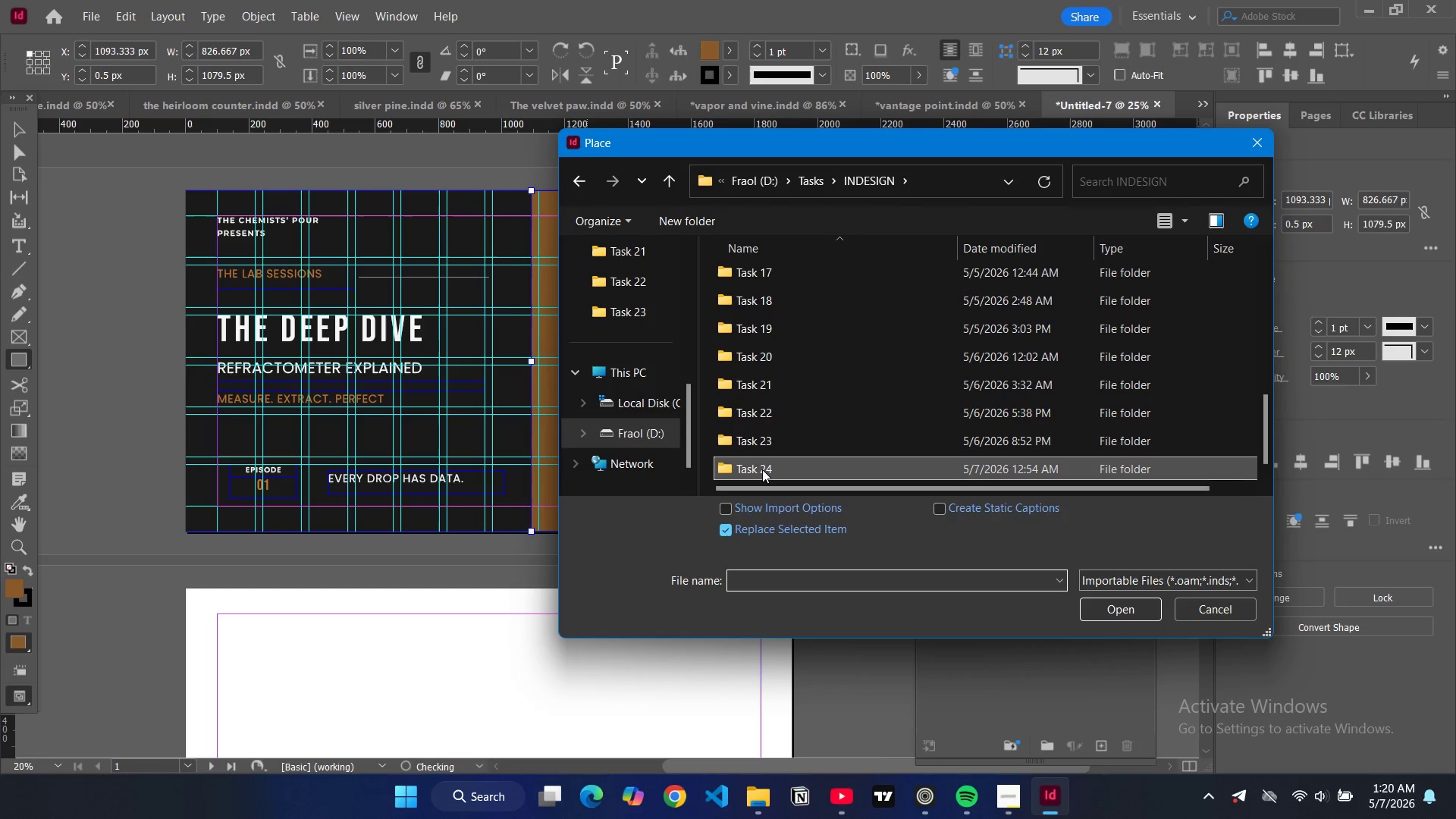 
scroll: coordinate [810, 416], scroll_direction: down, amount: 4.0
 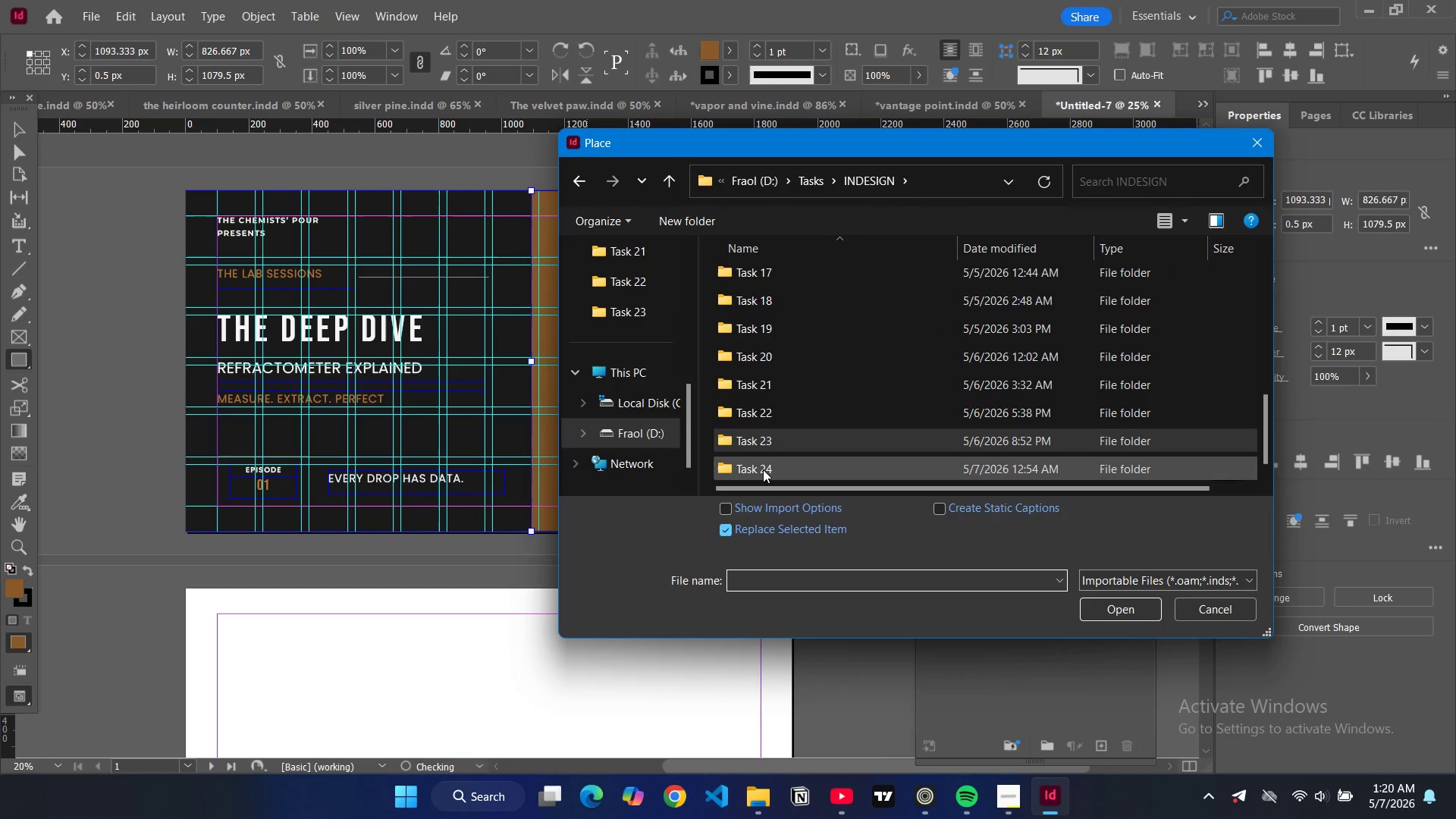 
double_click([762, 469])
 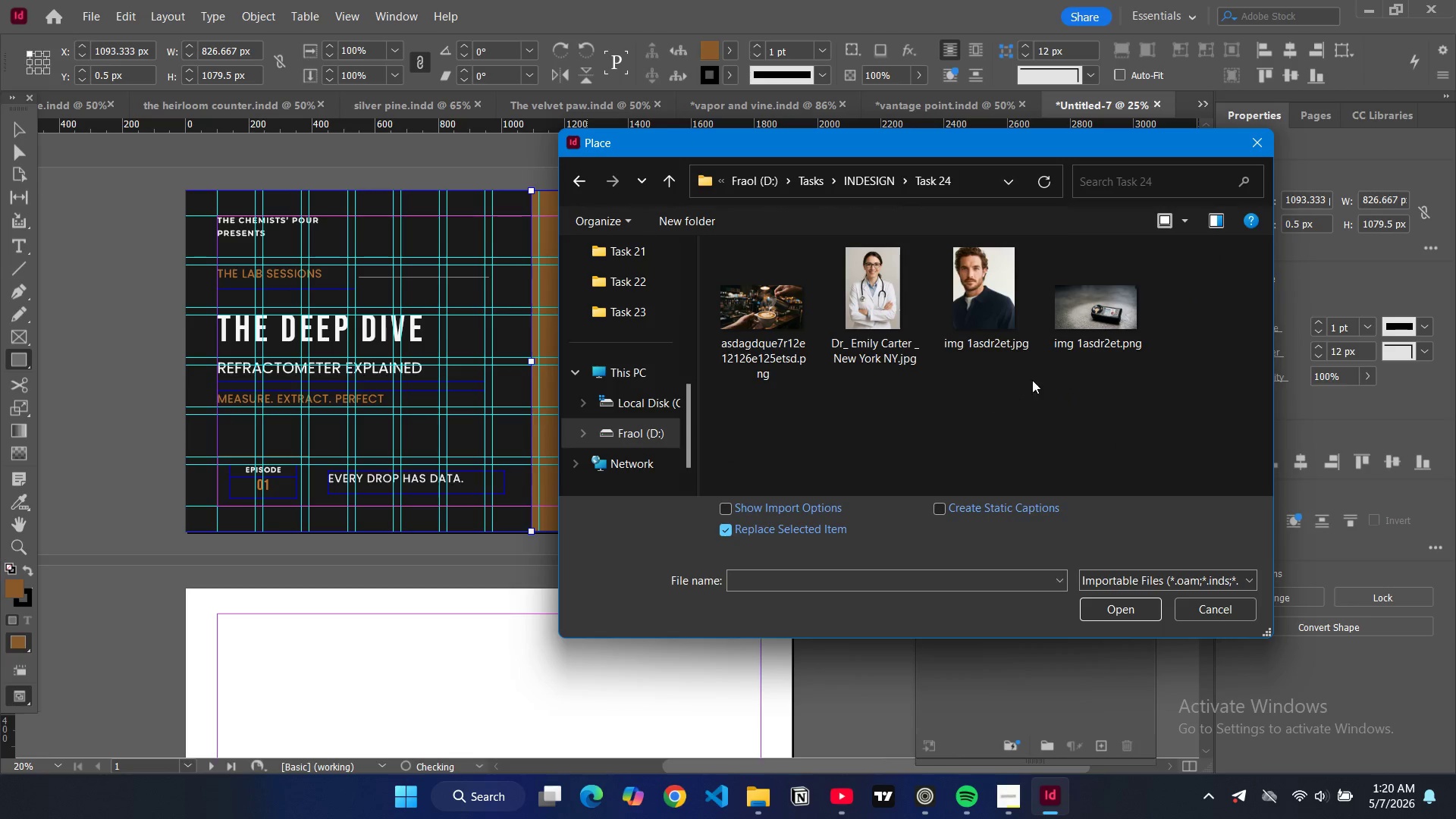 
left_click([1070, 349])
 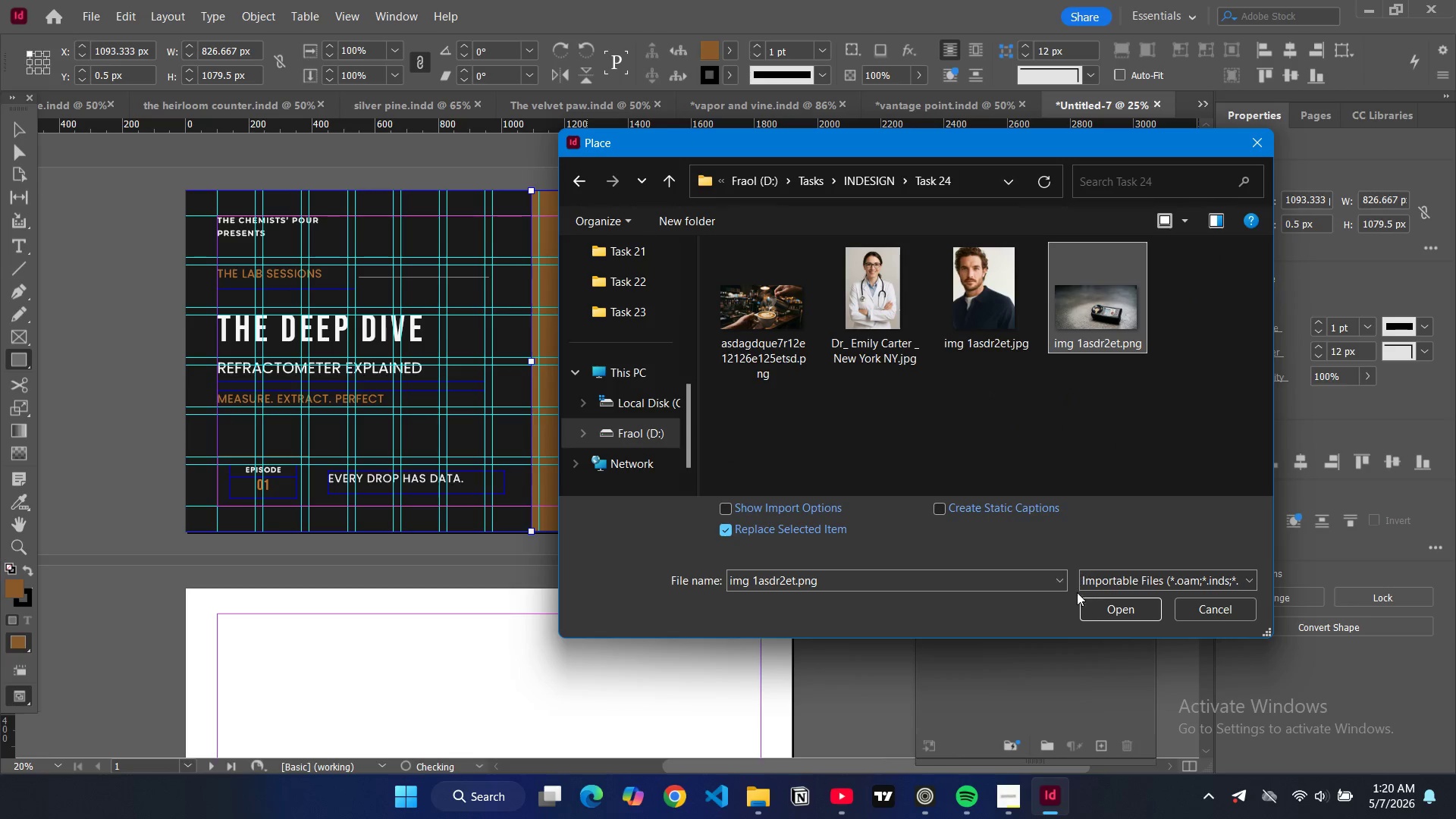 
left_click([1086, 606])
 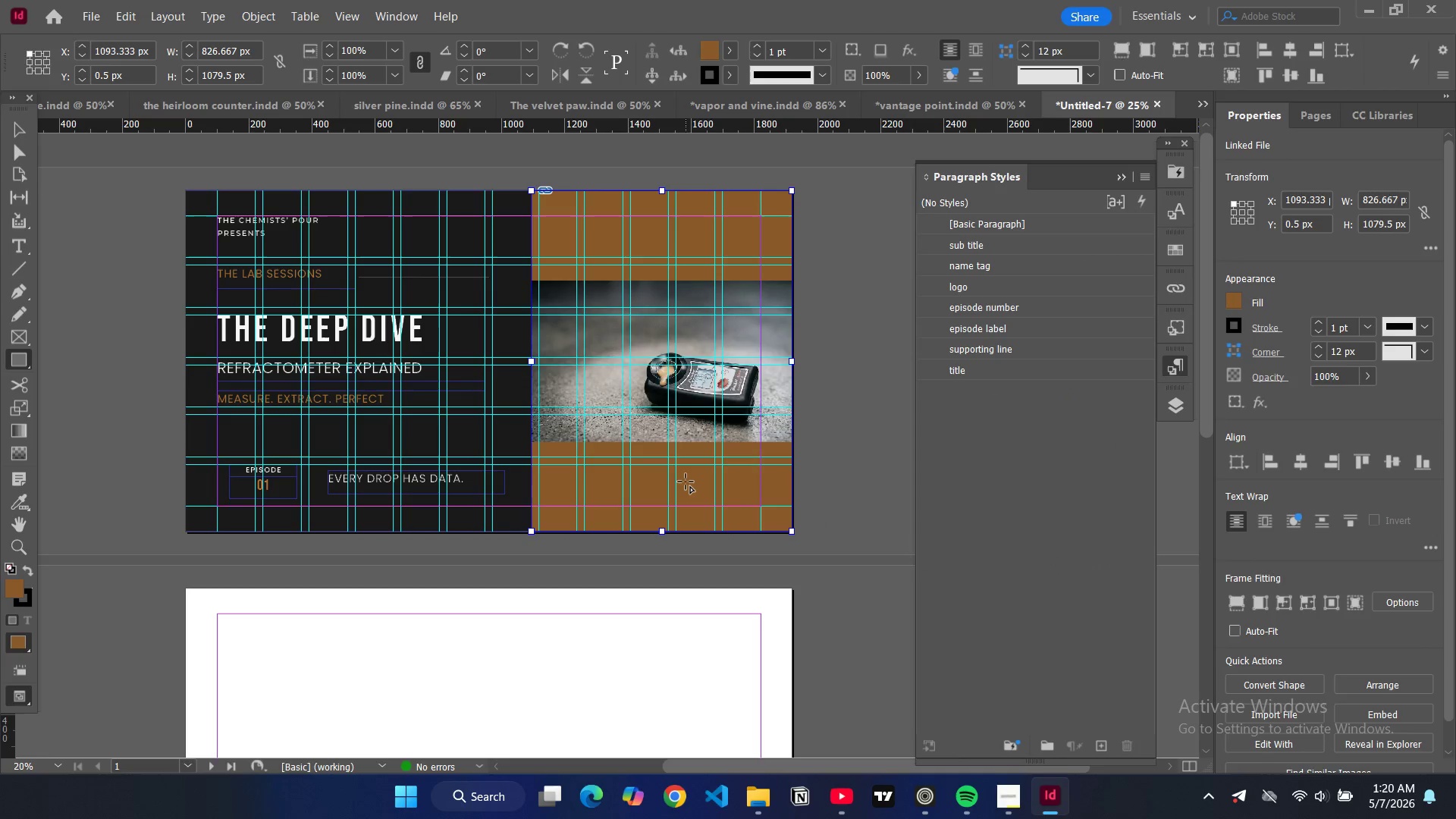 
key(Alt+Control+Shift+AltLeft)
 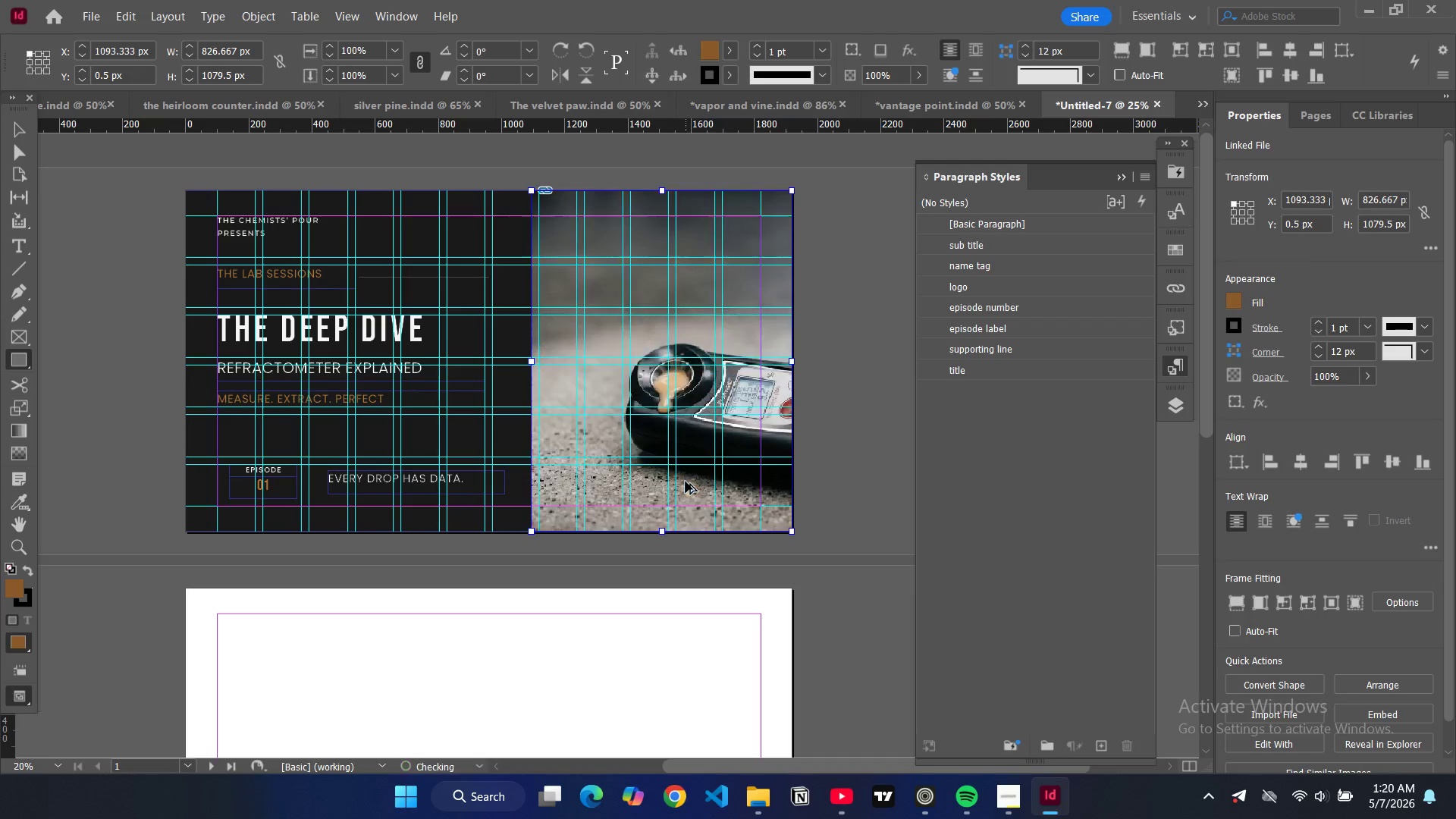 
key(Alt+Control+Shift+C)
 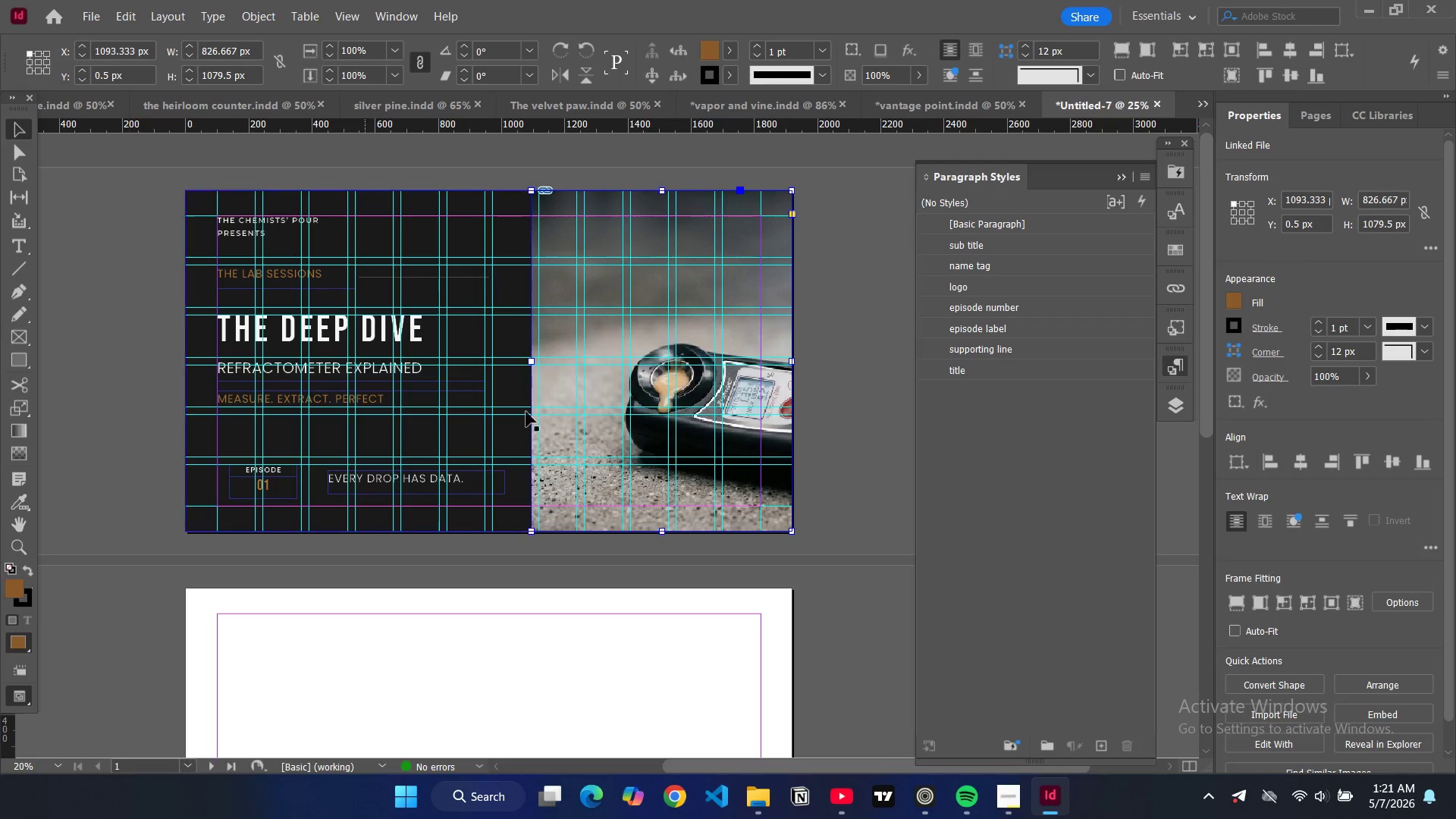 
left_click_drag(start_coordinate=[635, 438], to_coordinate=[617, 444])
 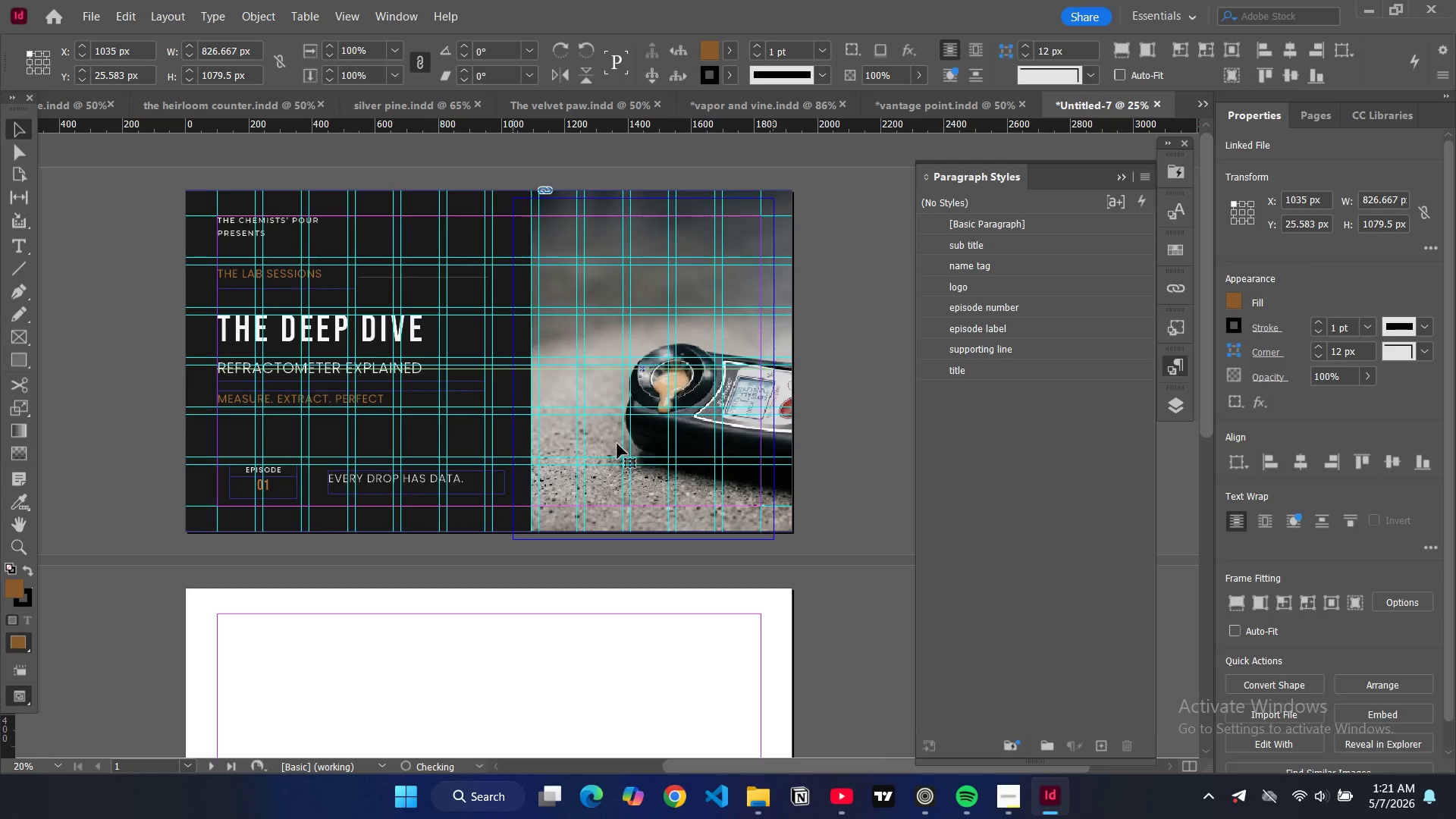 
key(Control+Z)
 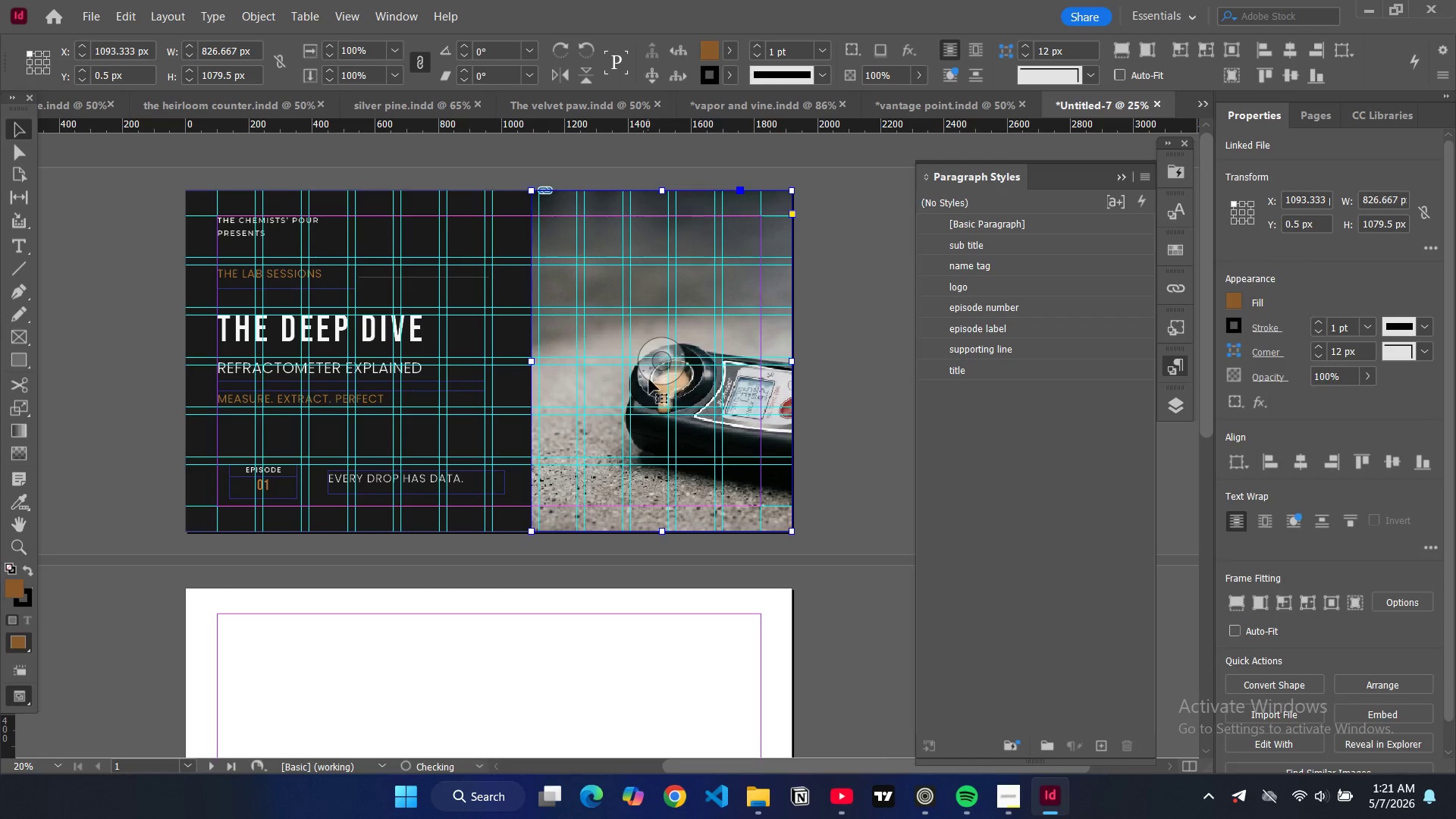 
left_click([659, 375])
 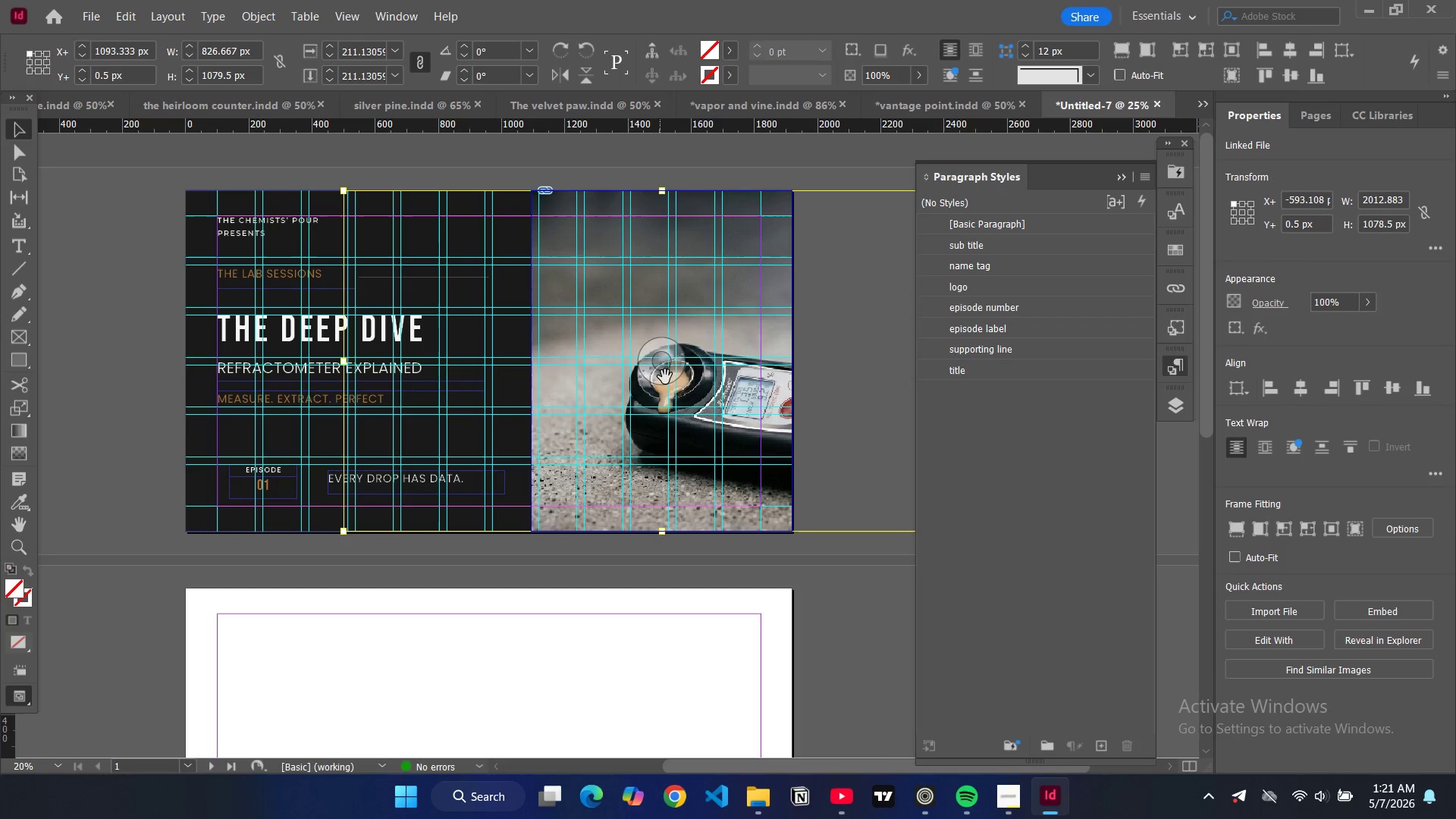 
left_click_drag(start_coordinate=[664, 377], to_coordinate=[617, 380])
 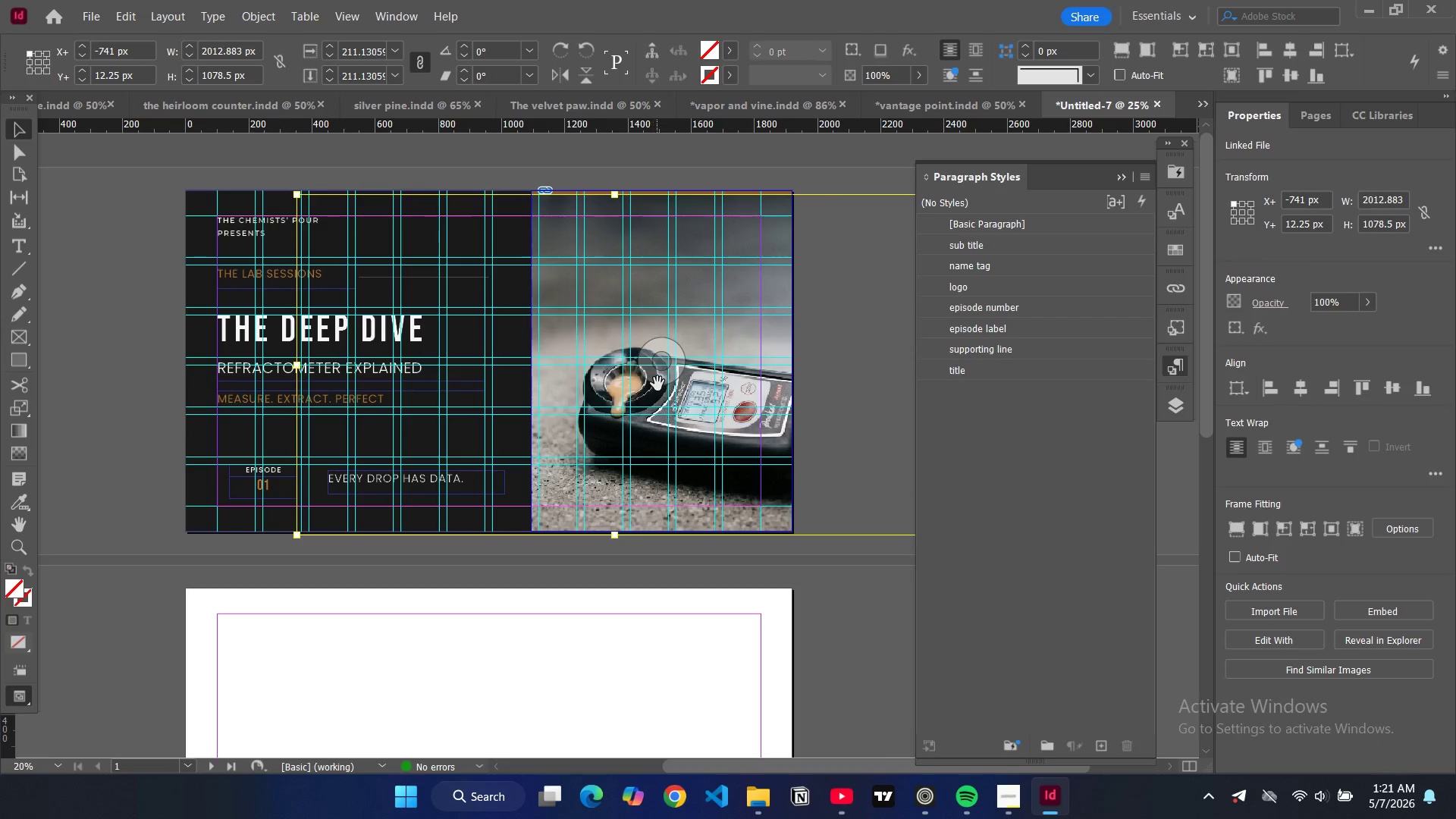 
left_click_drag(start_coordinate=[657, 384], to_coordinate=[647, 384])
 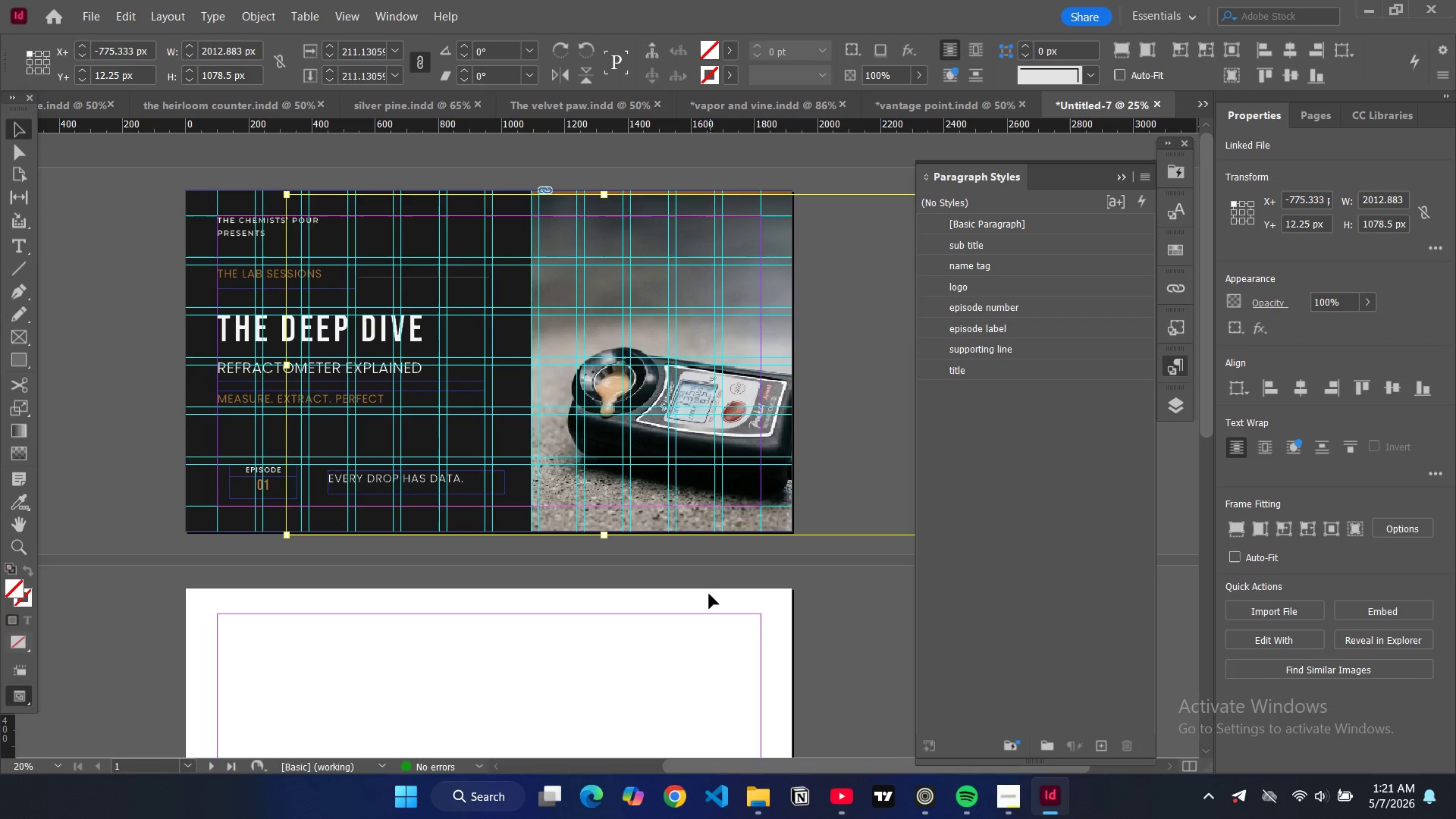 
left_click([709, 594])
 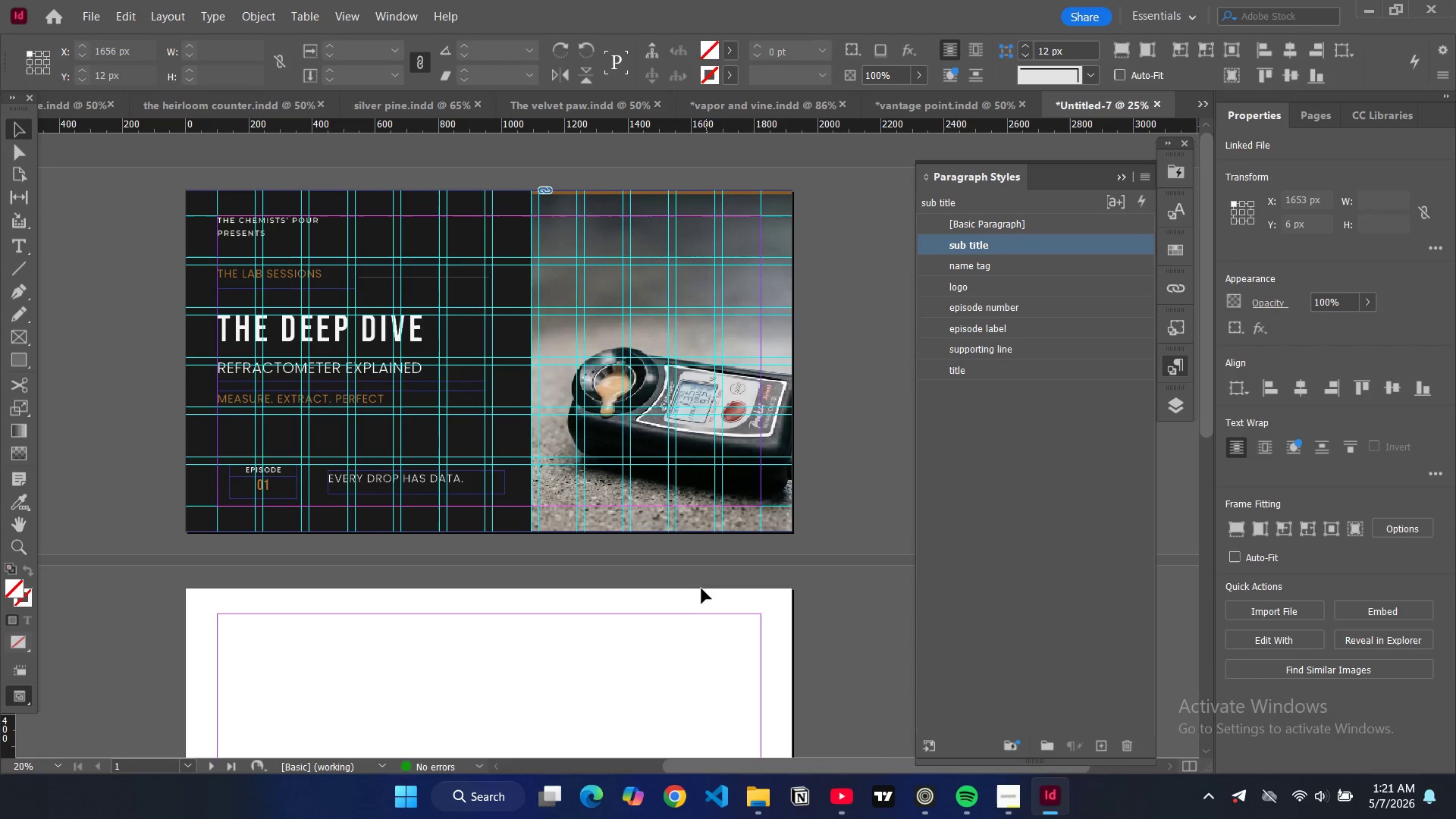 
key(W)
 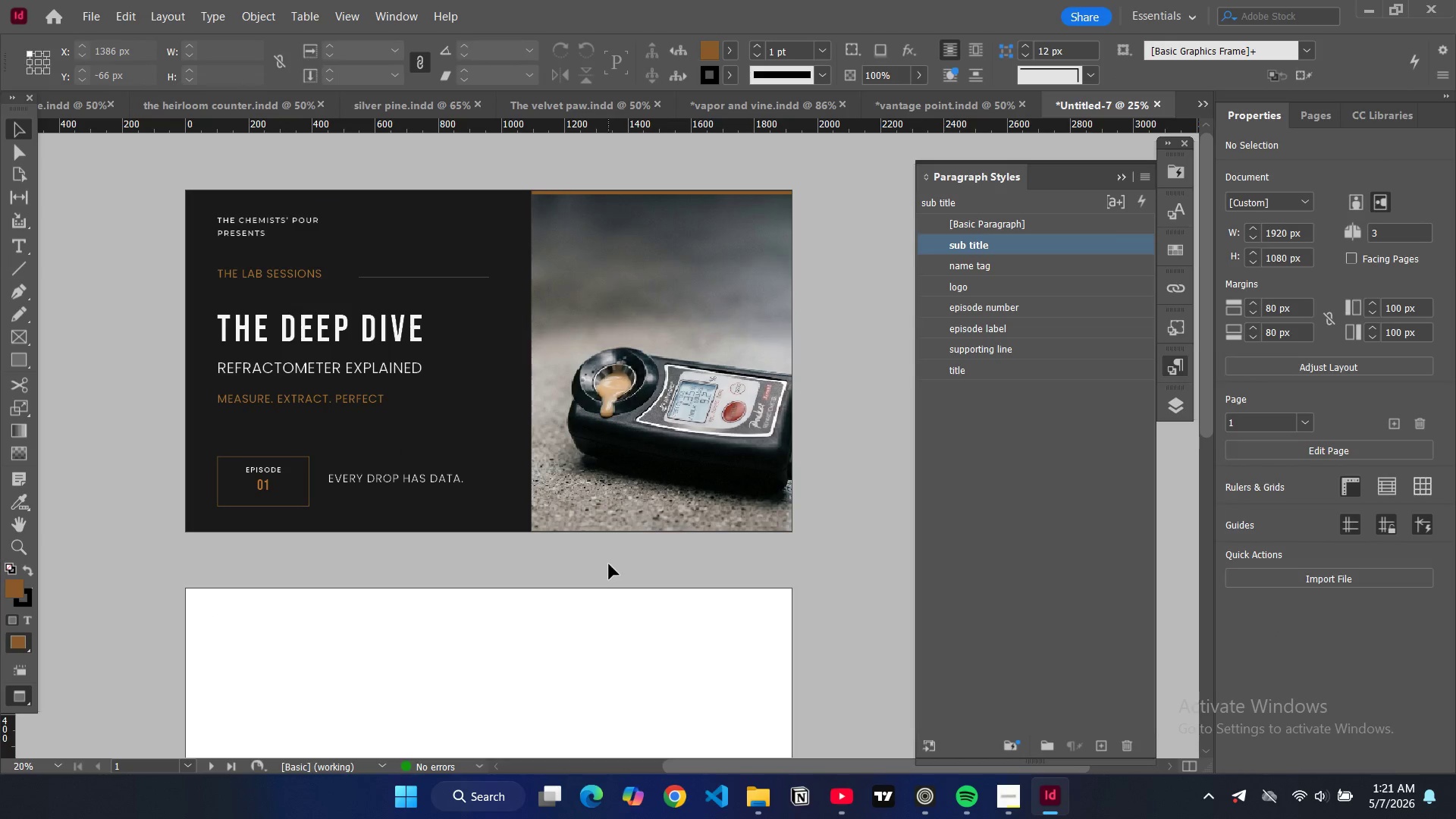 
wait(5.05)
 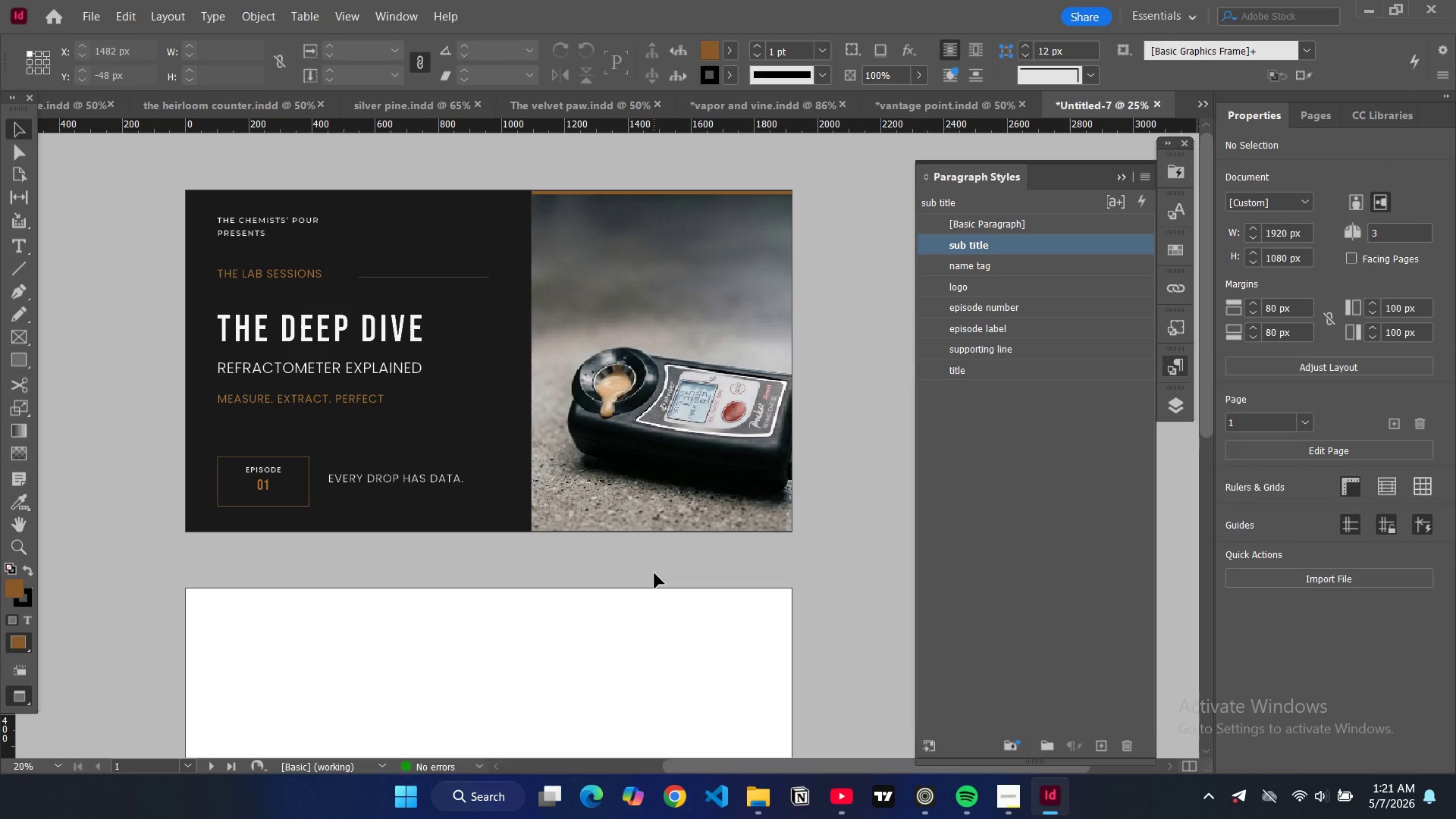 
key(W)
 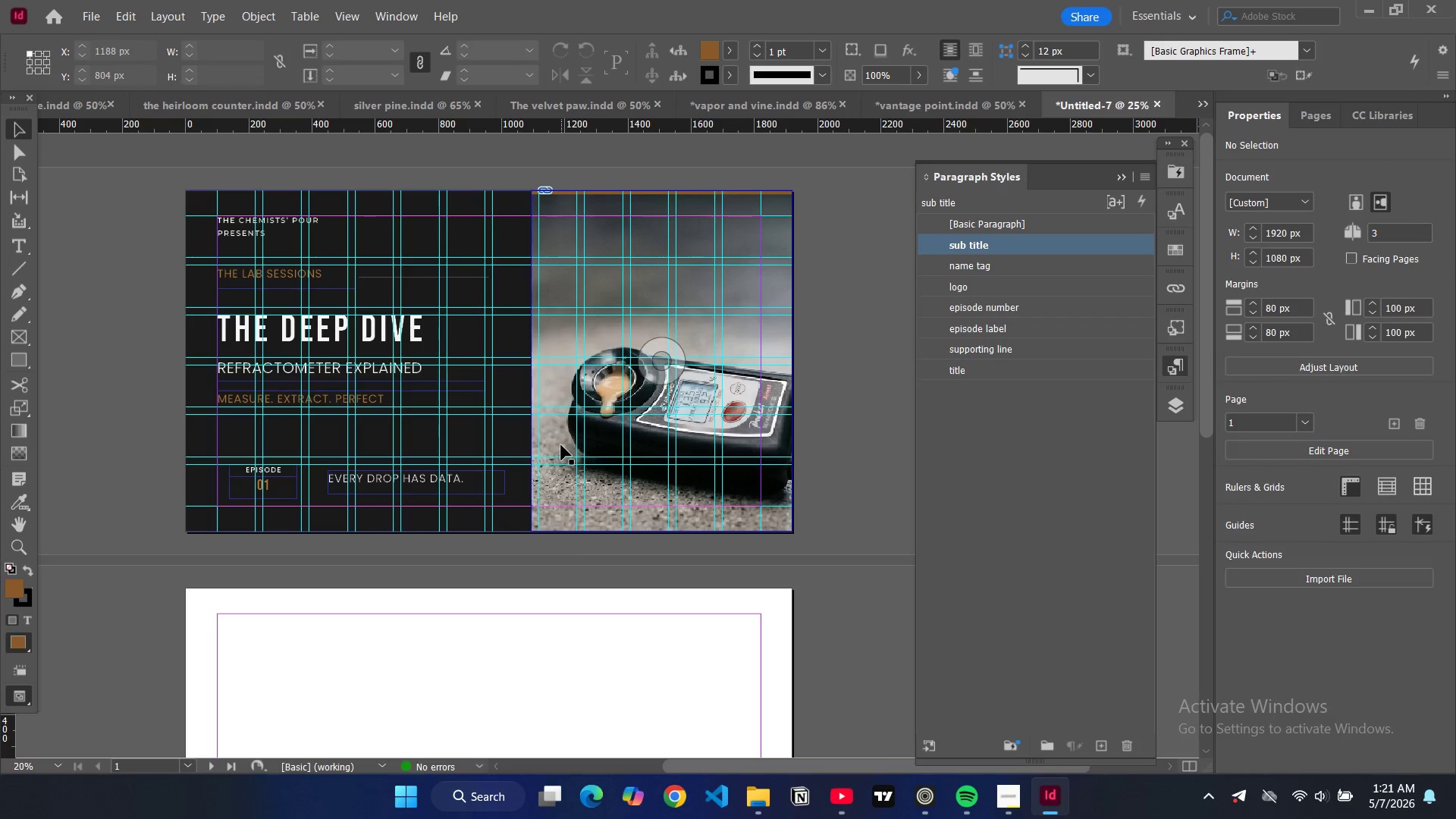 
left_click([561, 445])
 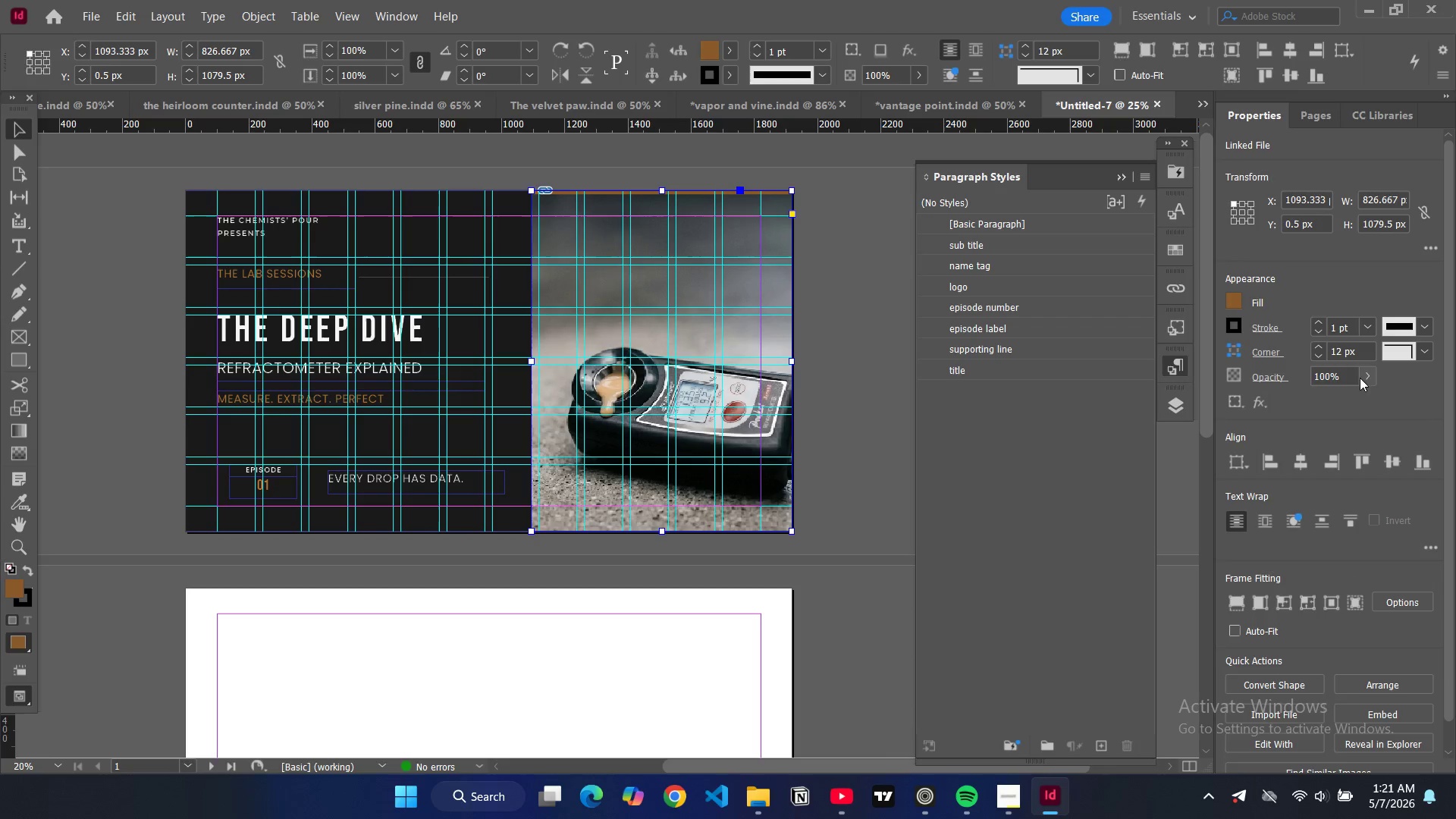 
left_click([1427, 320])
 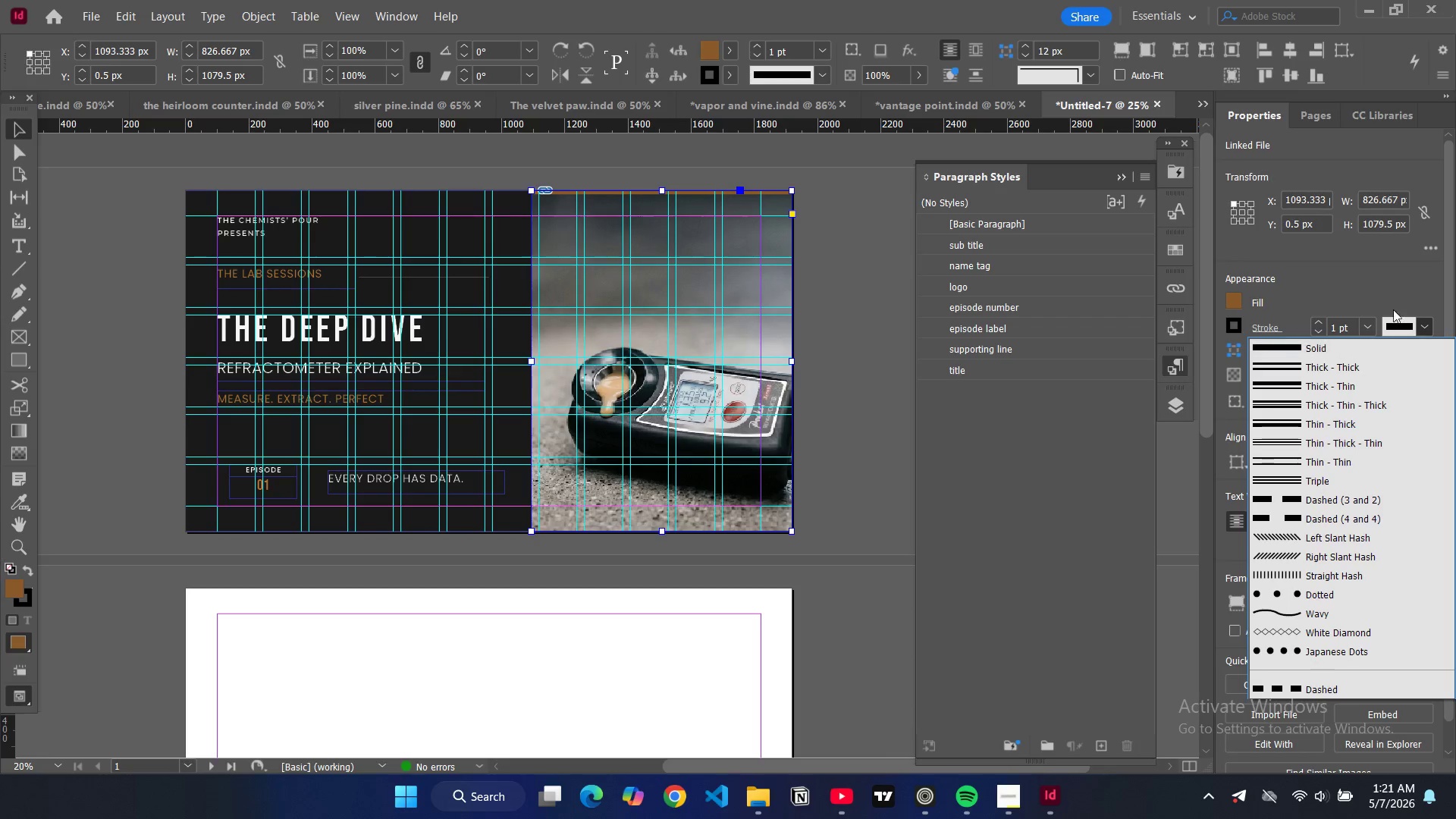 
left_click([1389, 300])
 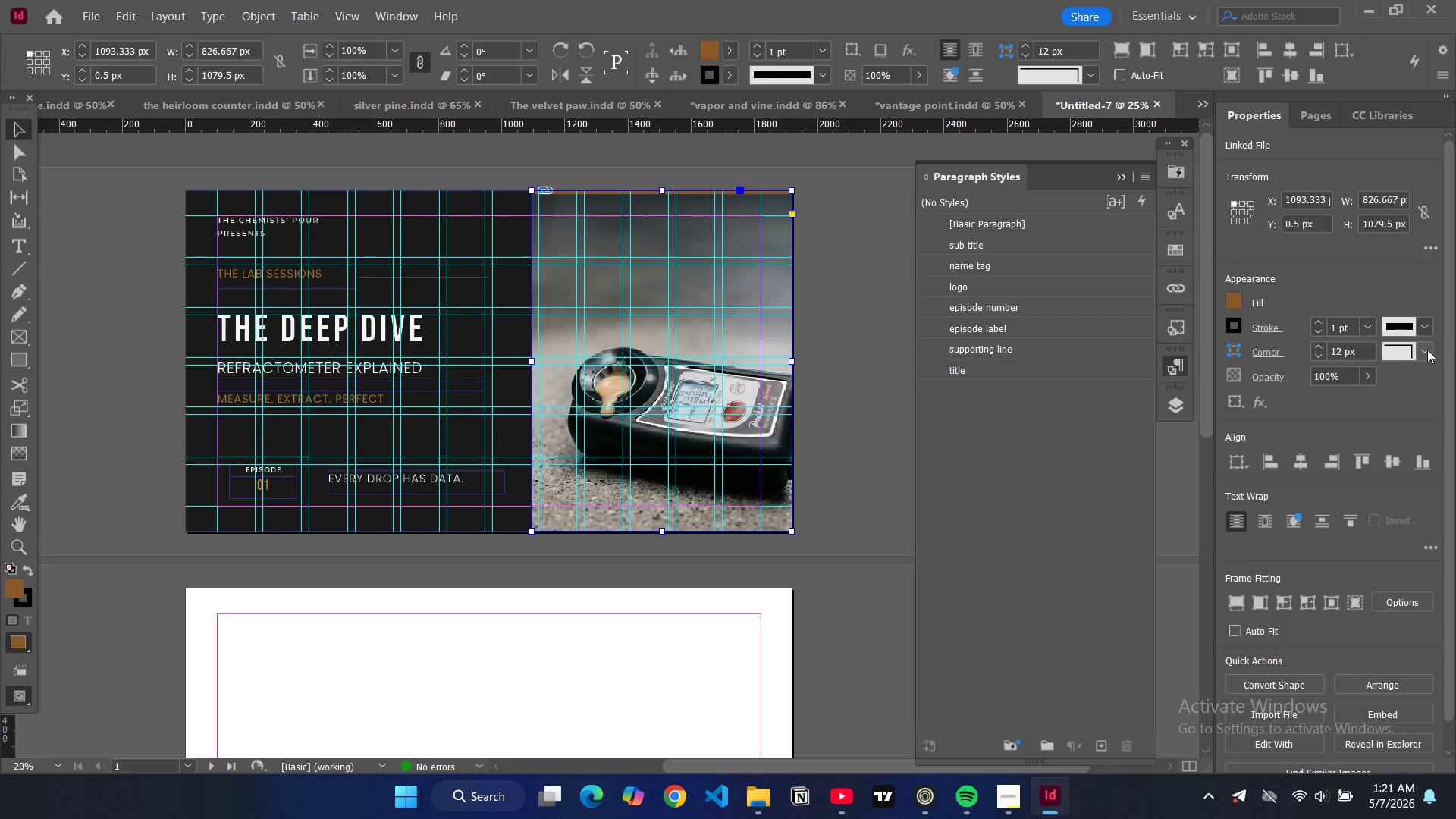 
left_click([1425, 350])
 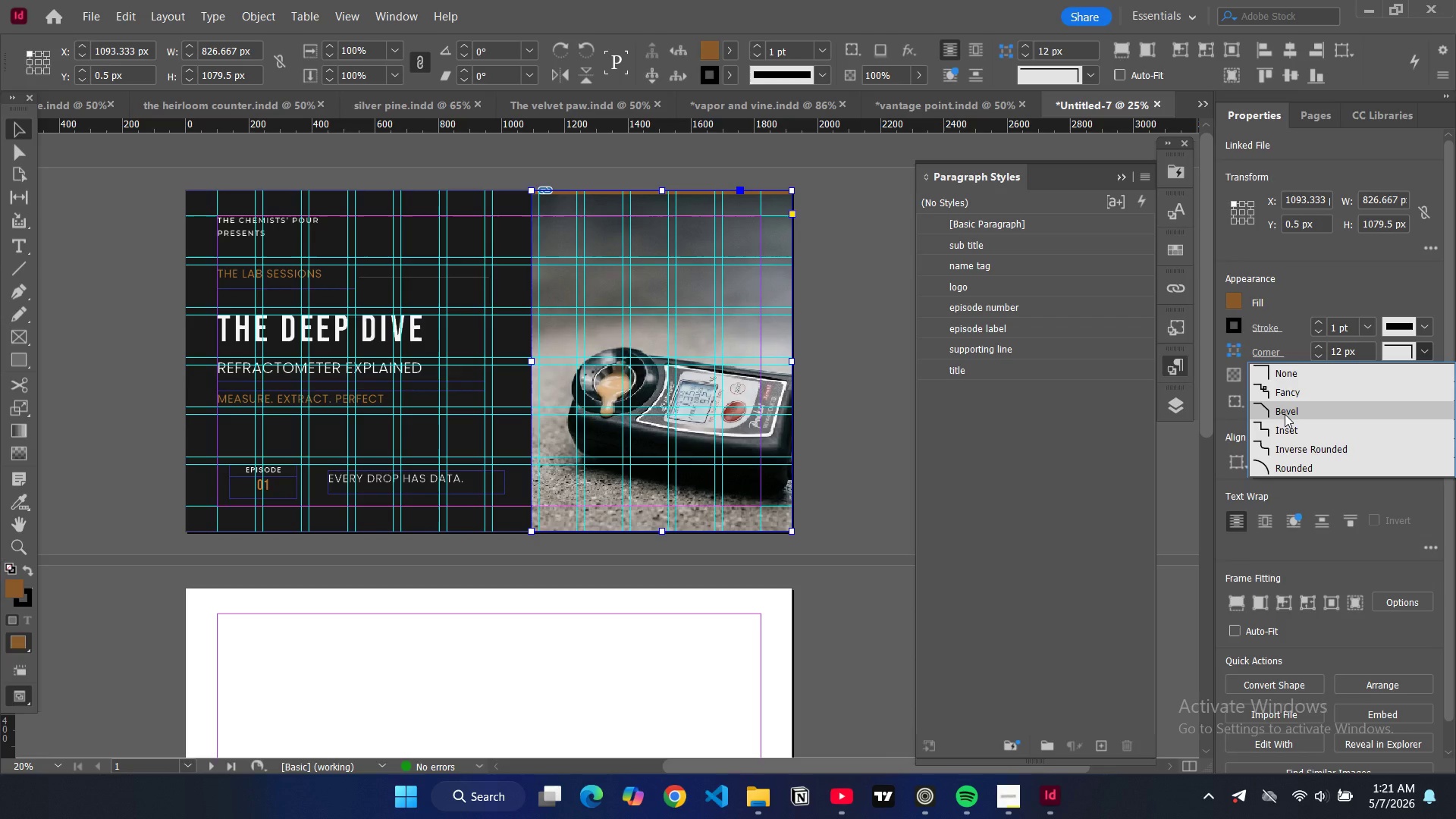 
left_click([1285, 414])
 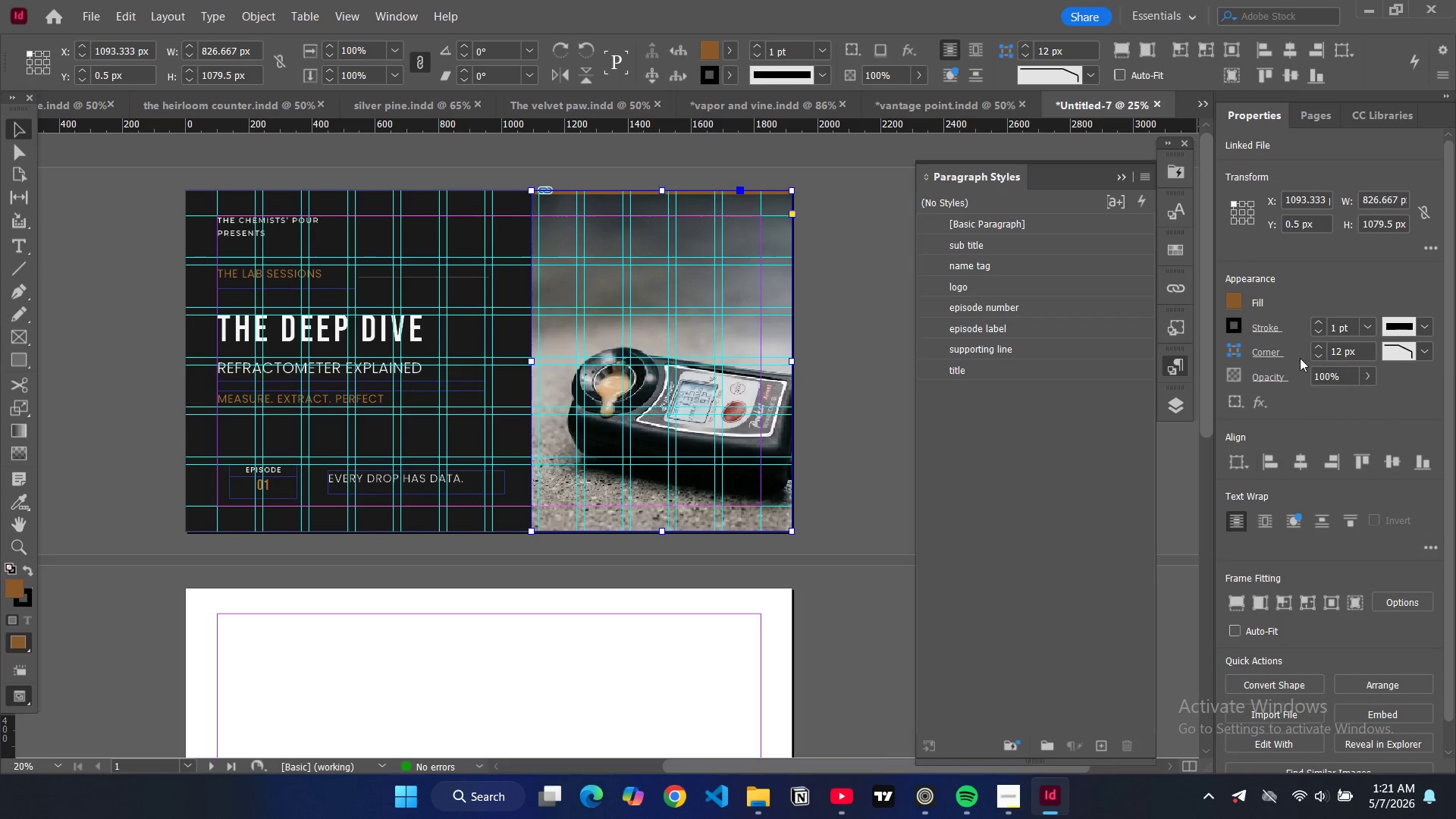 
left_click([1271, 356])
 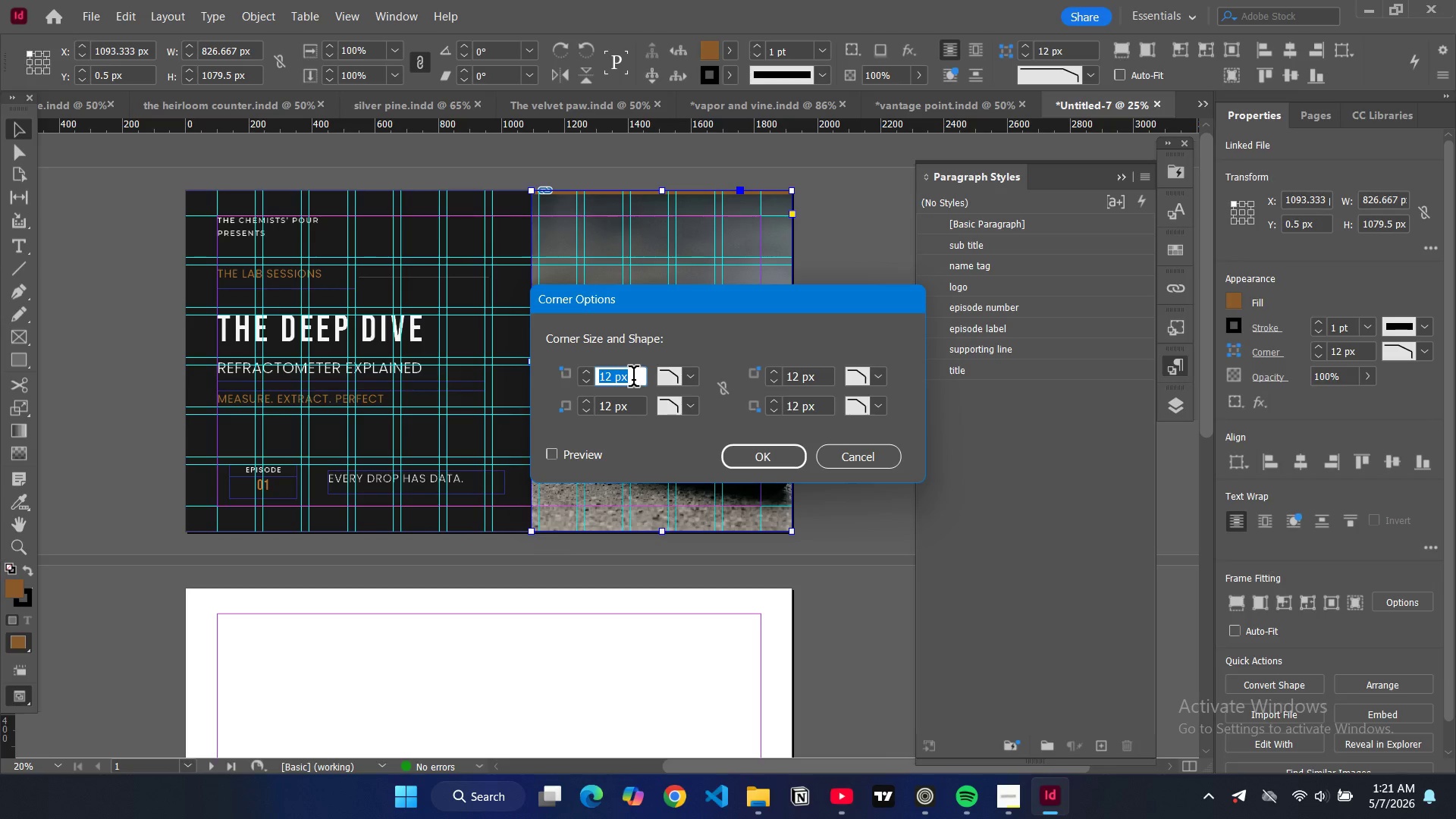 
wait(5.25)
 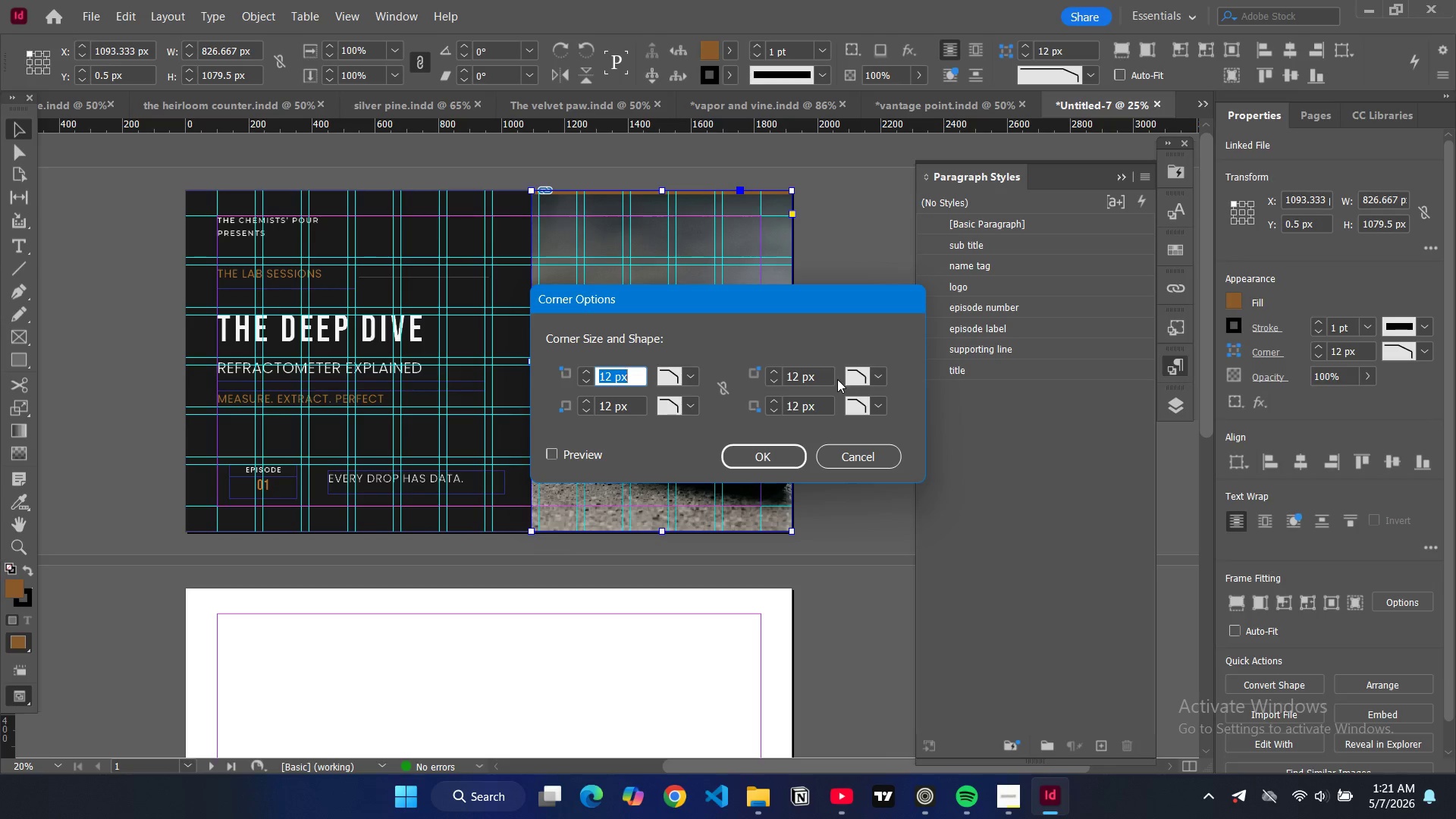 
key(0)
 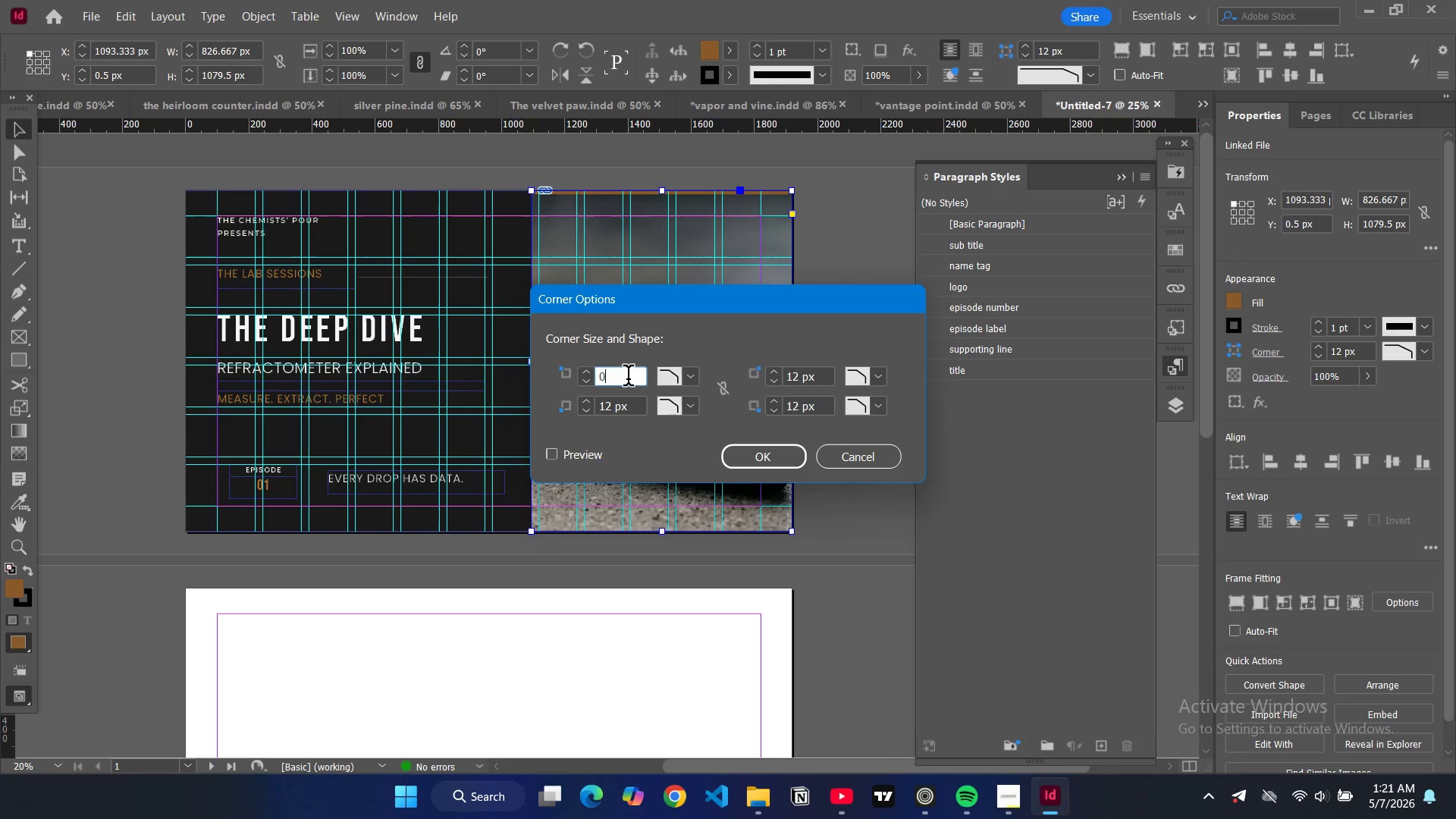 
wait(7.66)
 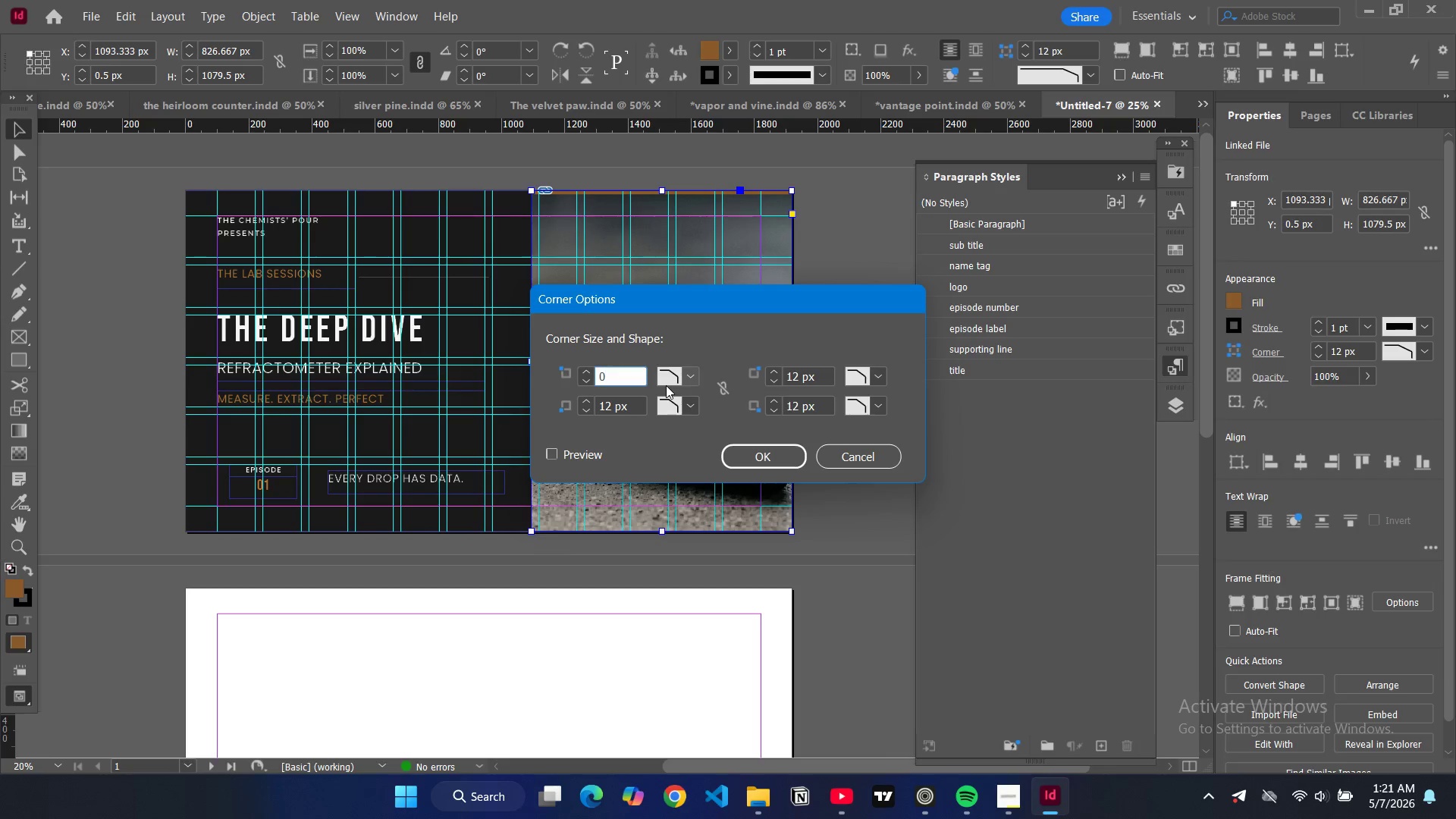 
left_click([600, 374])
 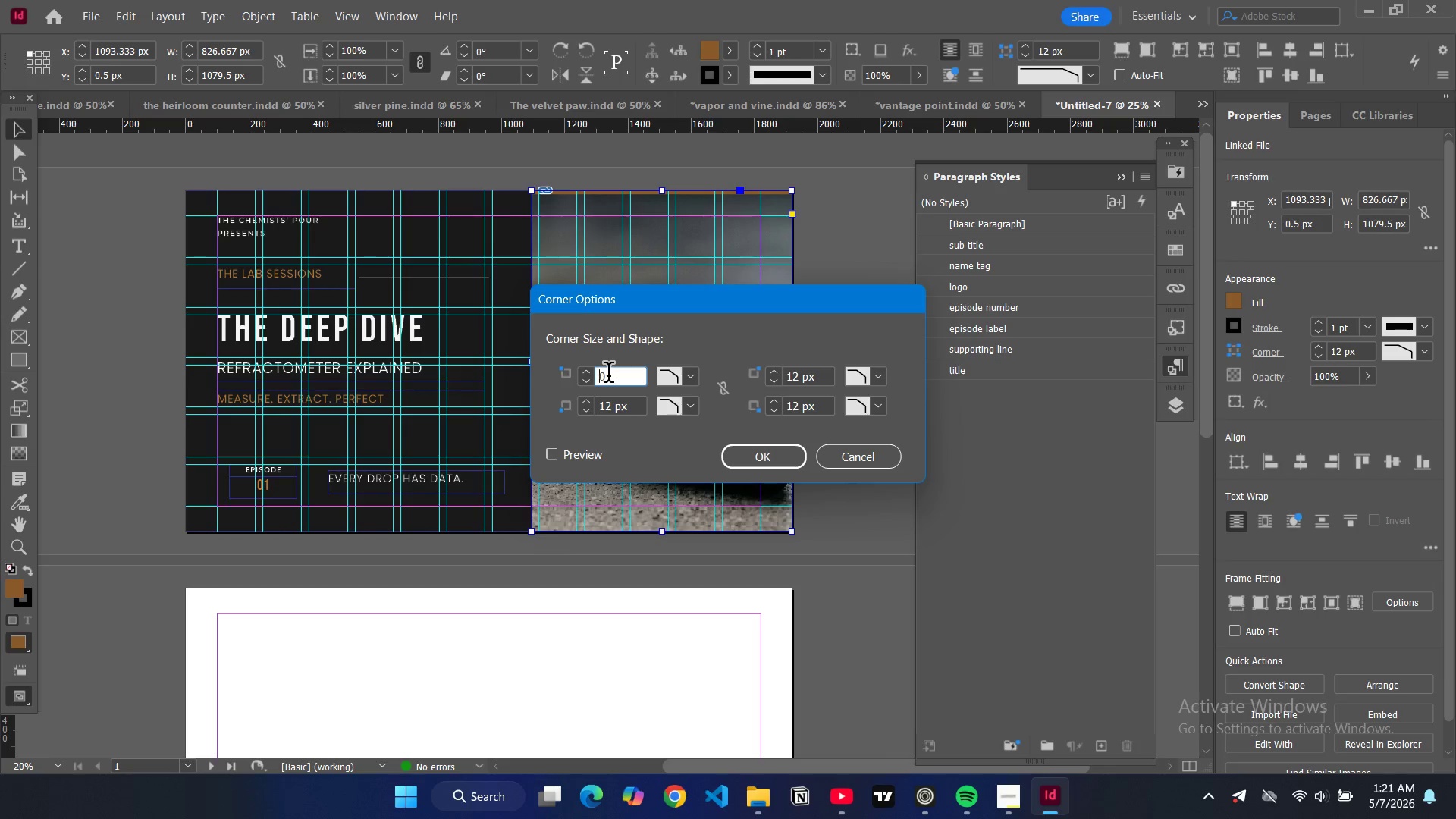 
type(4)
key(Backspace)
type(50)
 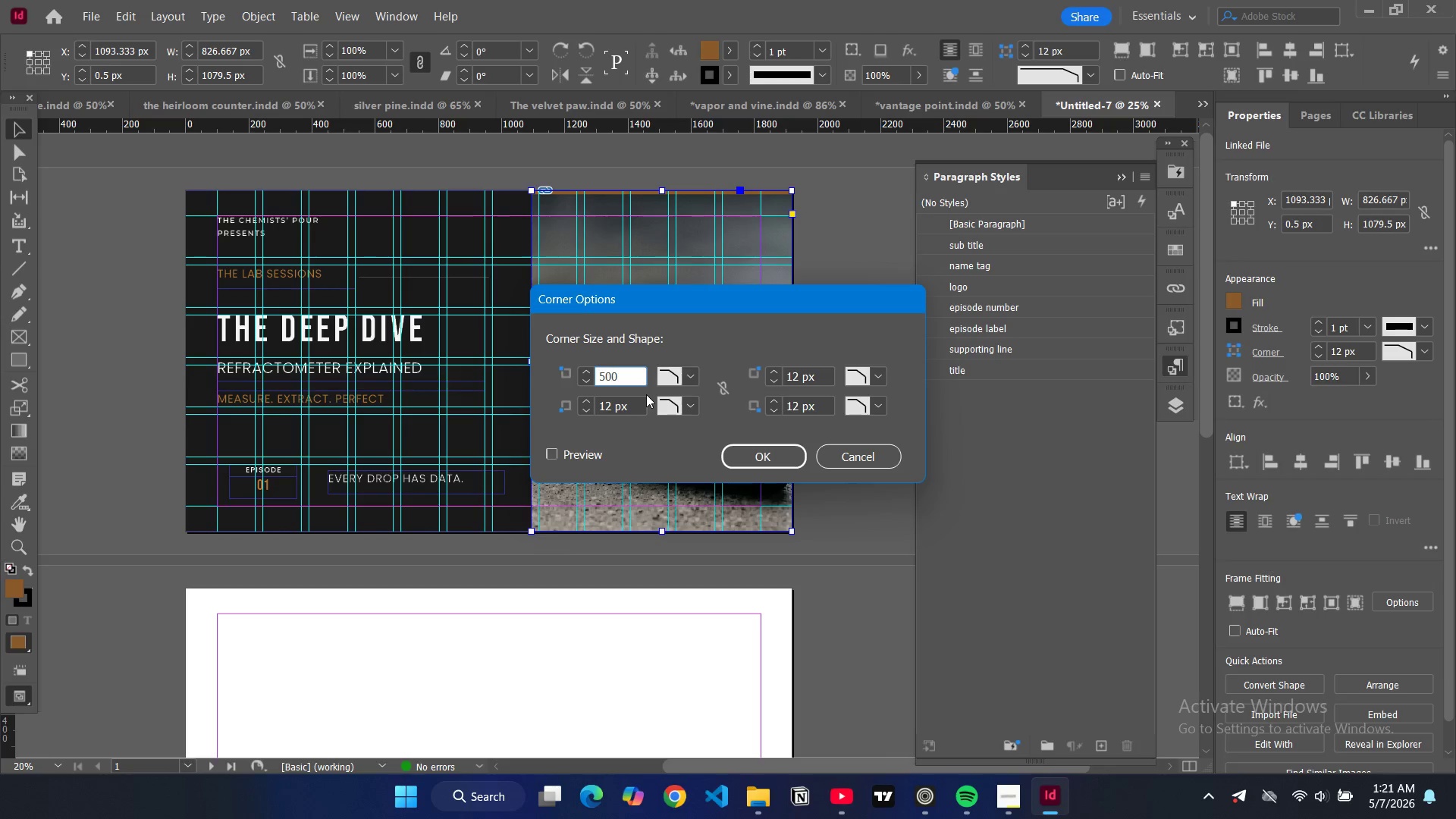 
key(Backspace)
 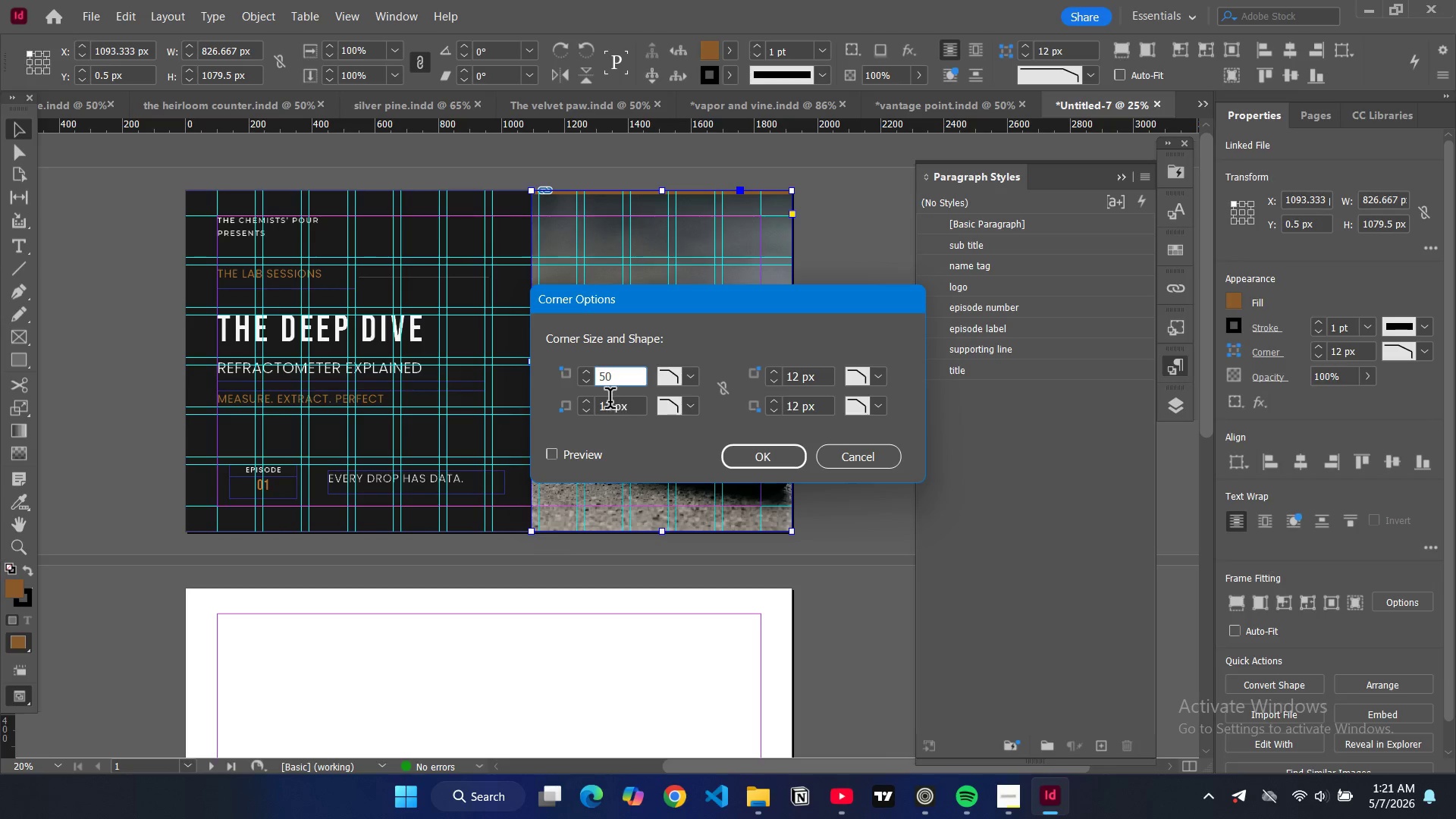 
double_click([605, 403])
 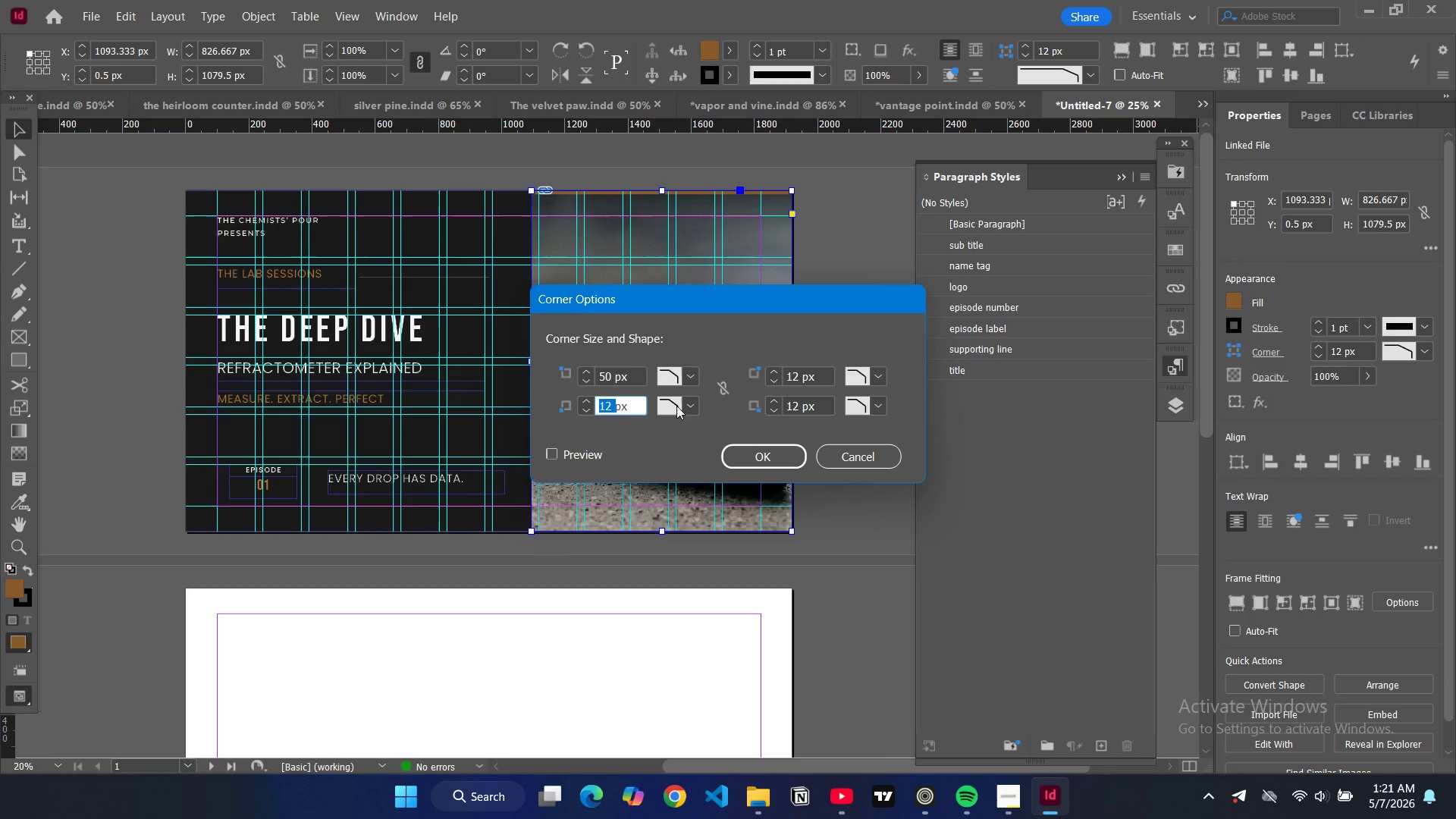 
key(0)
 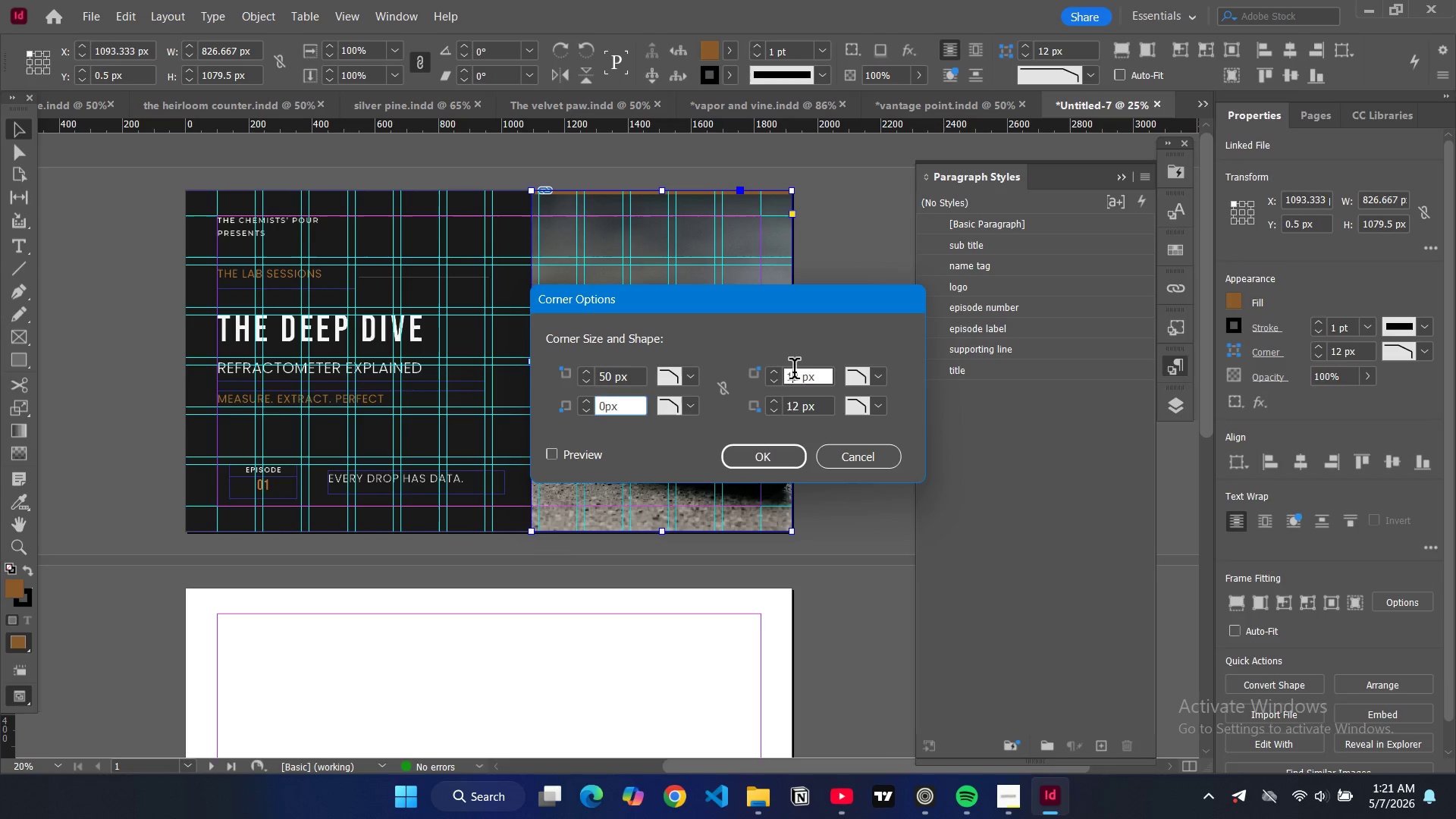 
double_click([794, 372])
 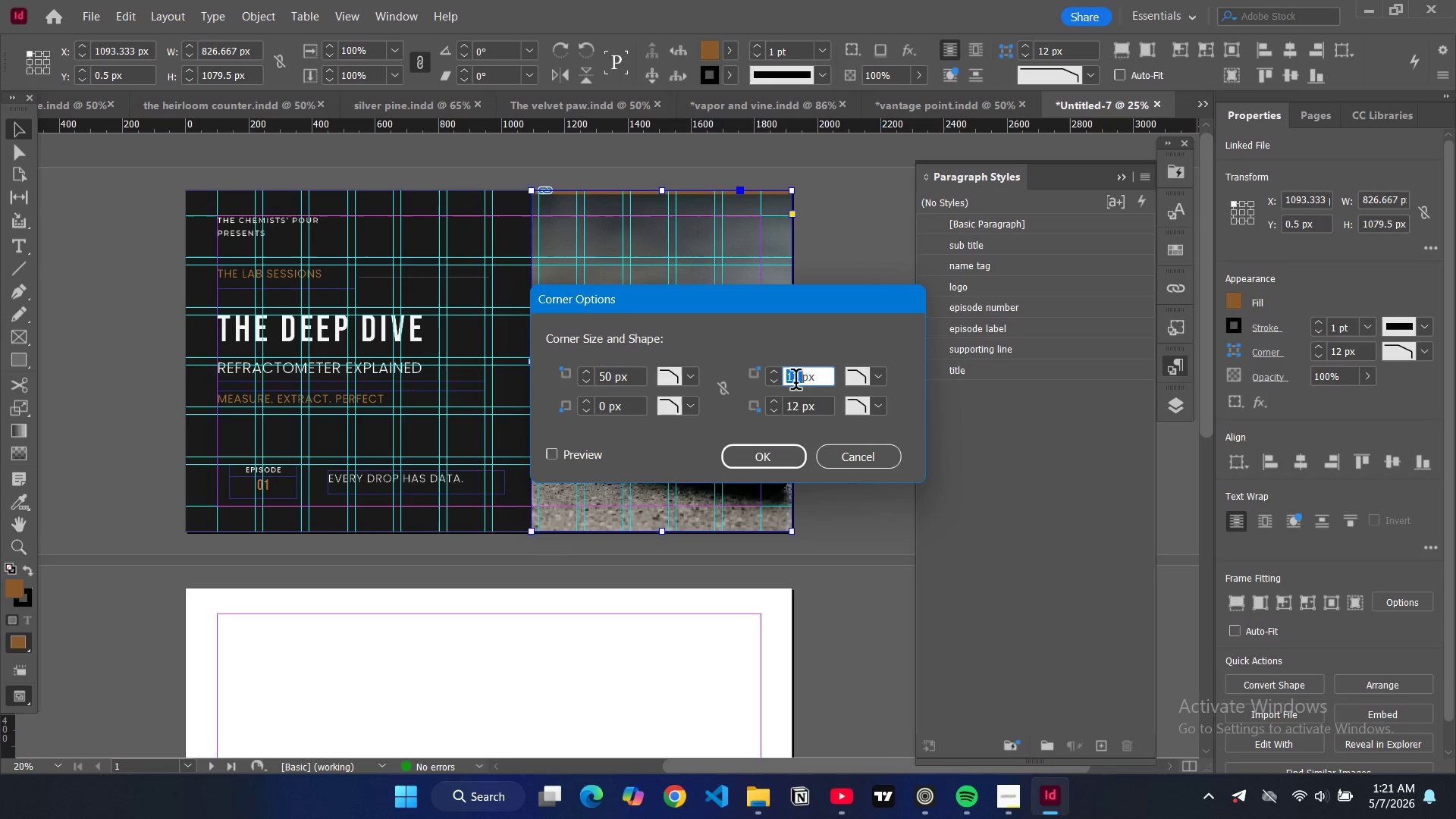 
key(0)
 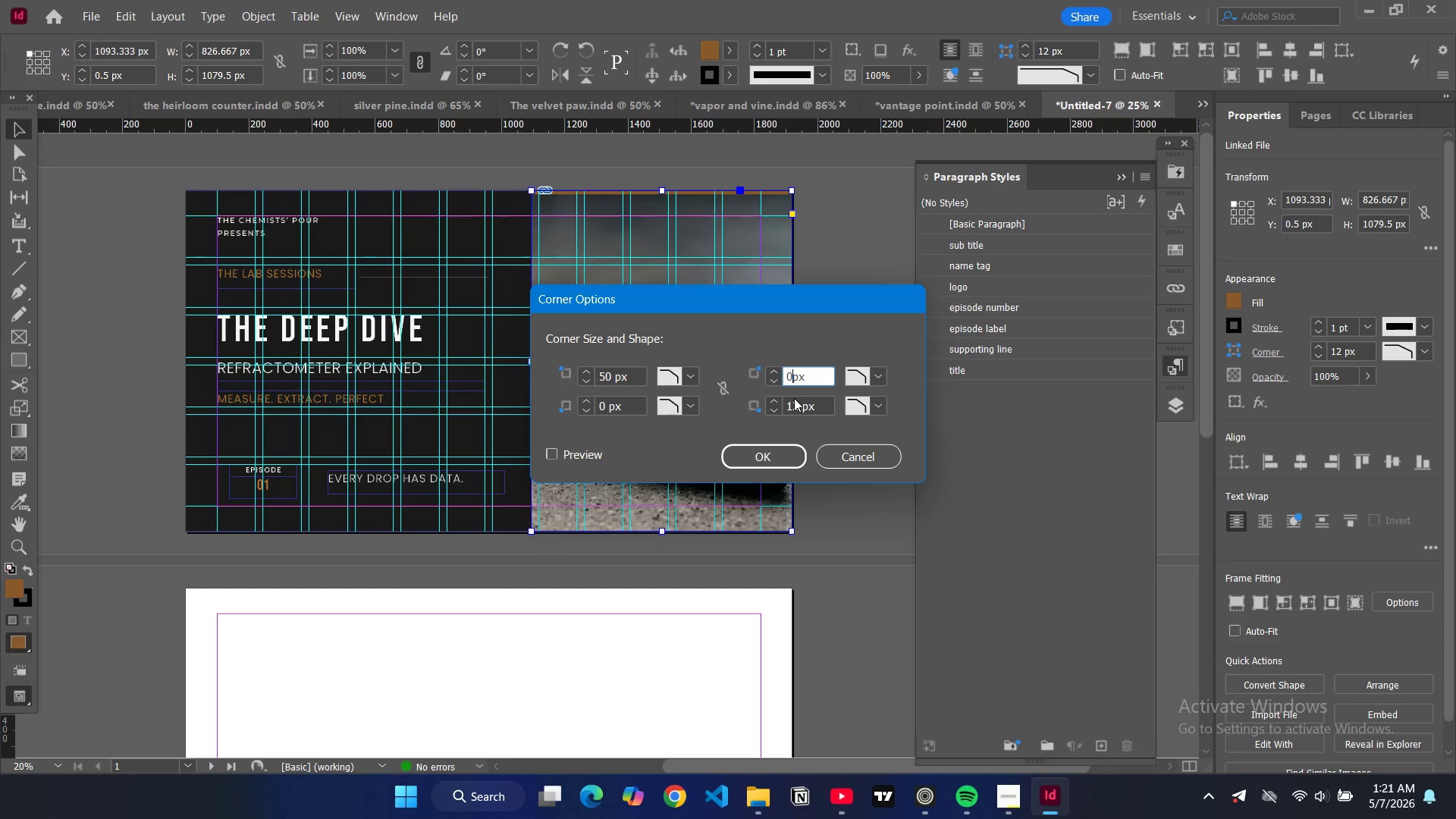 
triple_click([794, 398])
 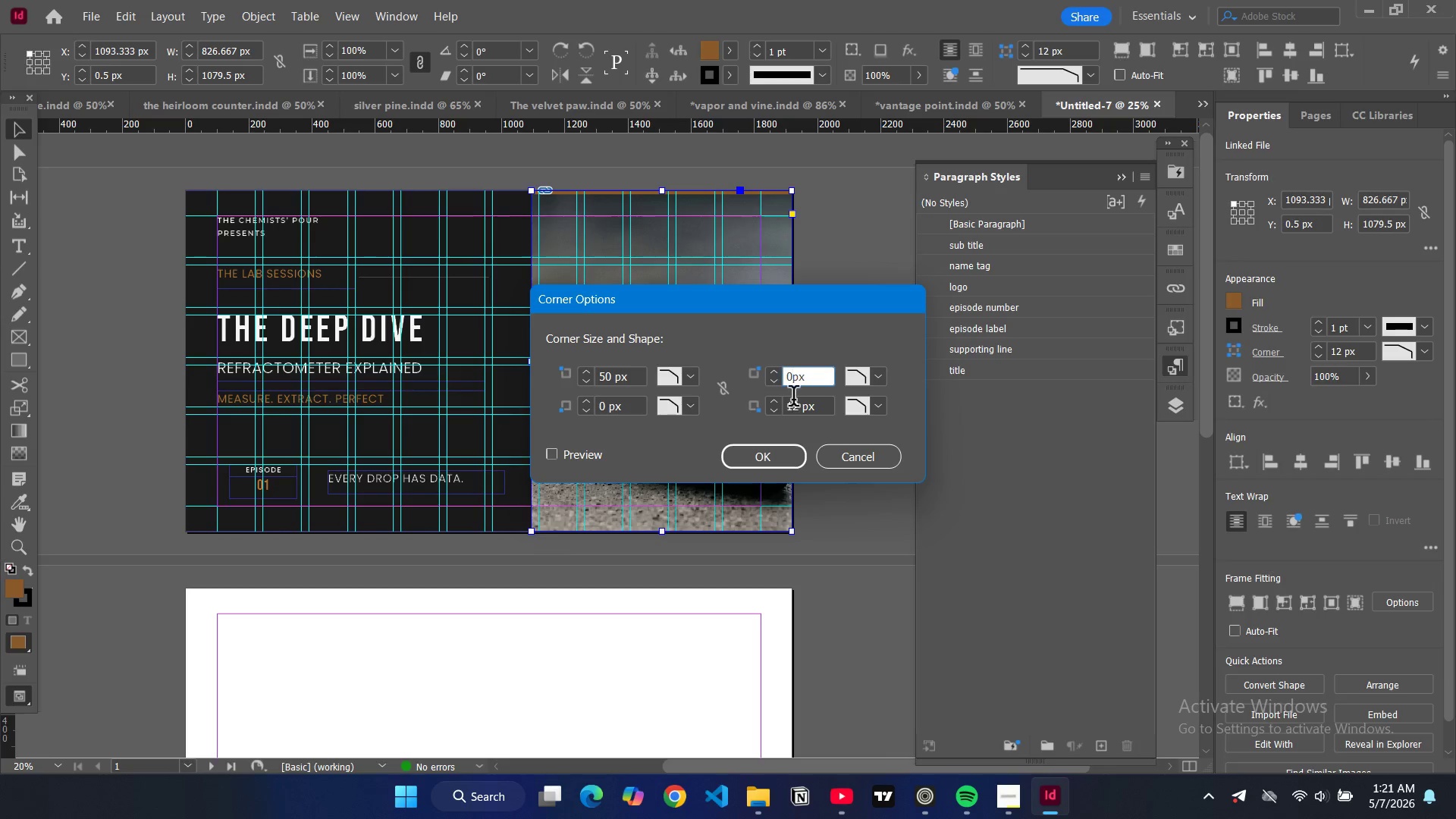 
triple_click([793, 398])
 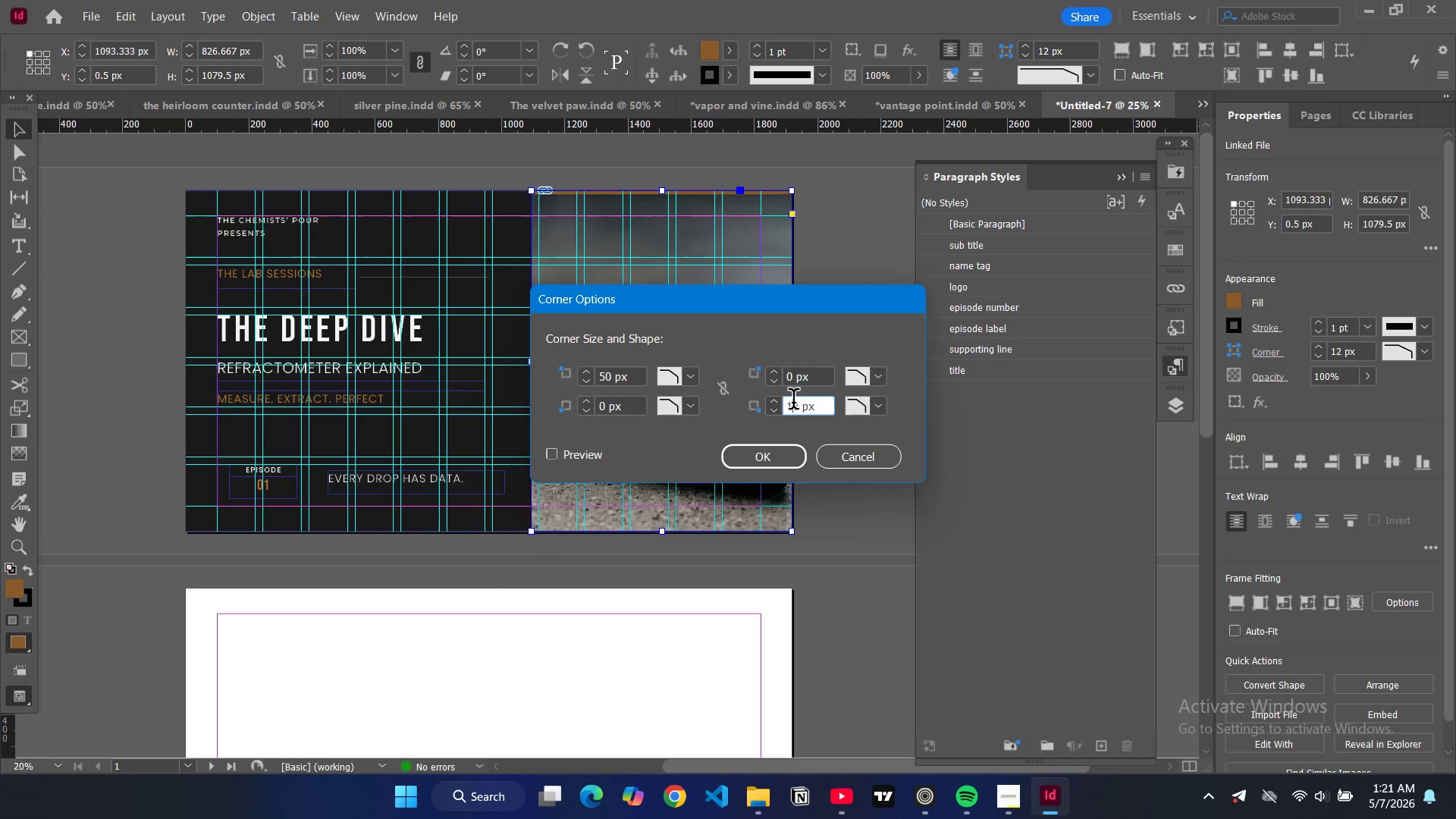 
triple_click([793, 402])
 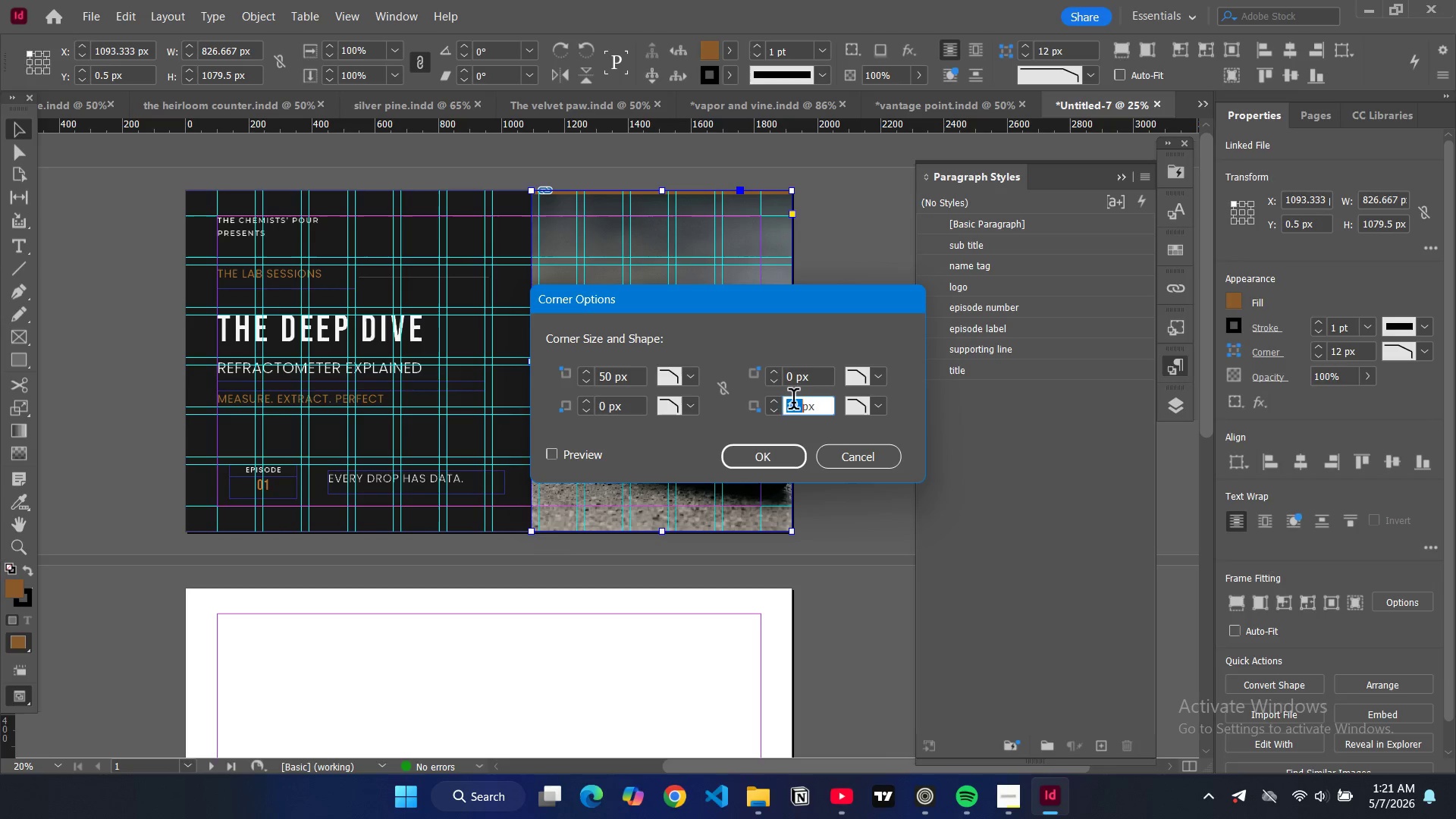 
triple_click([793, 402])
 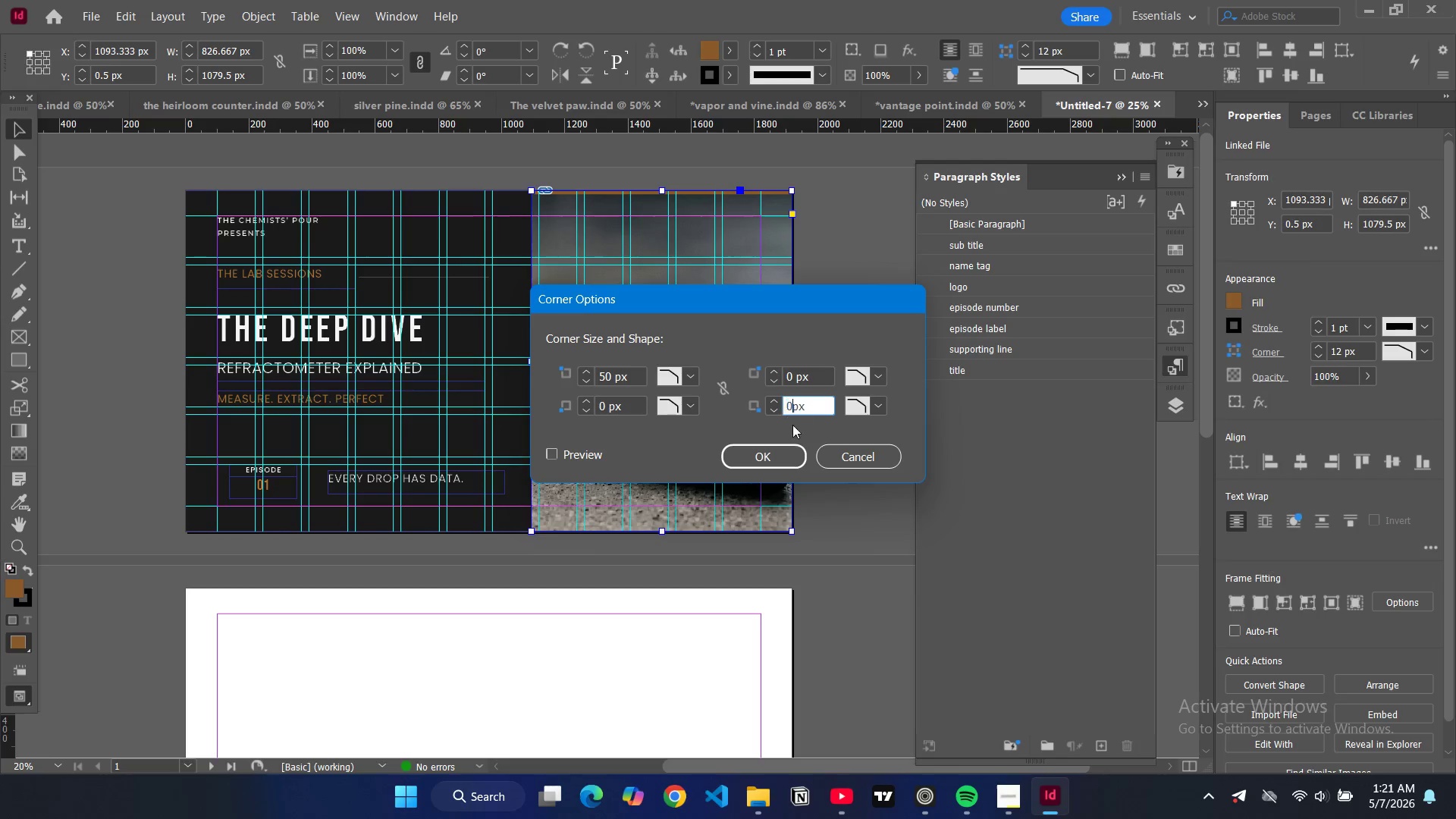 
key(0)
 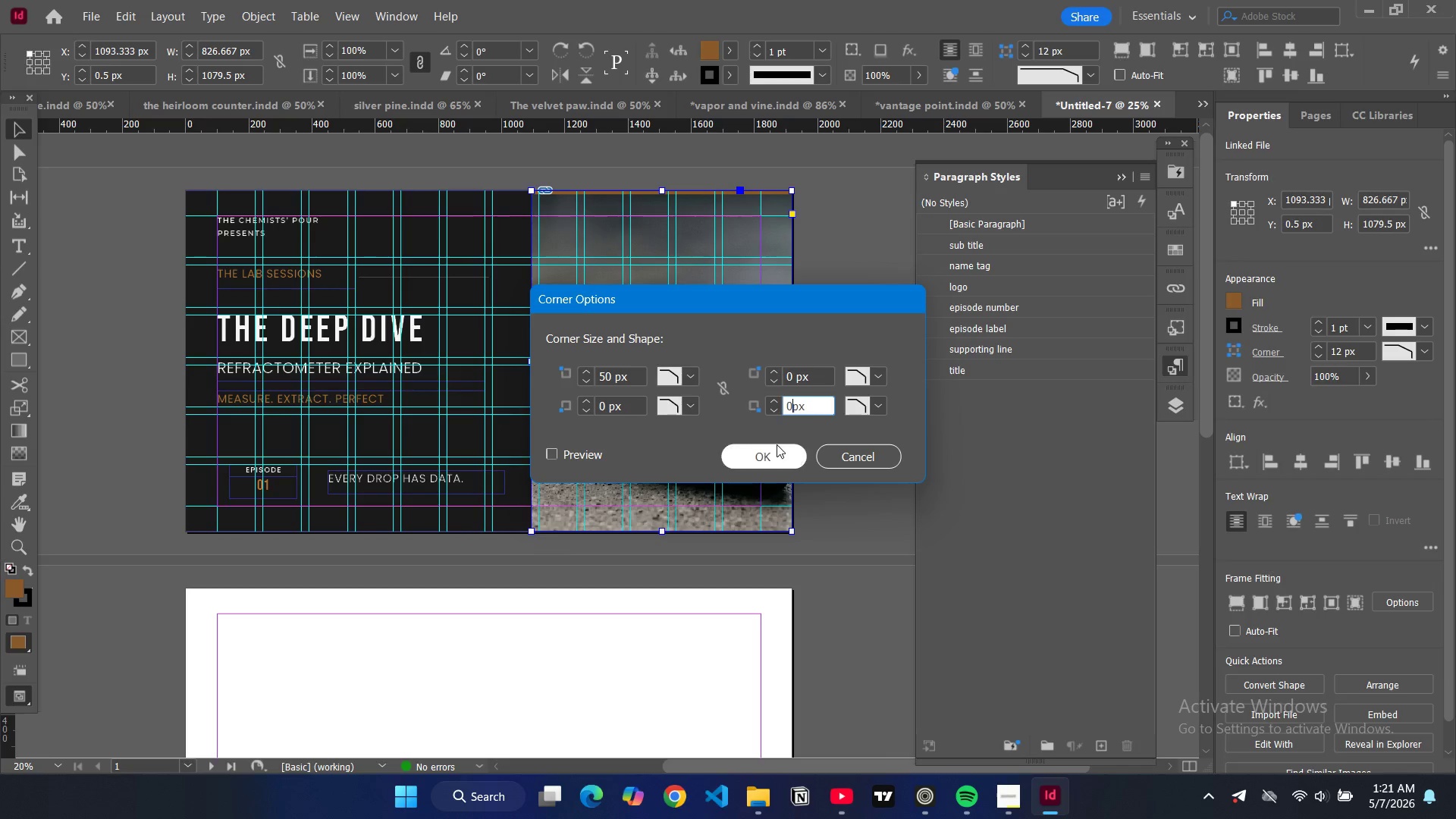 
left_click([777, 445])
 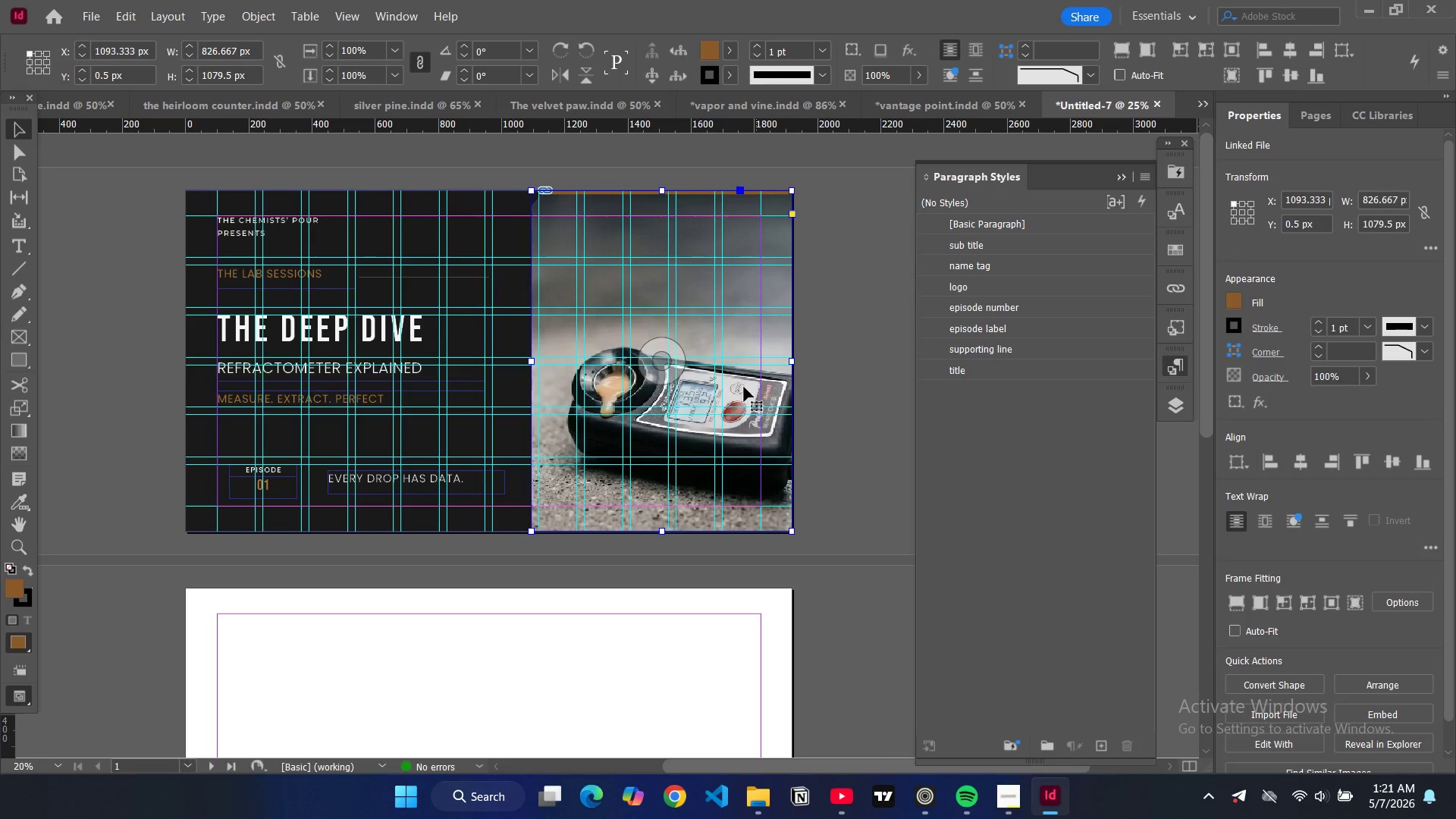 
left_click([868, 400])
 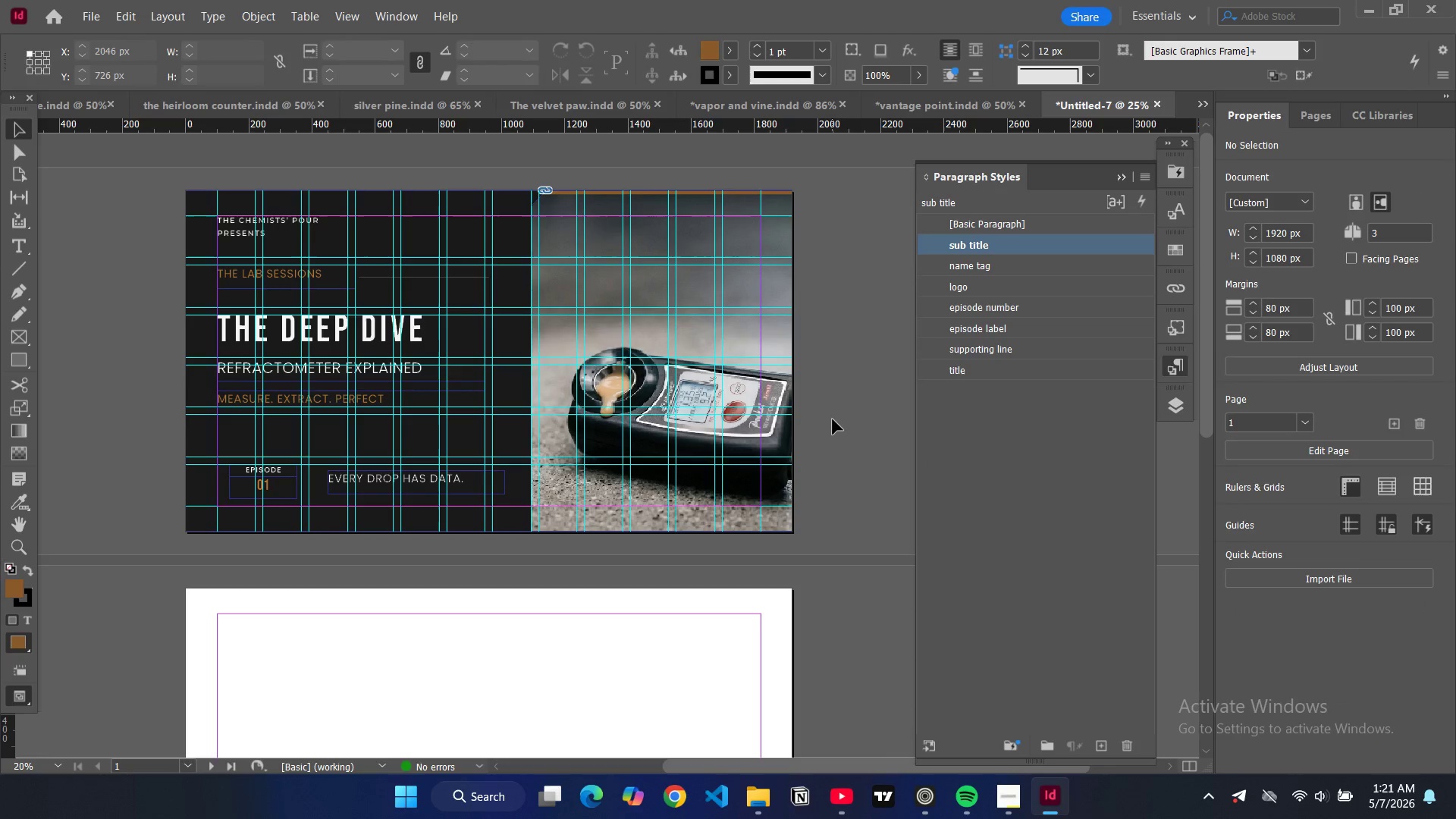 
key(W)
 